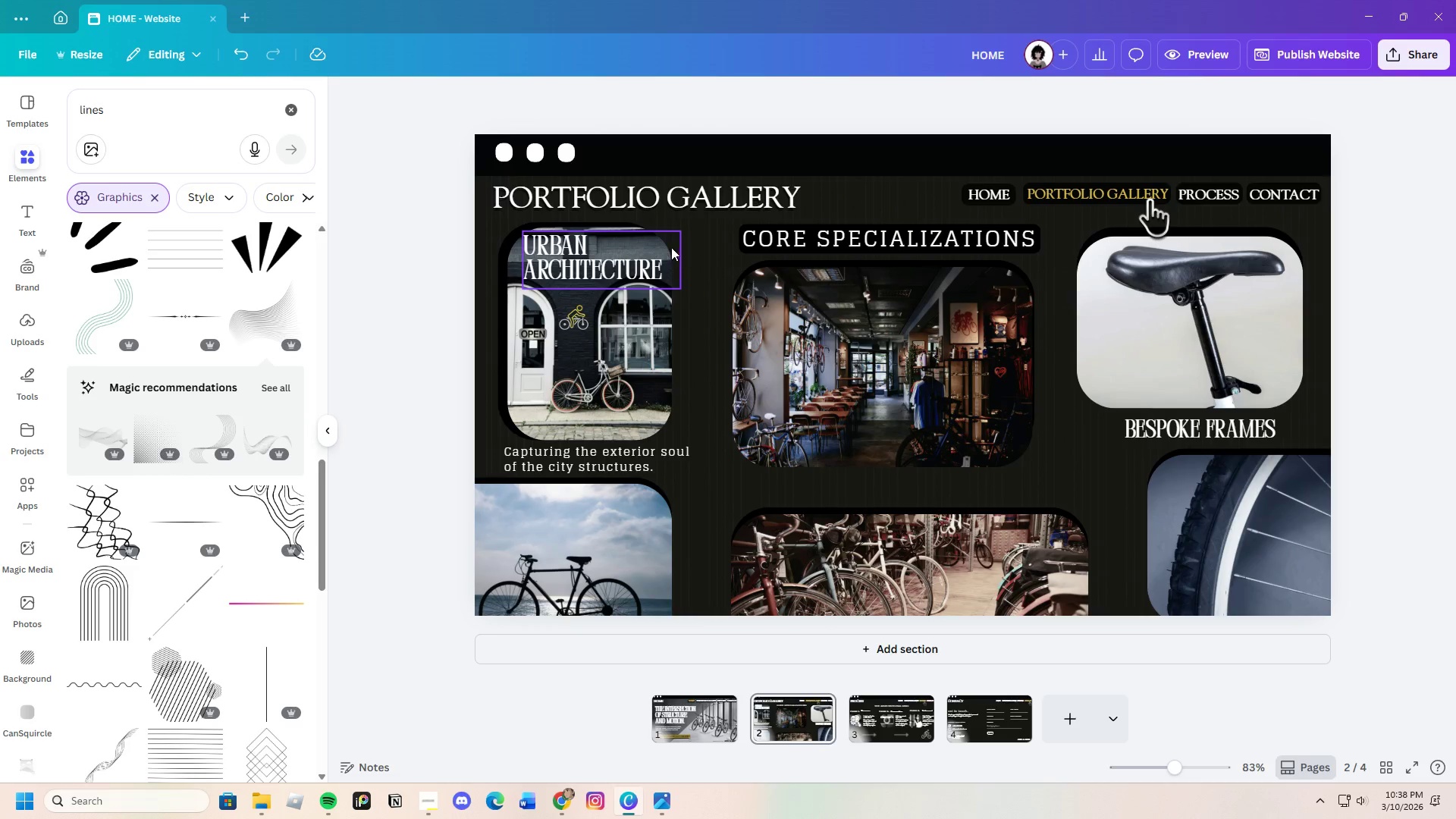 
left_click([654, 258])
 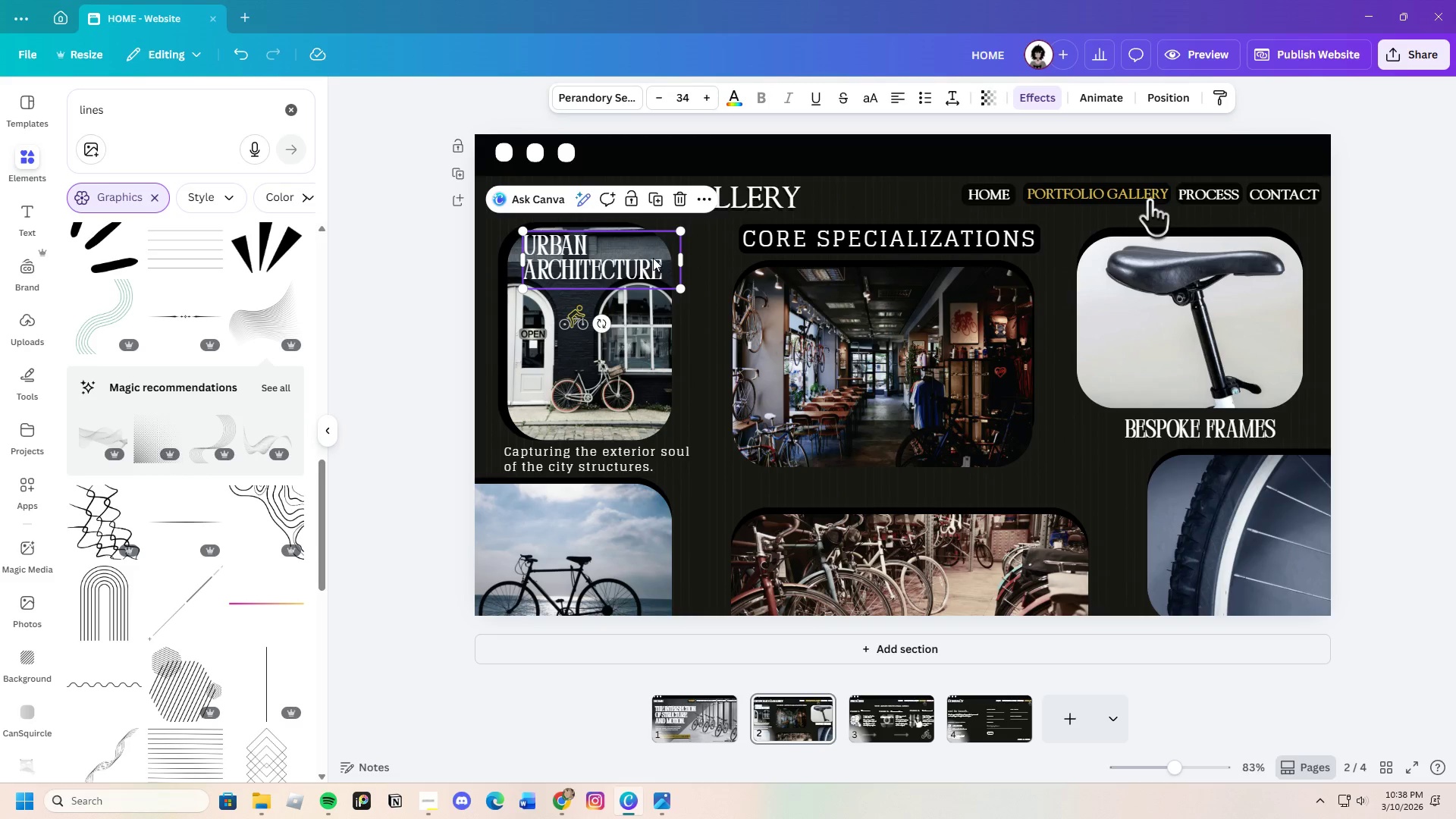 
key(Control+C)
 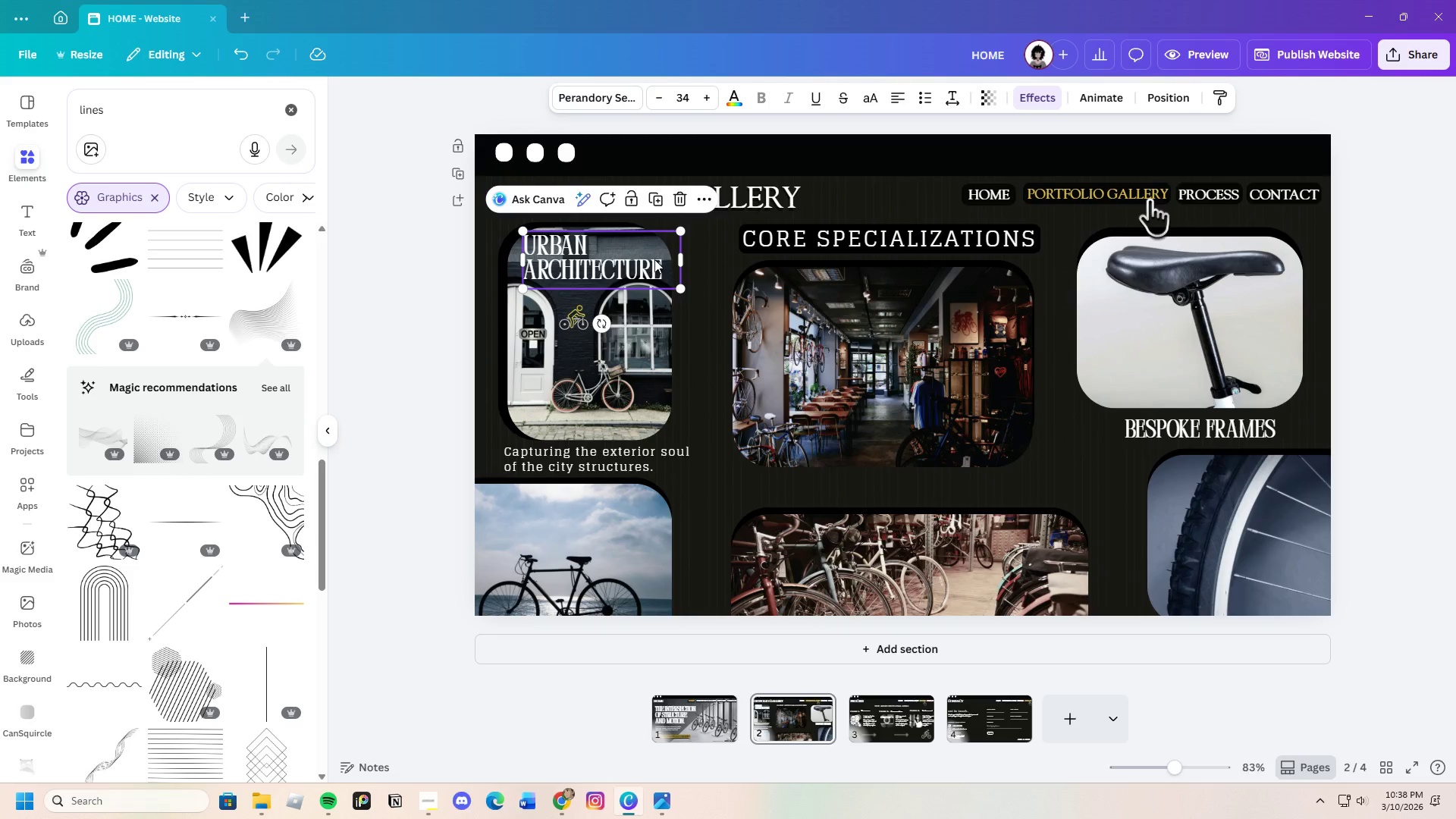 
key(Control+V)
 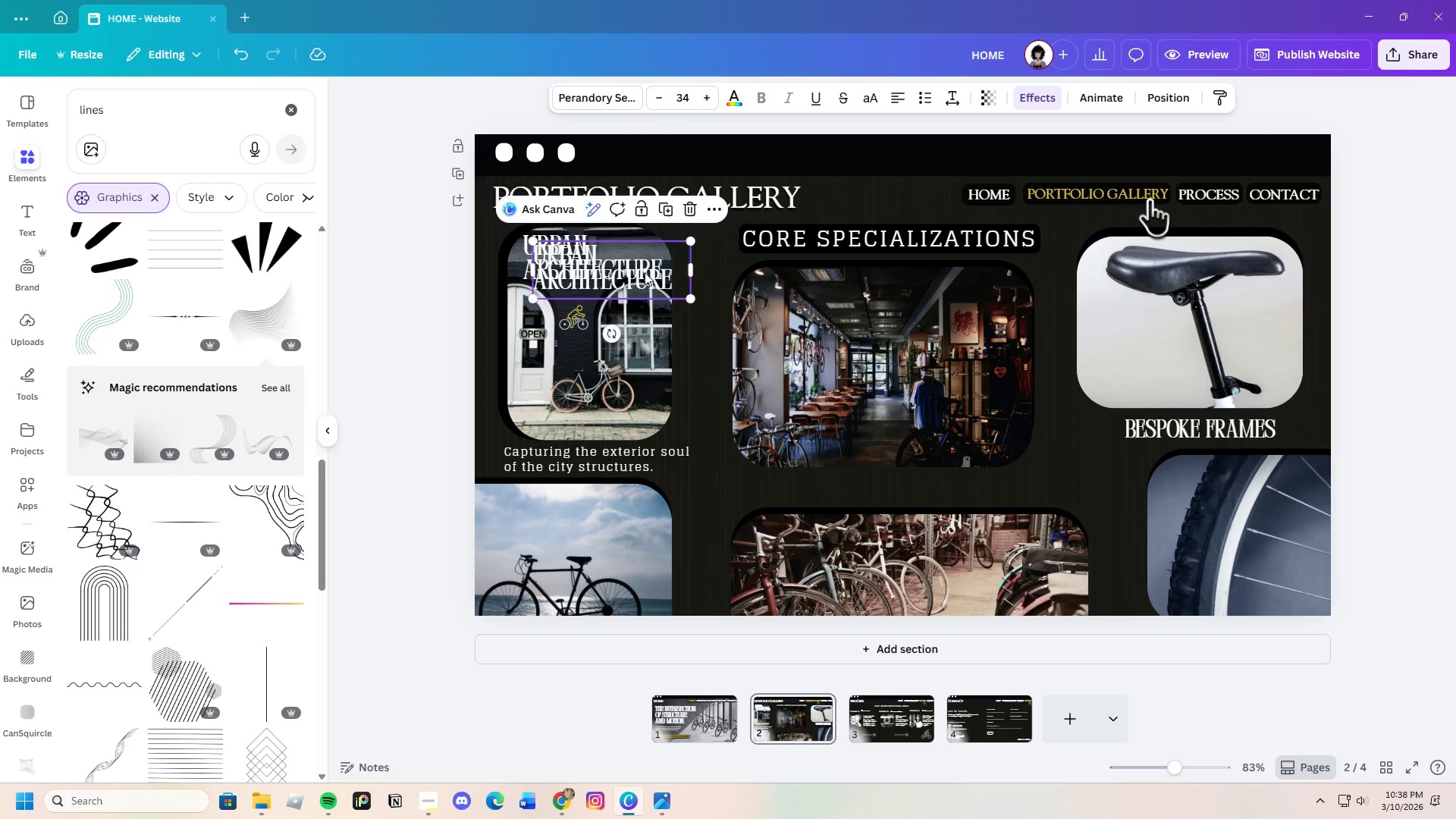 
left_click_drag(start_coordinate=[645, 272], to_coordinate=[911, 306])
 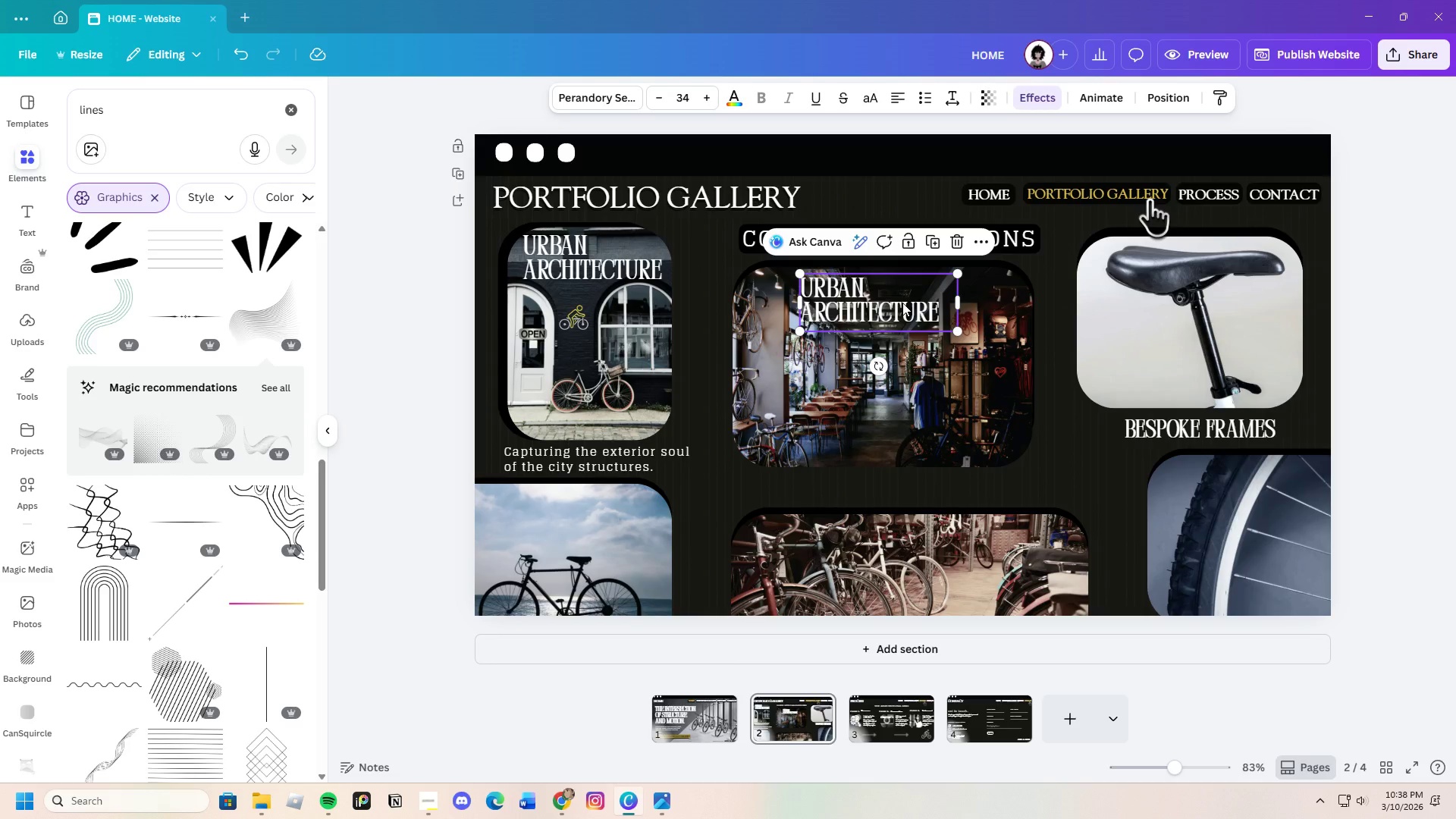 
wait(10.14)
 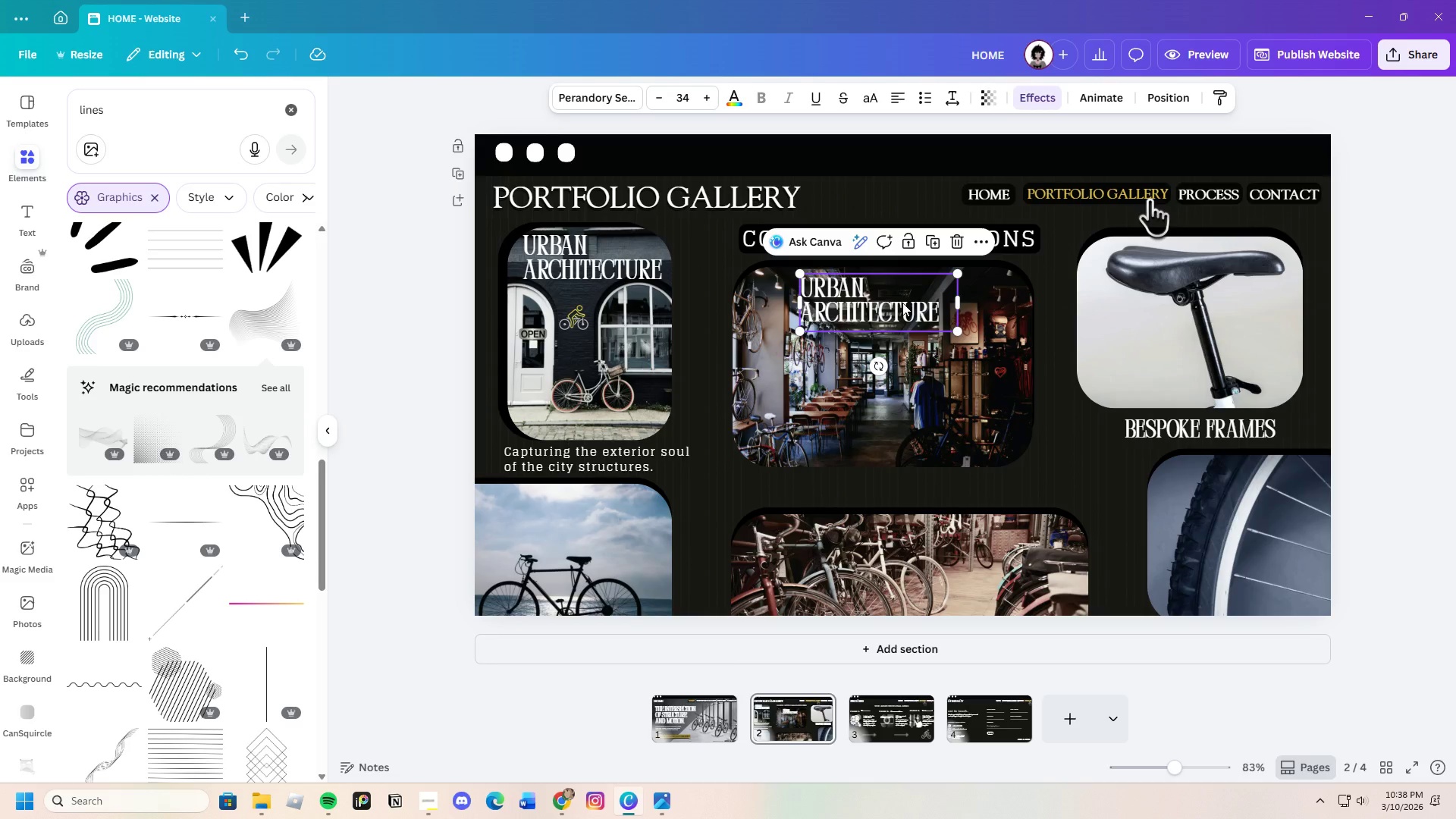 
double_click([855, 297])
 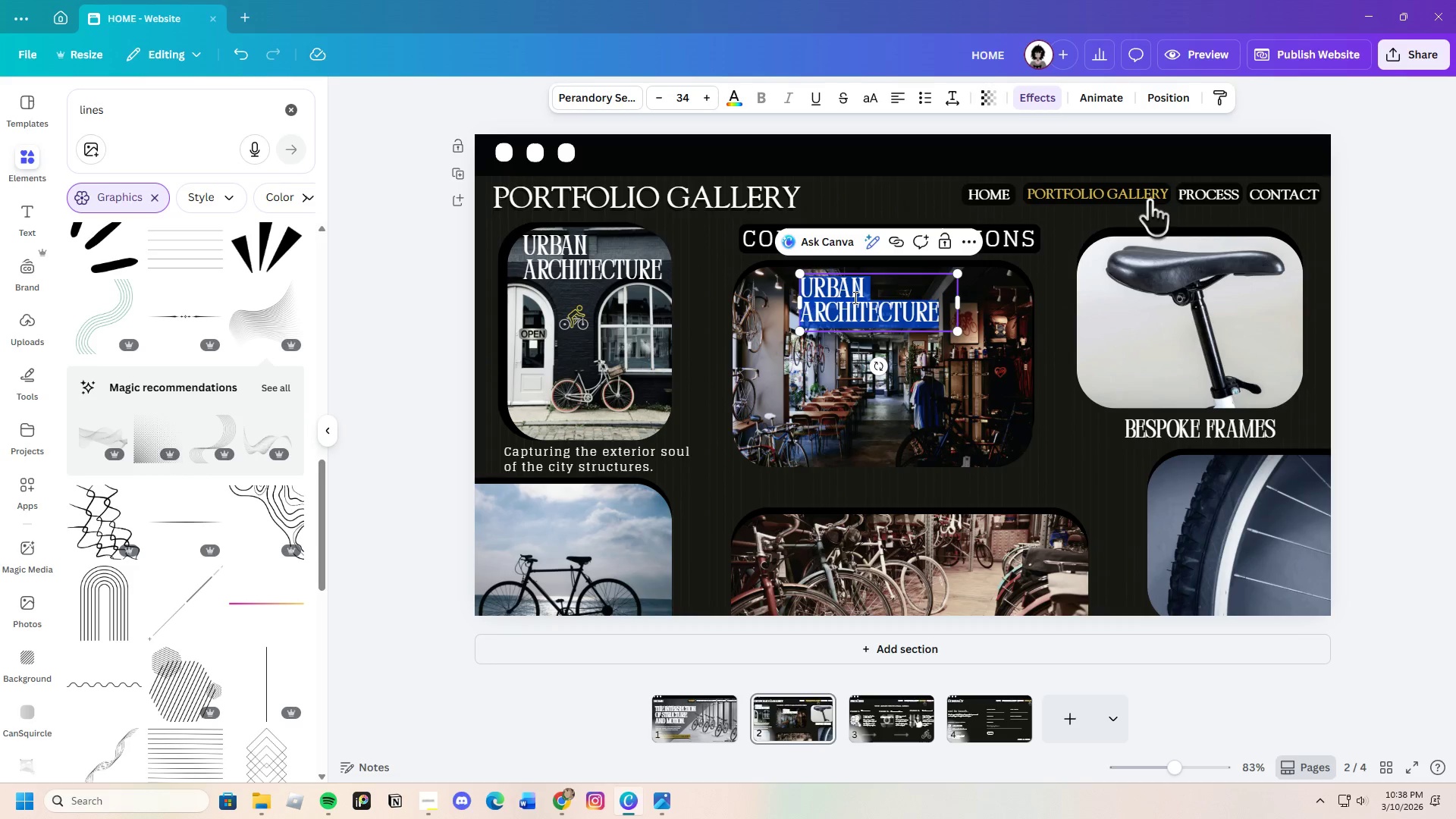 
key(Backspace)
type(retail interior design)
 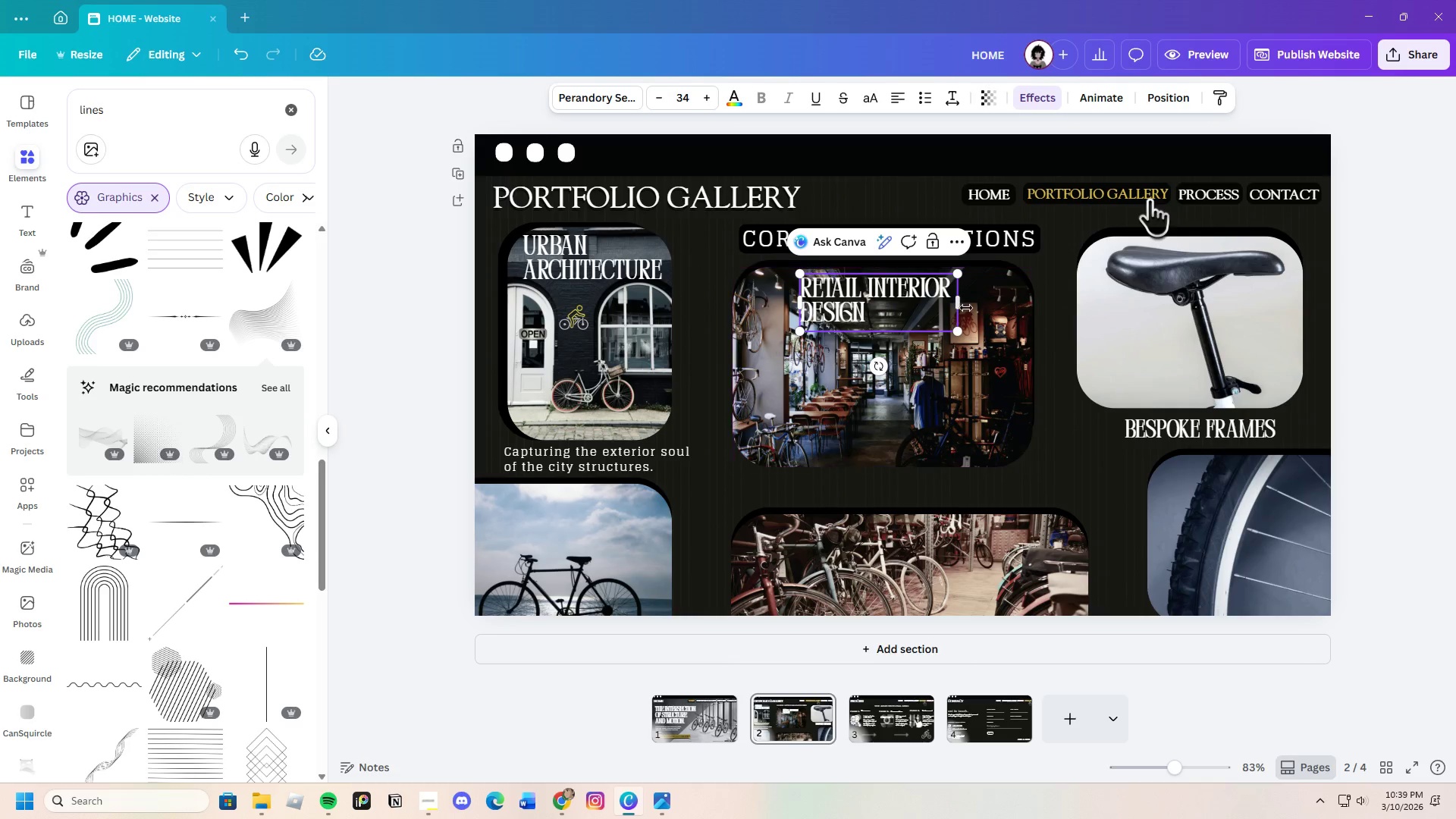 
left_click_drag(start_coordinate=[959, 300], to_coordinate=[1025, 297])
 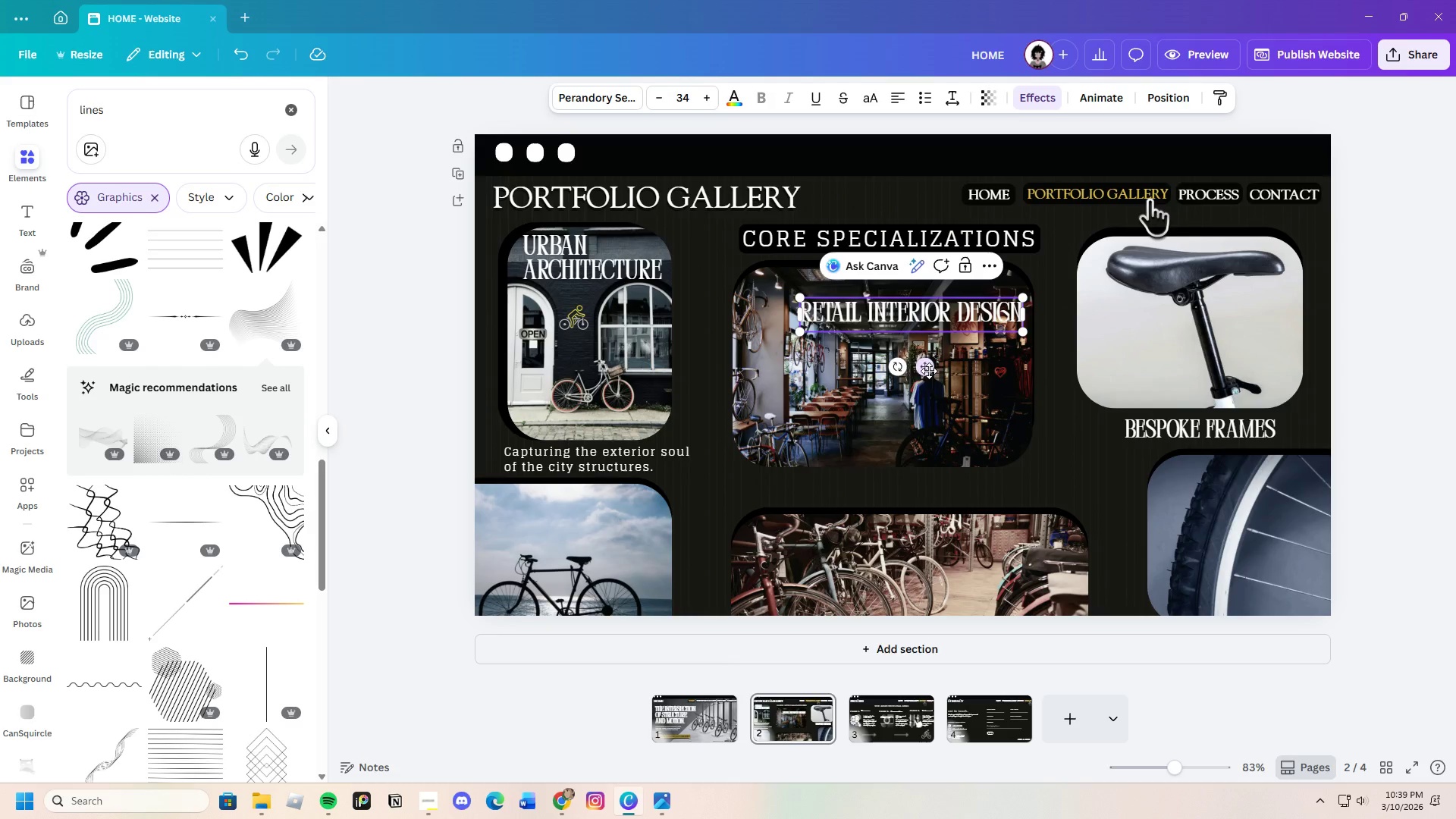 
left_click_drag(start_coordinate=[929, 364], to_coordinate=[904, 334])
 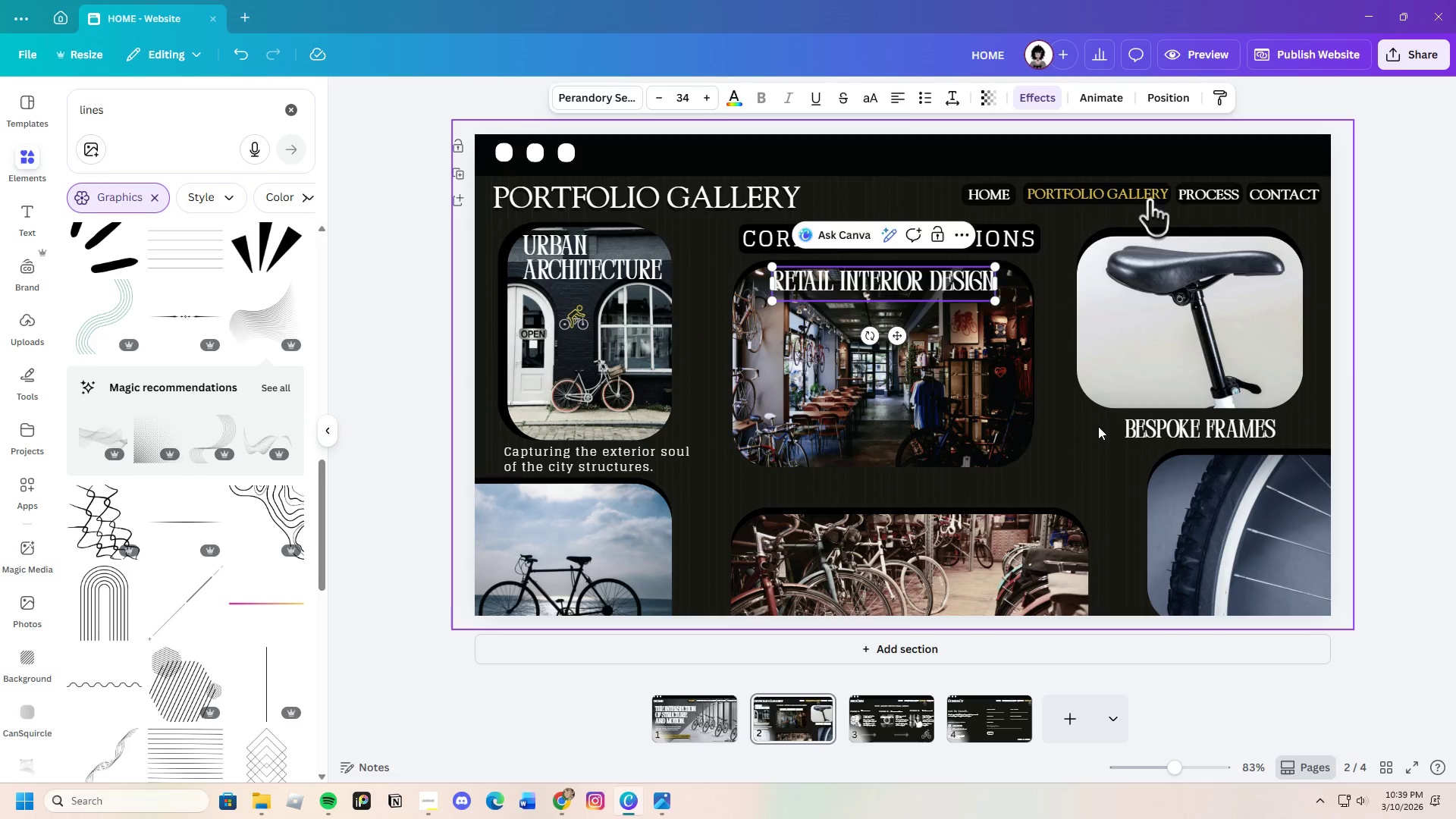 
left_click([1098, 426])
 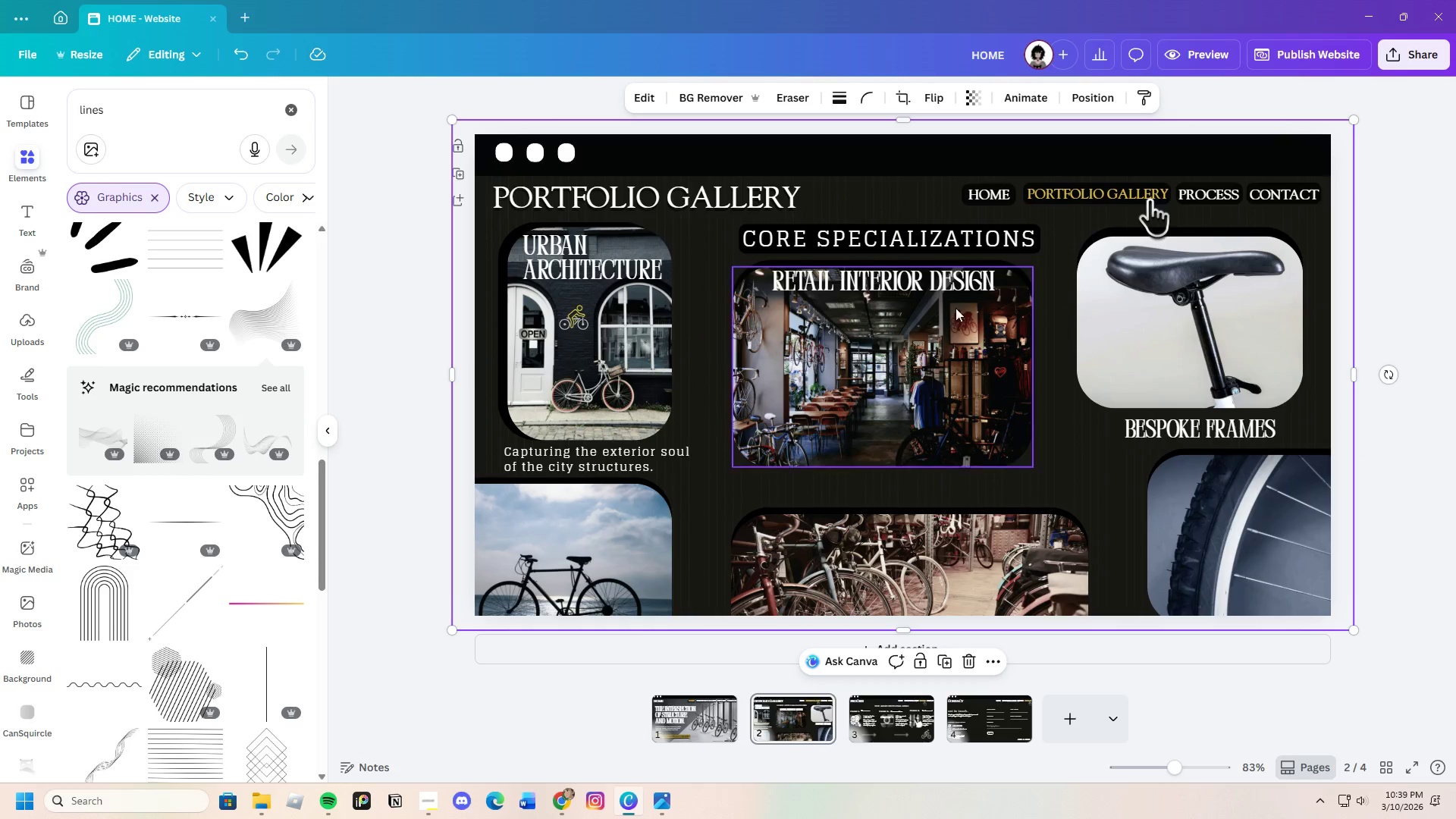 
left_click([917, 283])
 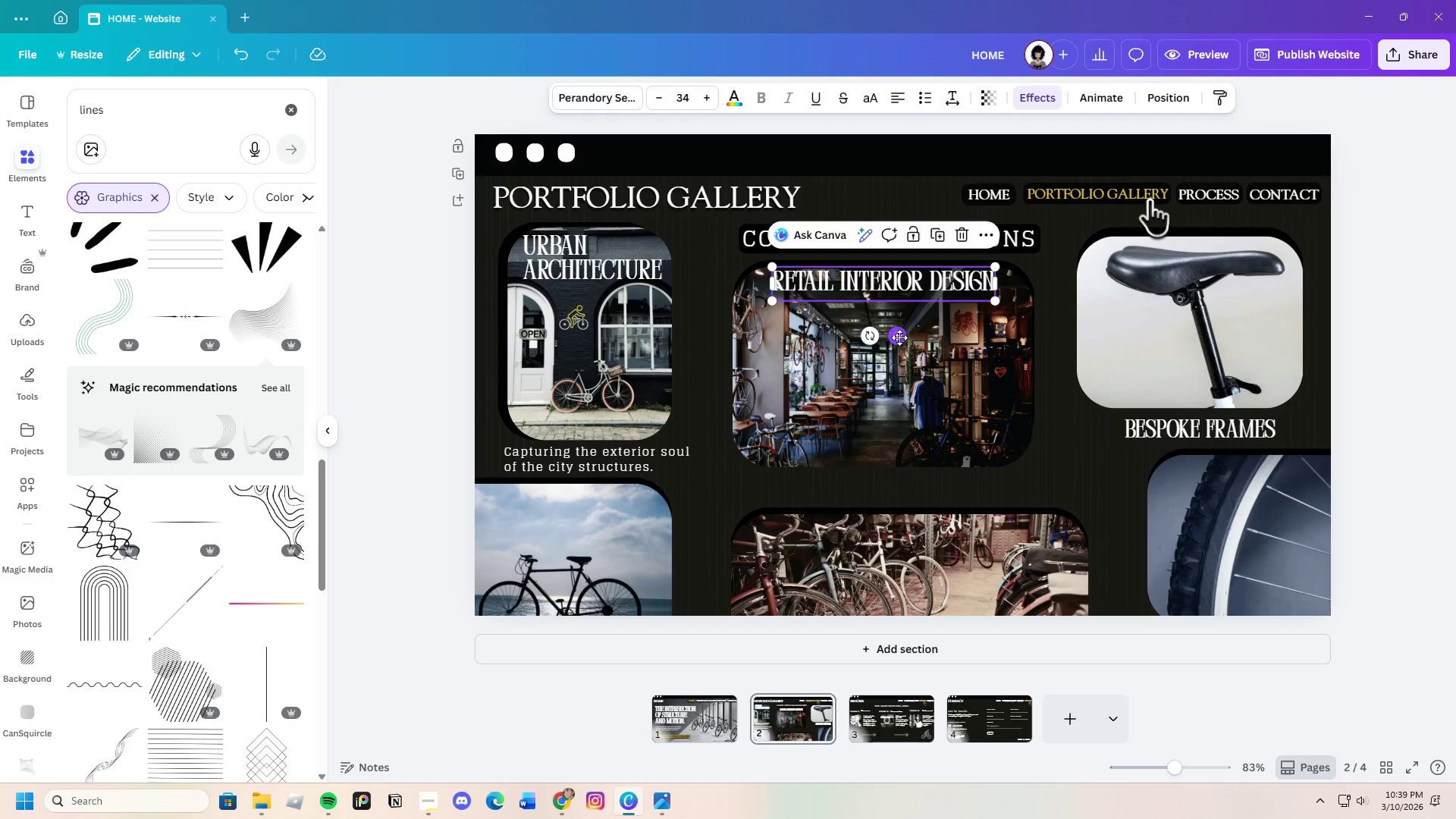 
left_click_drag(start_coordinate=[899, 337], to_coordinate=[904, 340])
 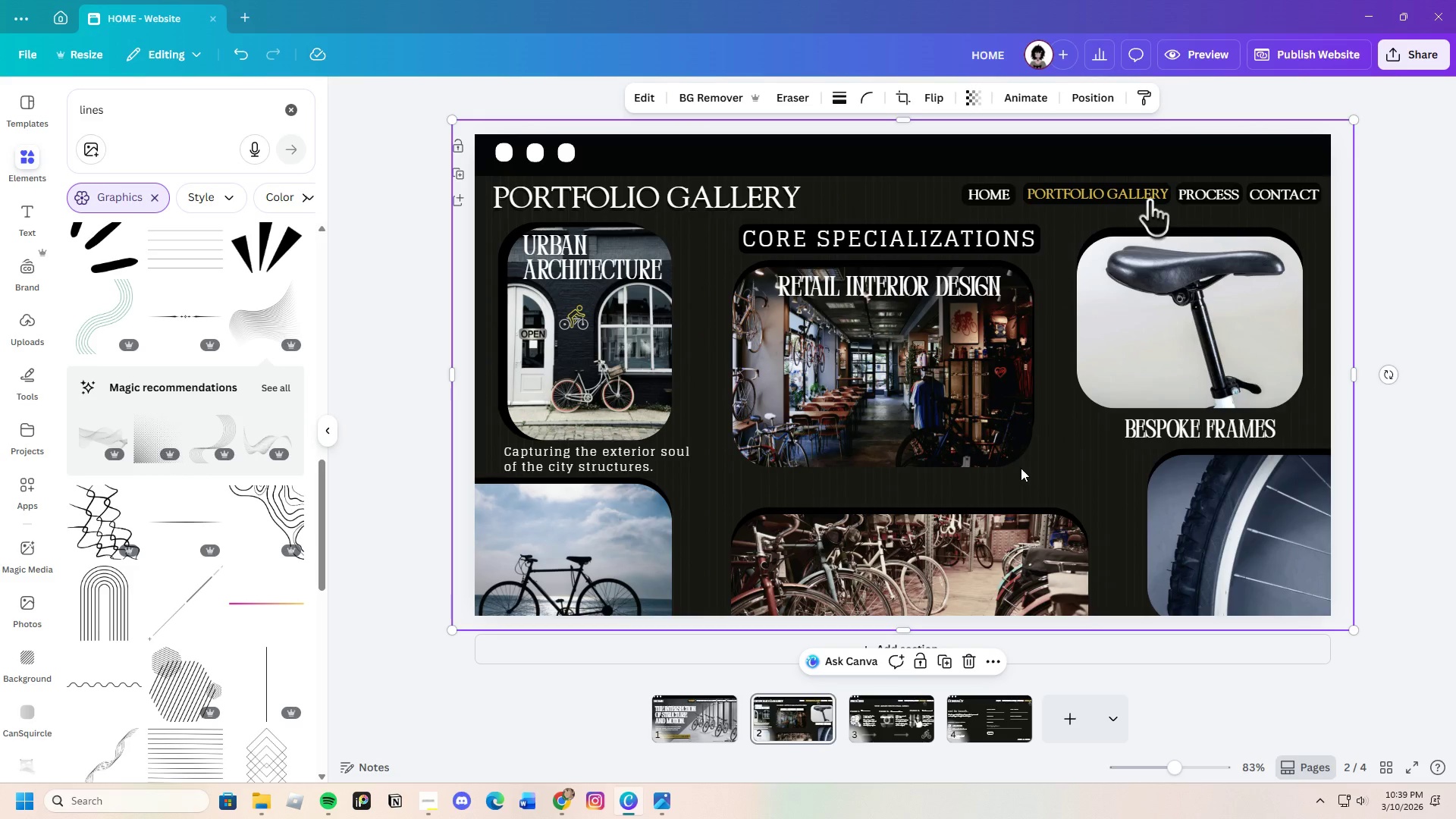 
left_click([620, 453])
 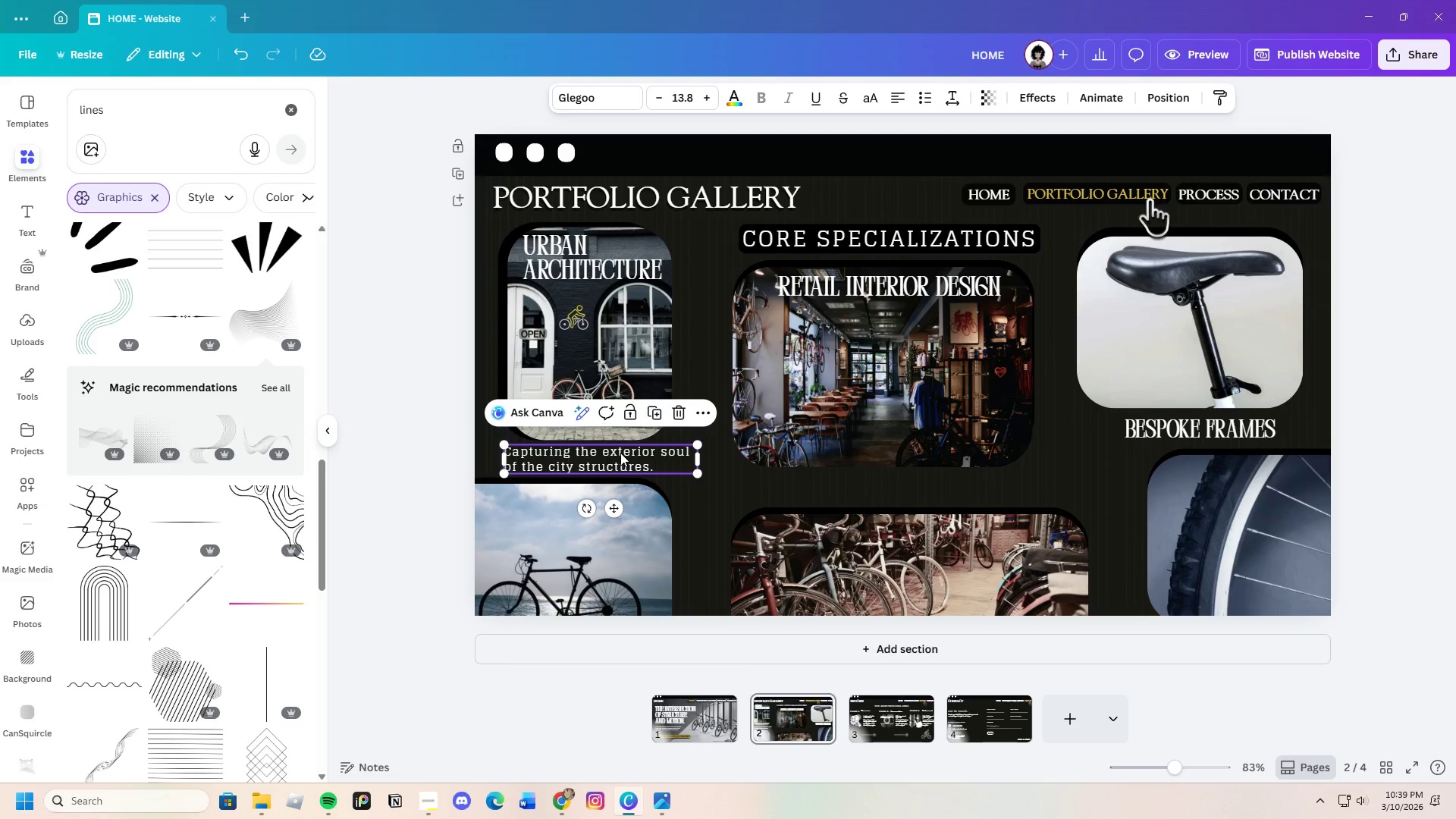 
key(Control+C)
 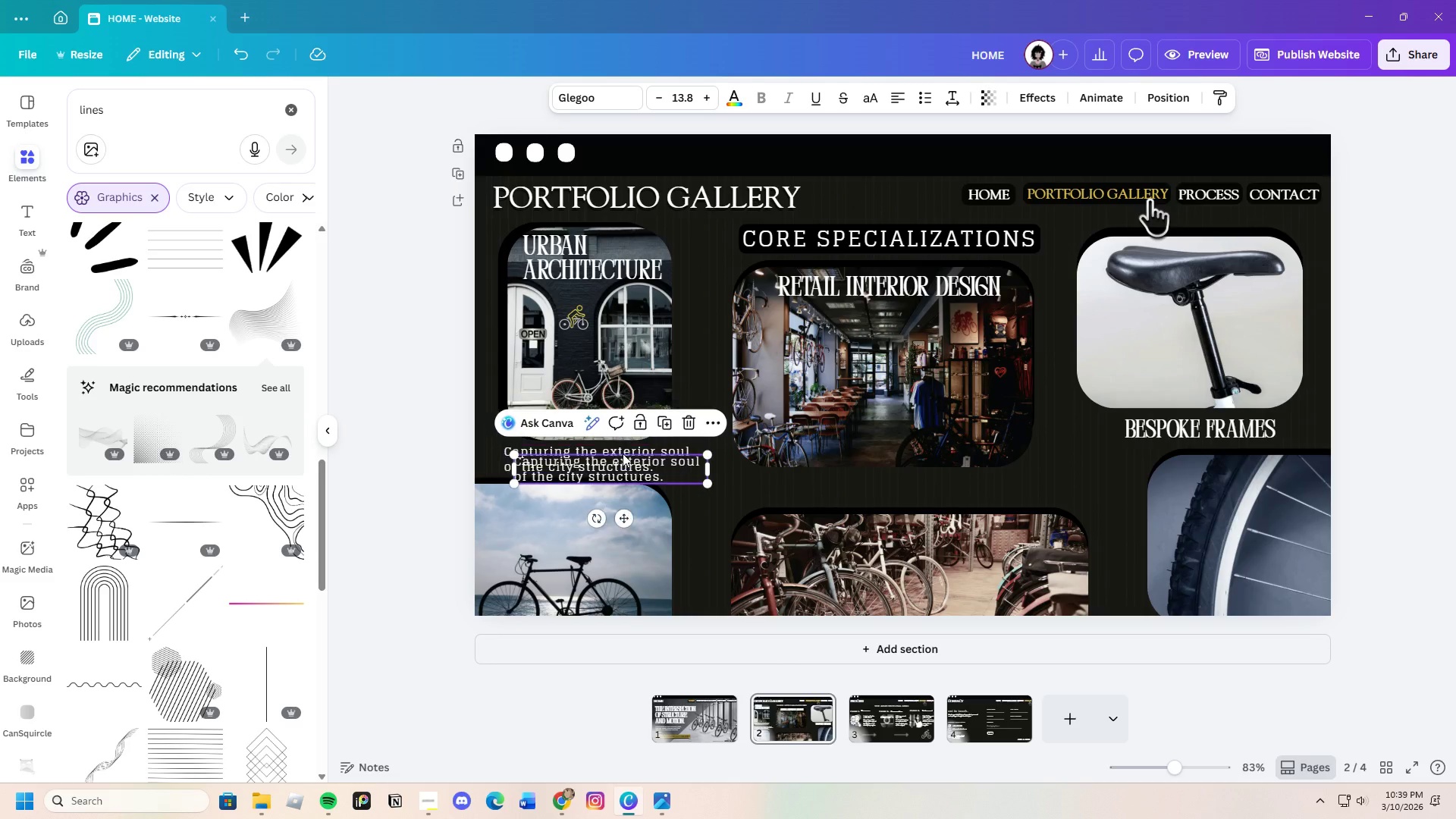 
key(Control+V)
 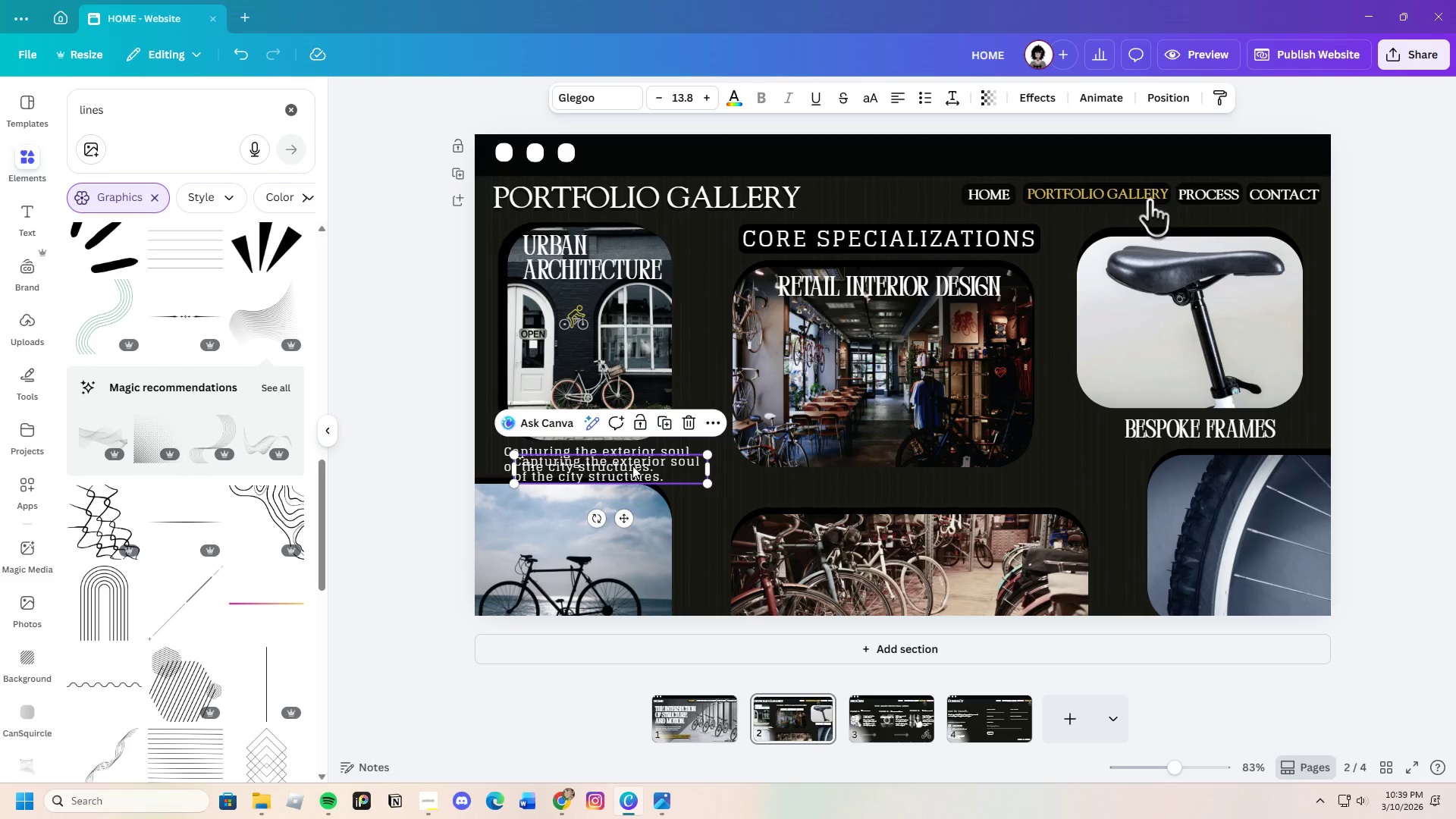 
left_click_drag(start_coordinate=[633, 466], to_coordinate=[902, 483])
 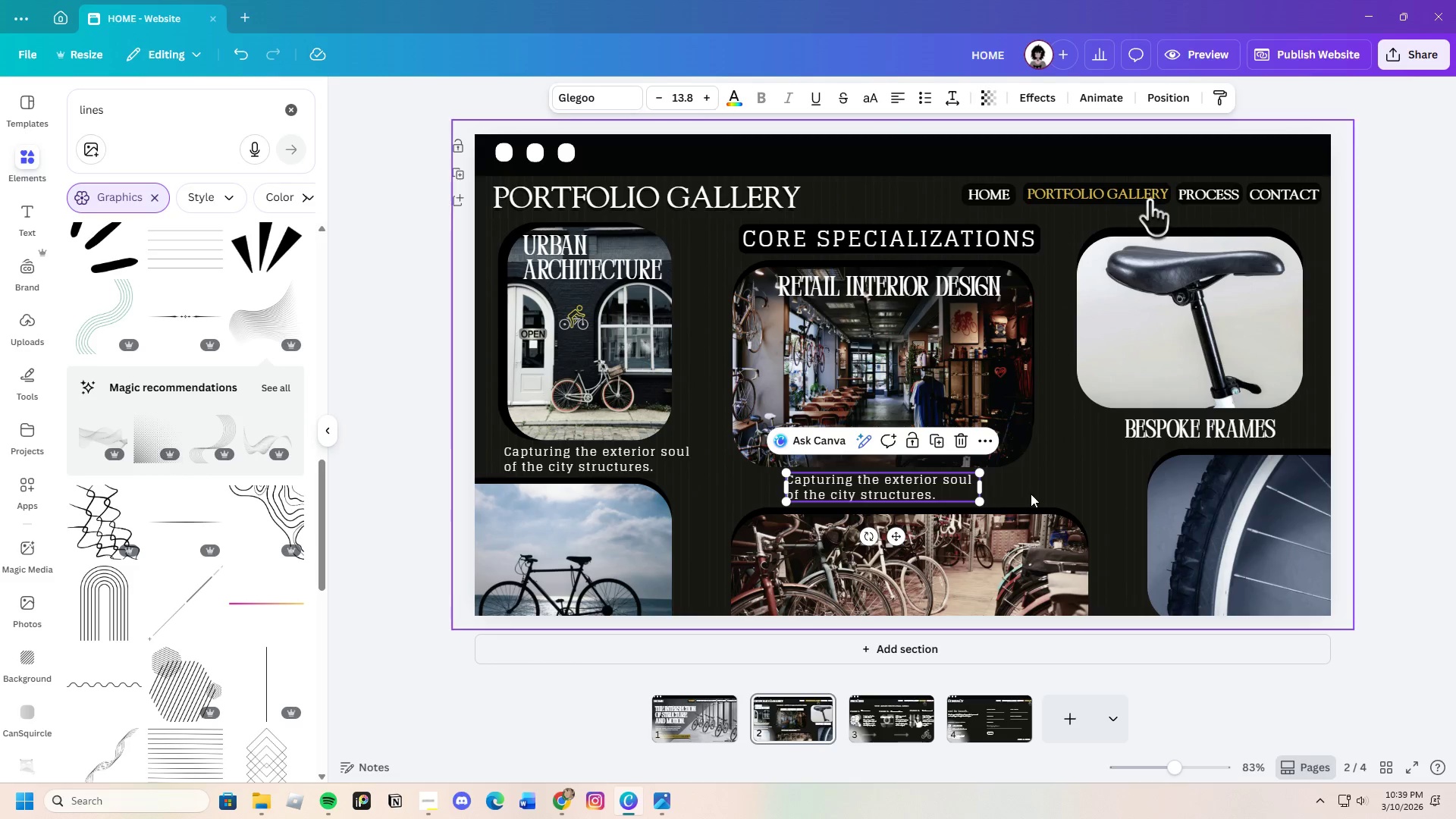 
left_click([1031, 494])
 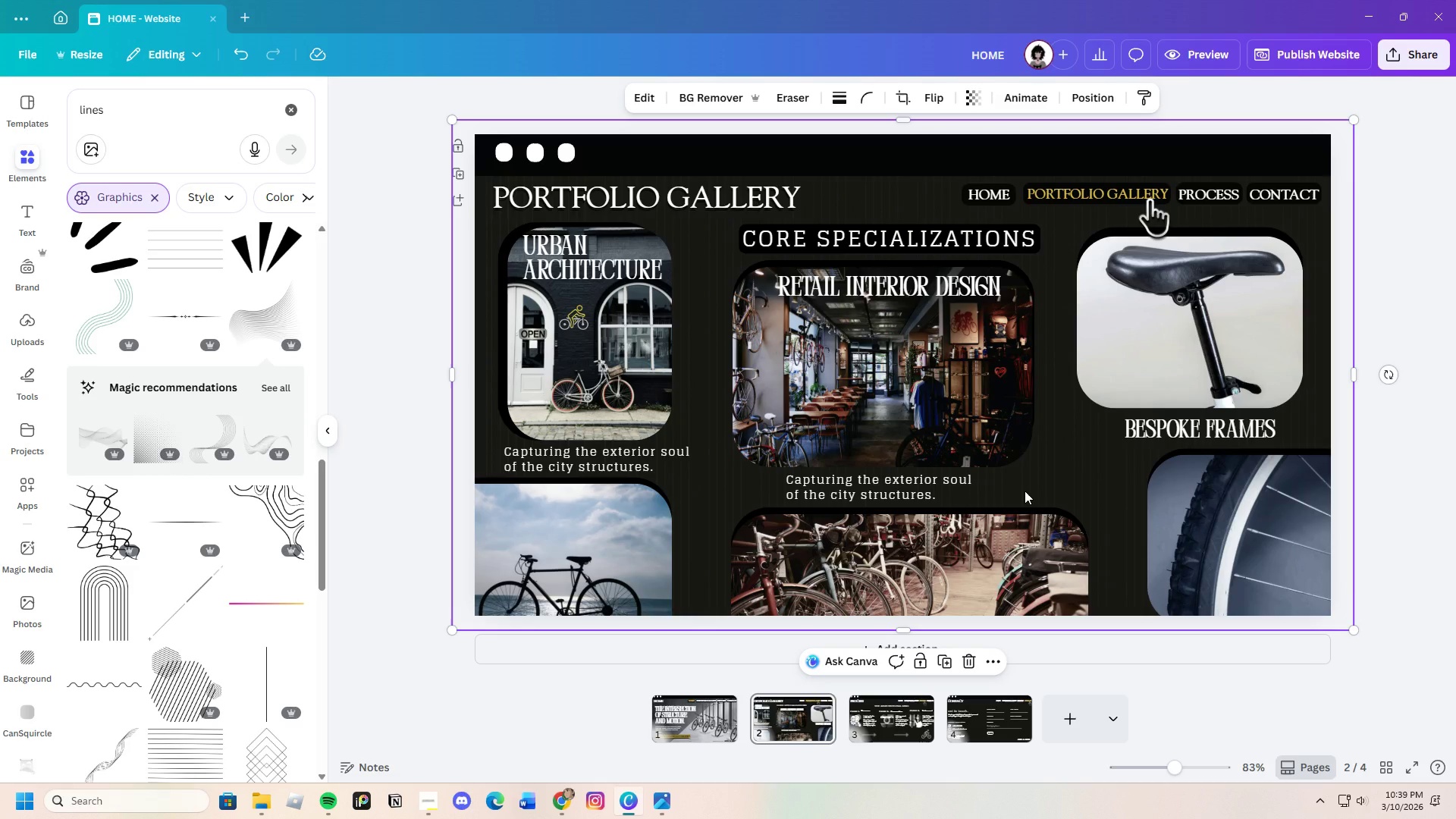 
wait(12.31)
 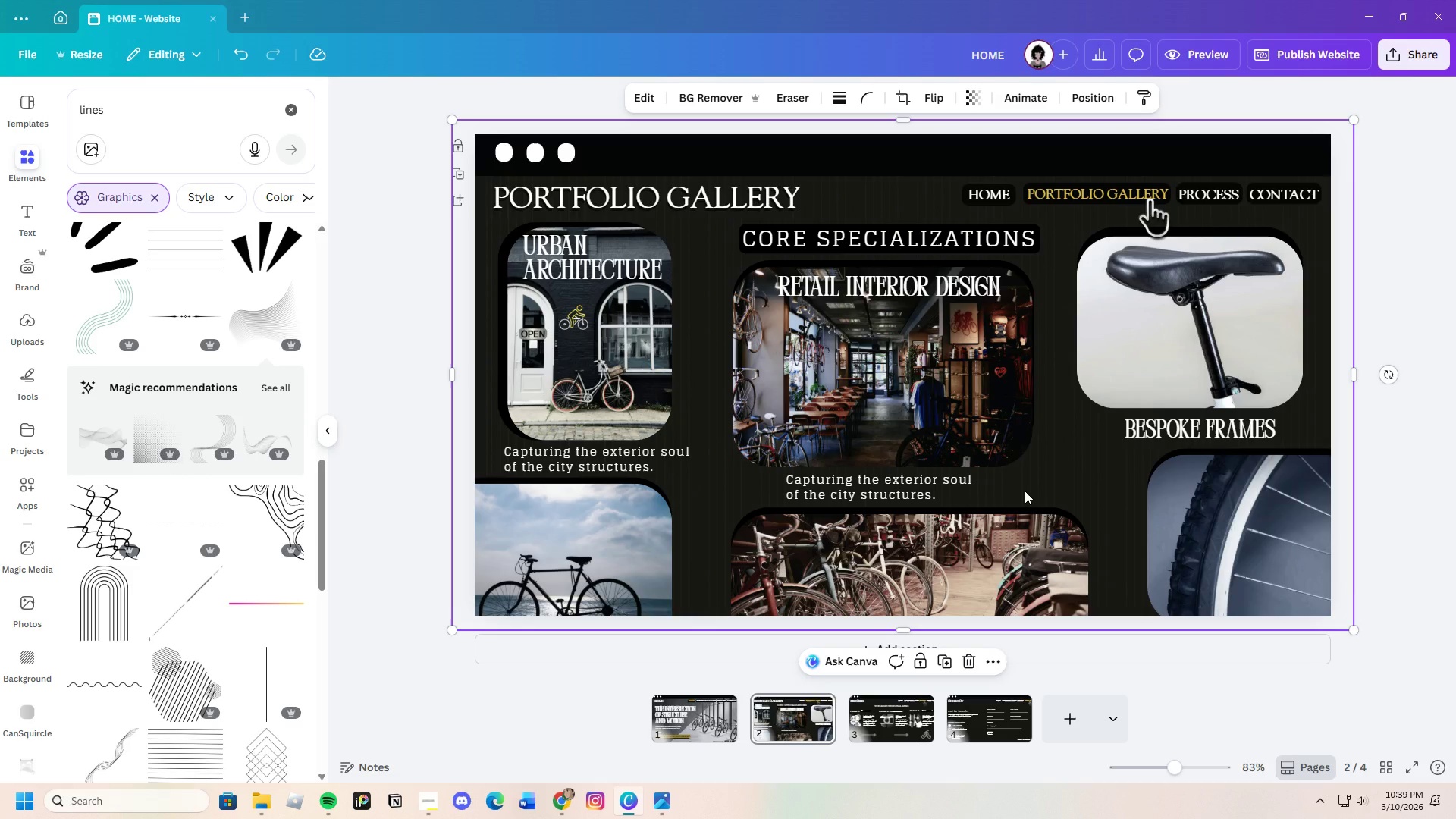 
left_click([893, 284])
 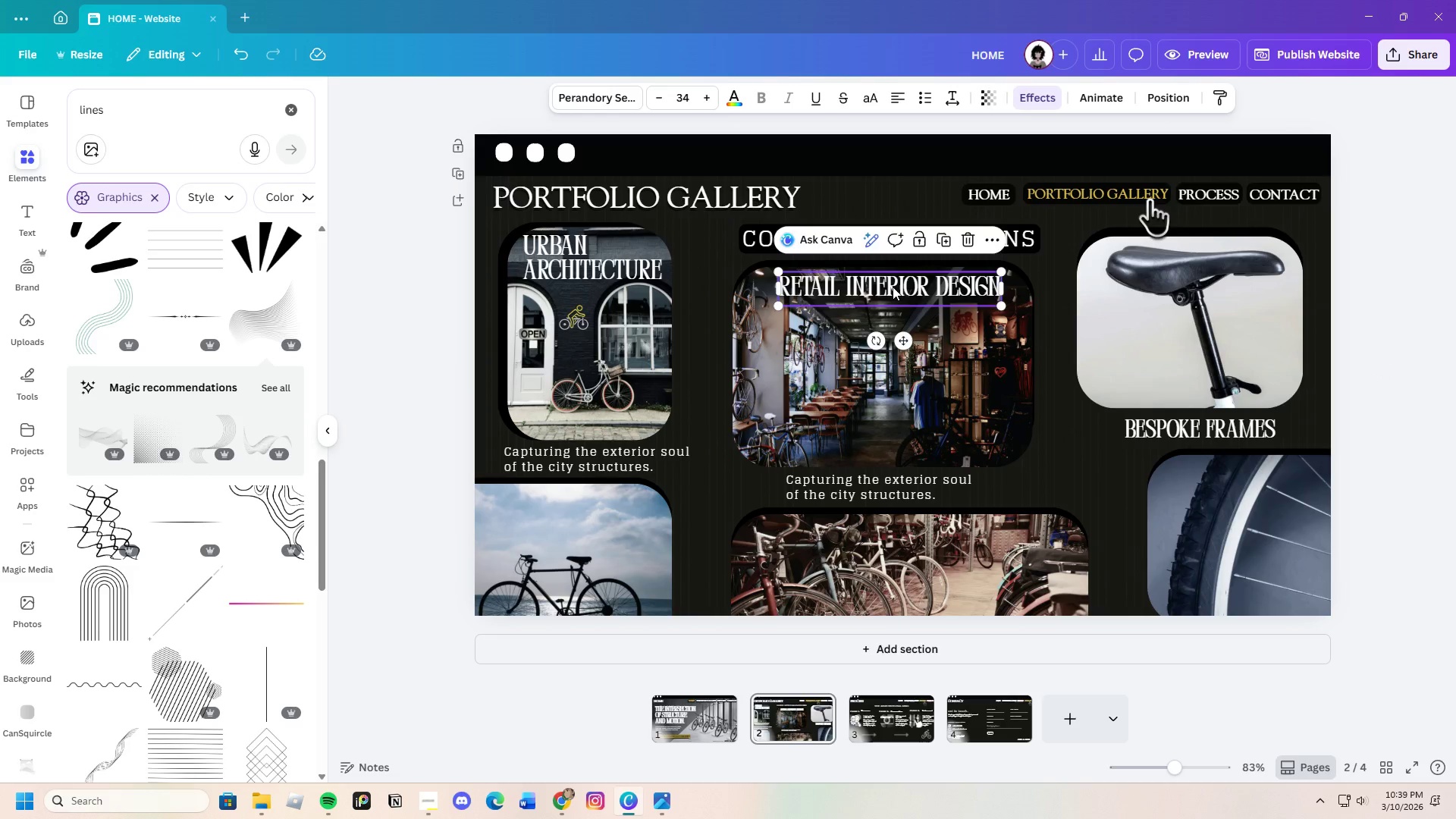 
left_click_drag(start_coordinate=[893, 285], to_coordinate=[893, 445])
 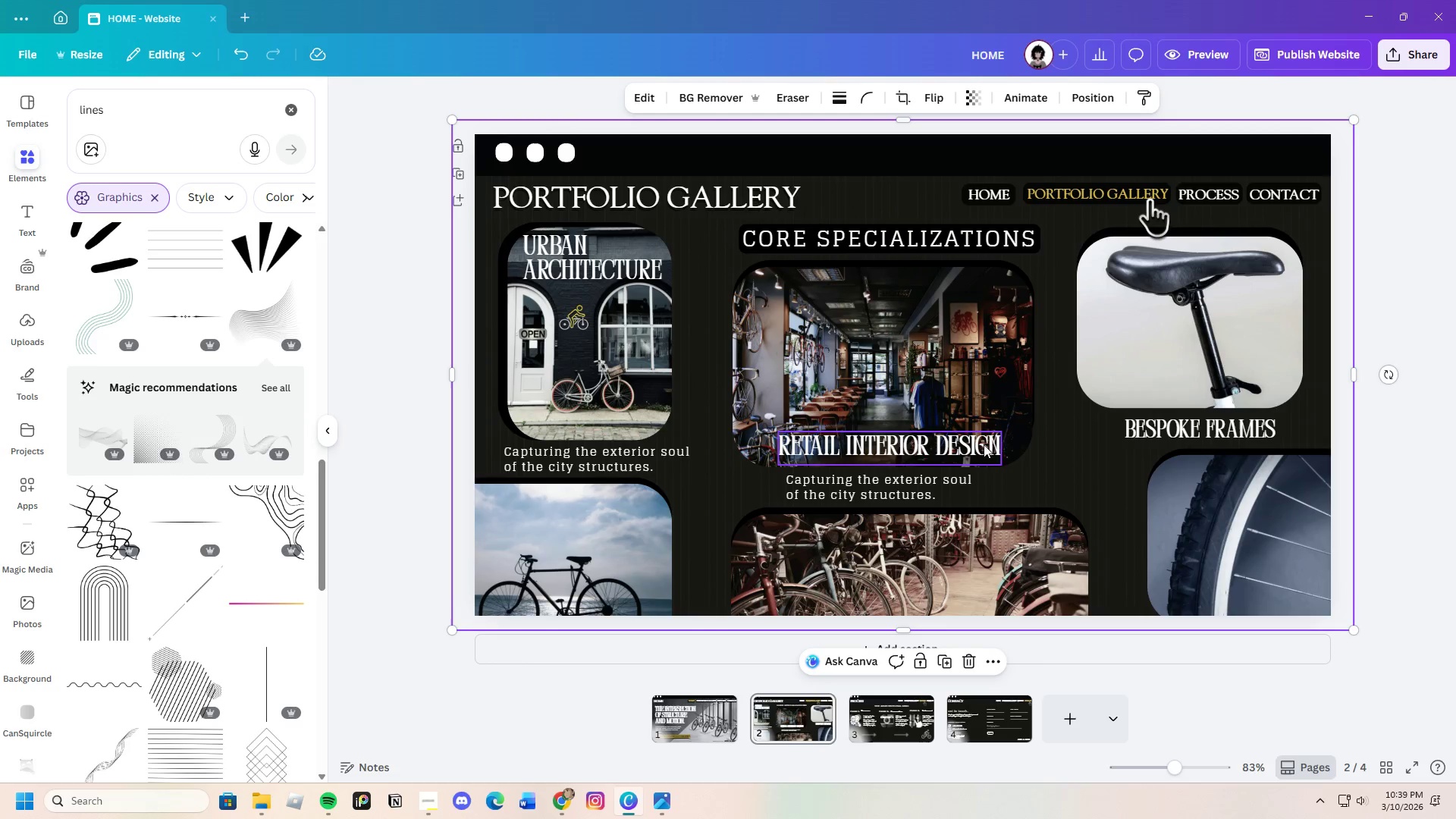 
left_click_drag(start_coordinate=[951, 442], to_coordinate=[943, 446])
 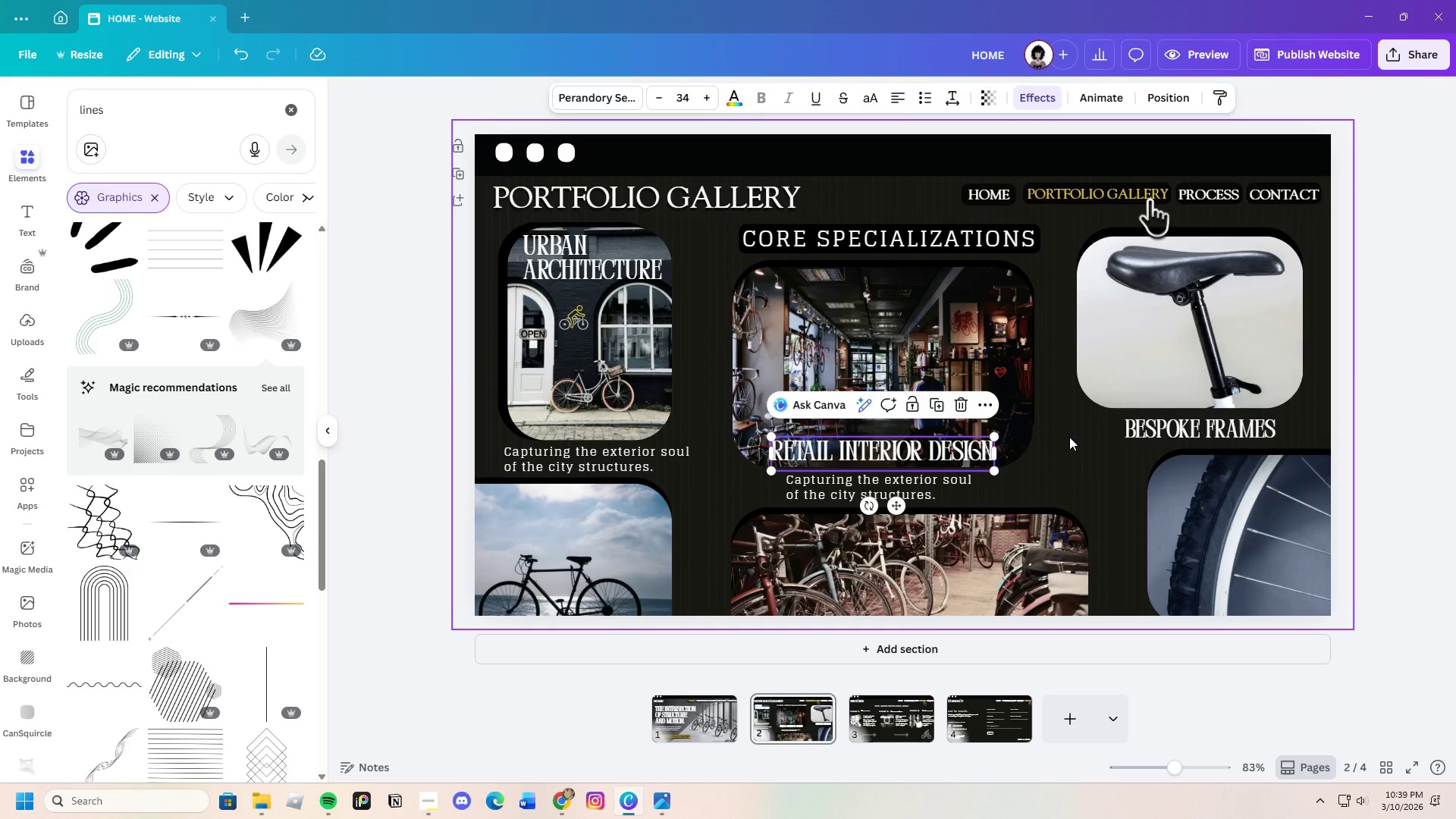 
left_click([1069, 437])
 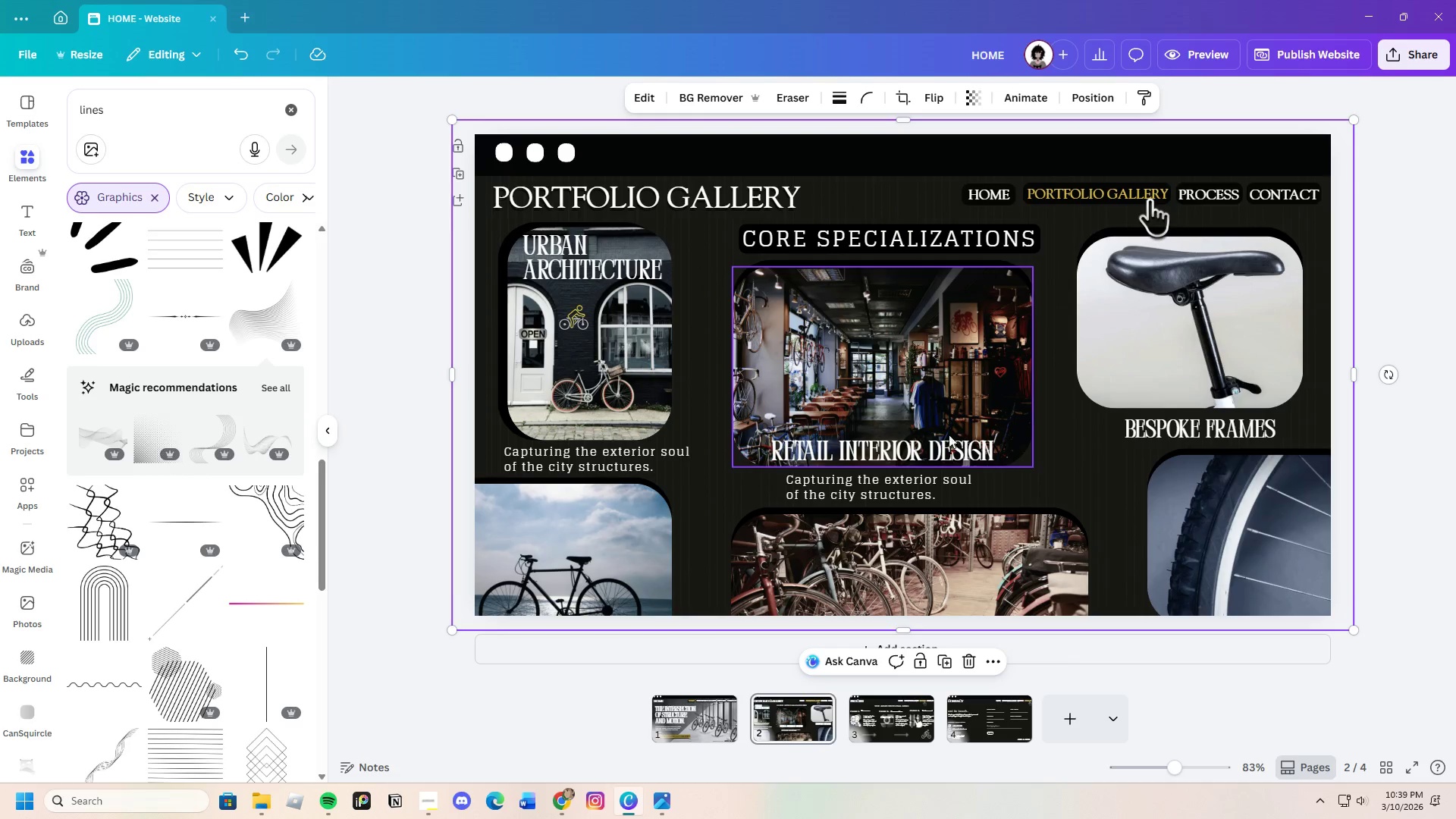 
wait(11.45)
 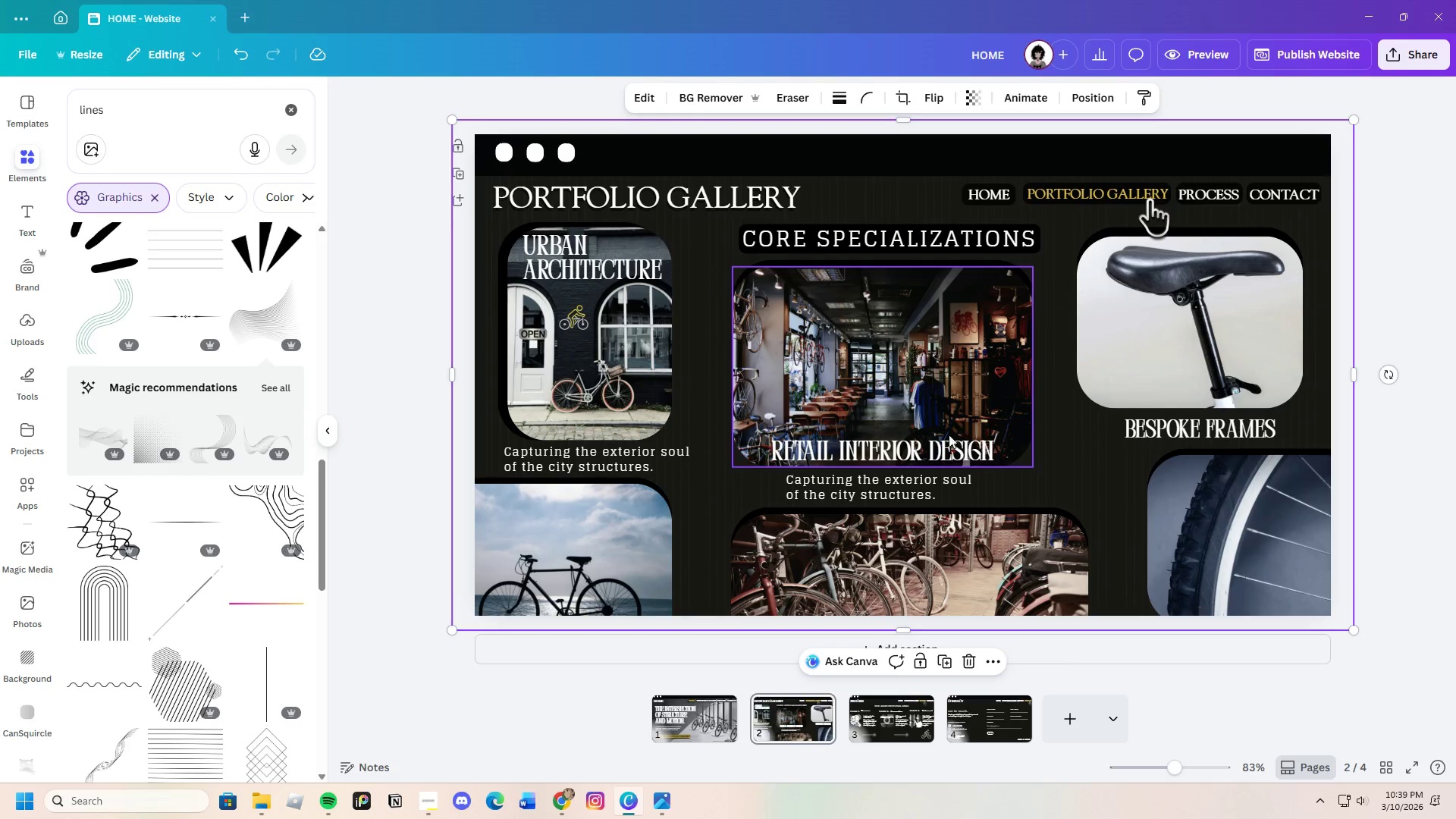 
double_click([946, 491])
 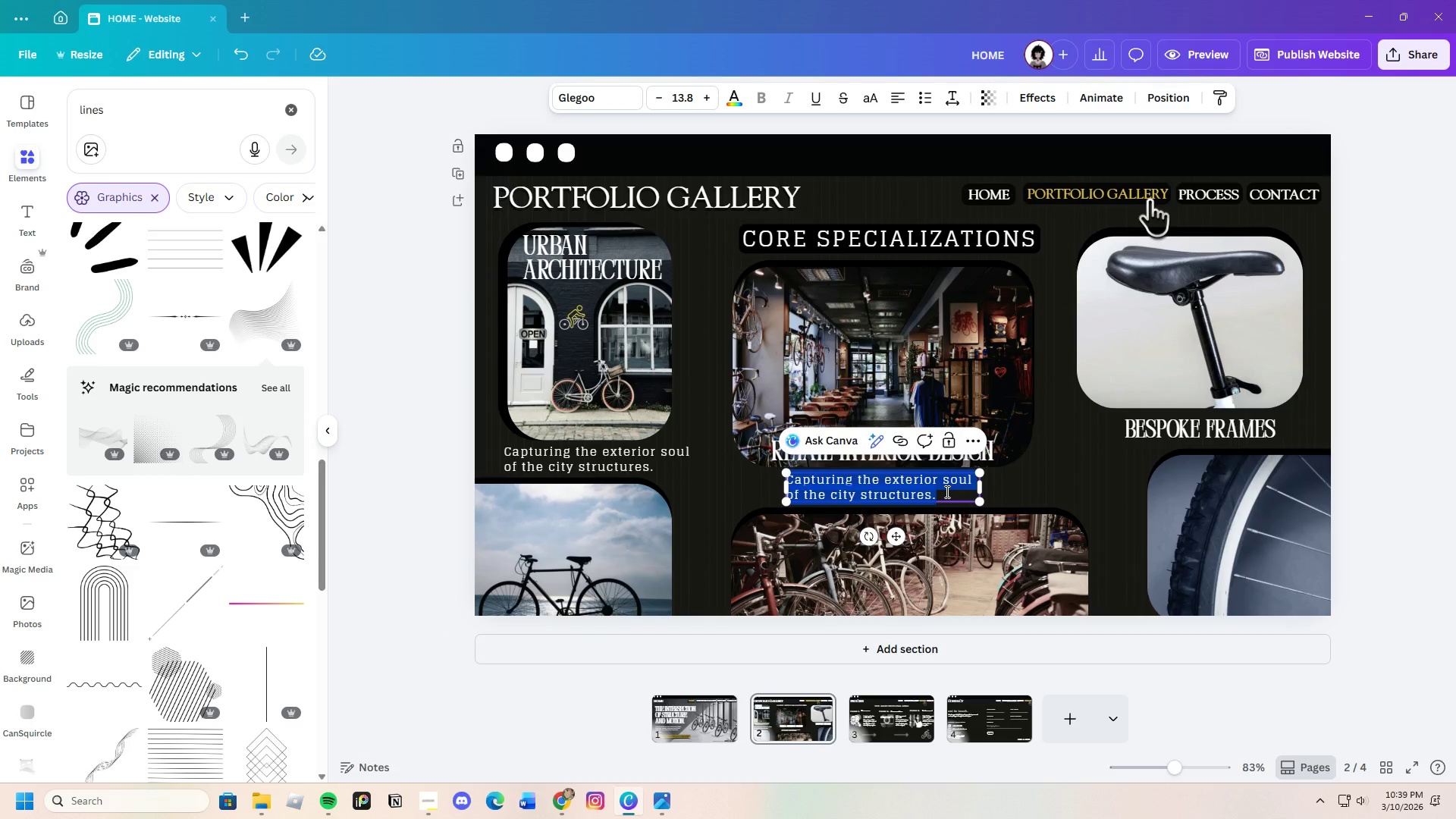 
key(Backspace)
type(An intimate look at high-end showrooms.)
 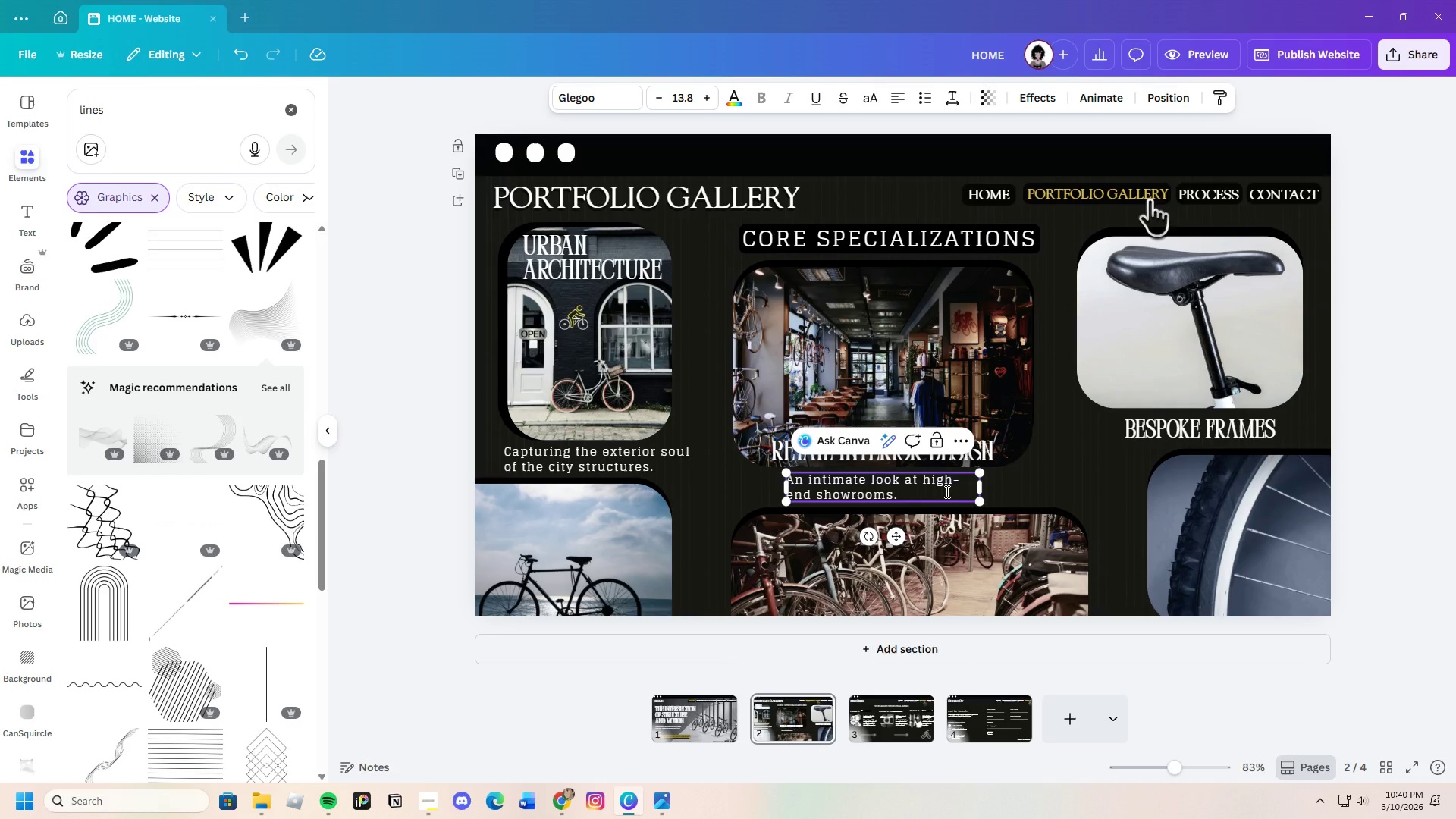 
left_click_drag(start_coordinate=[984, 486], to_coordinate=[1084, 489])
 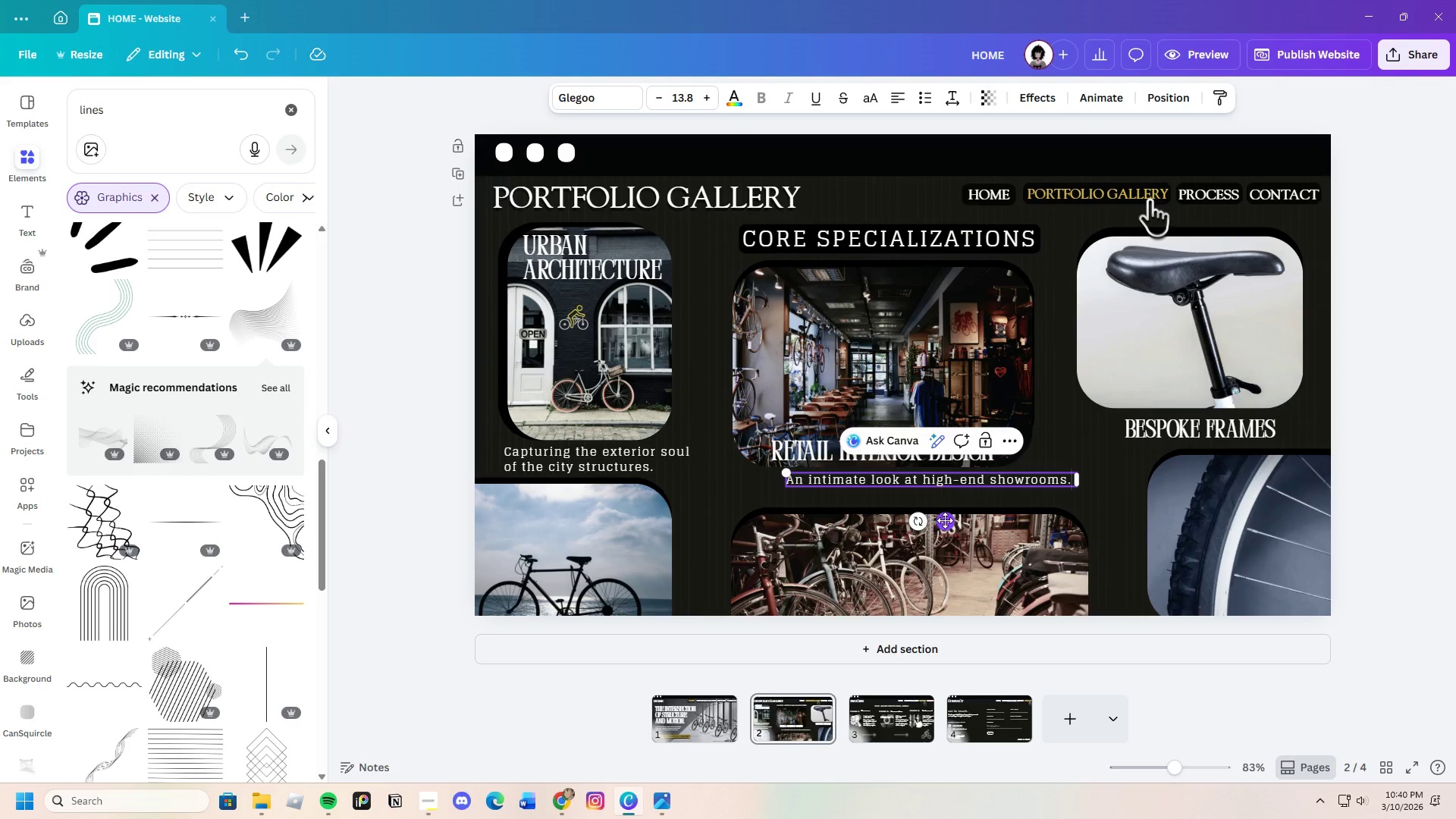 
left_click_drag(start_coordinate=[946, 520], to_coordinate=[898, 526])
 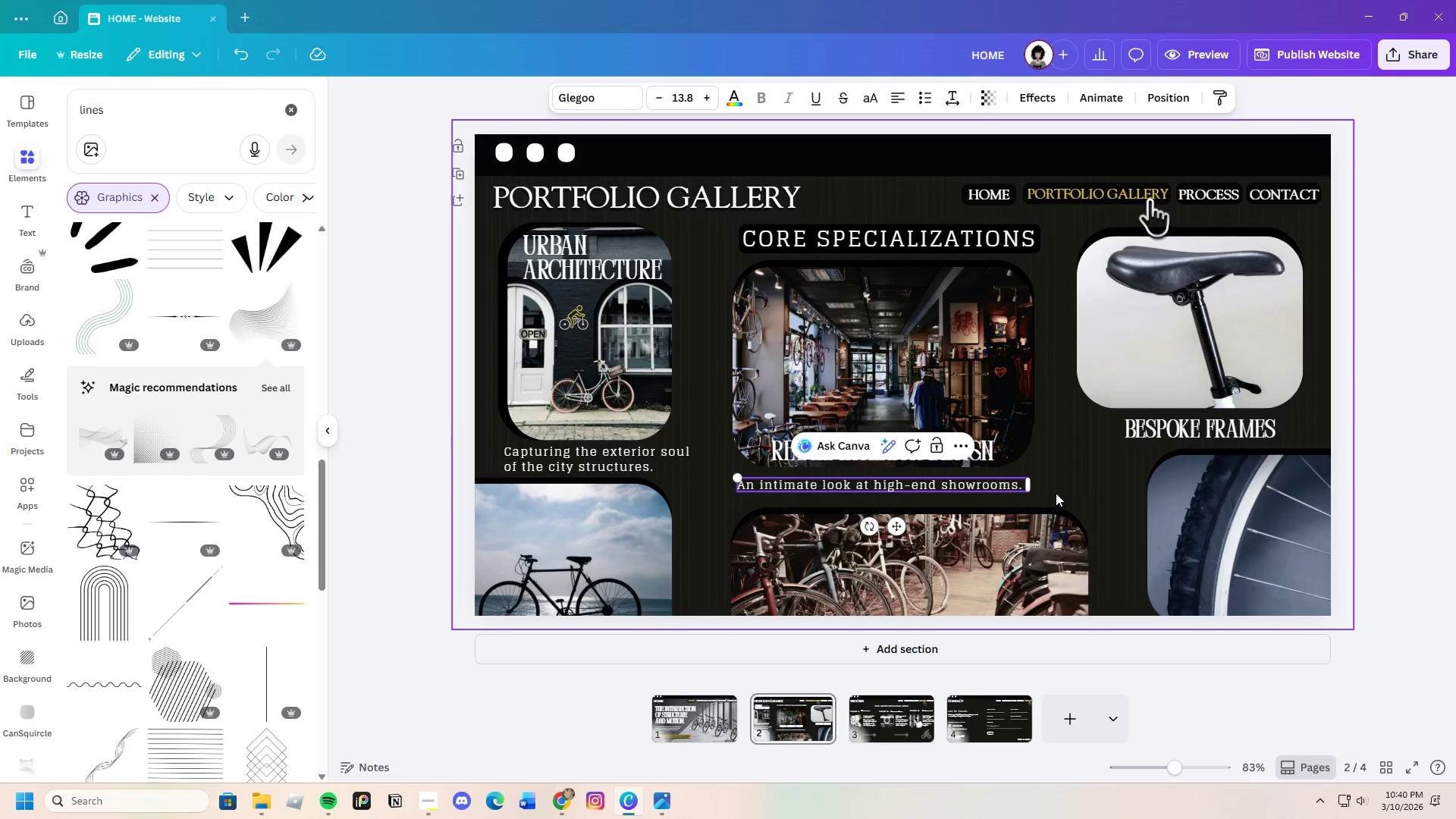 
left_click([1056, 493])
 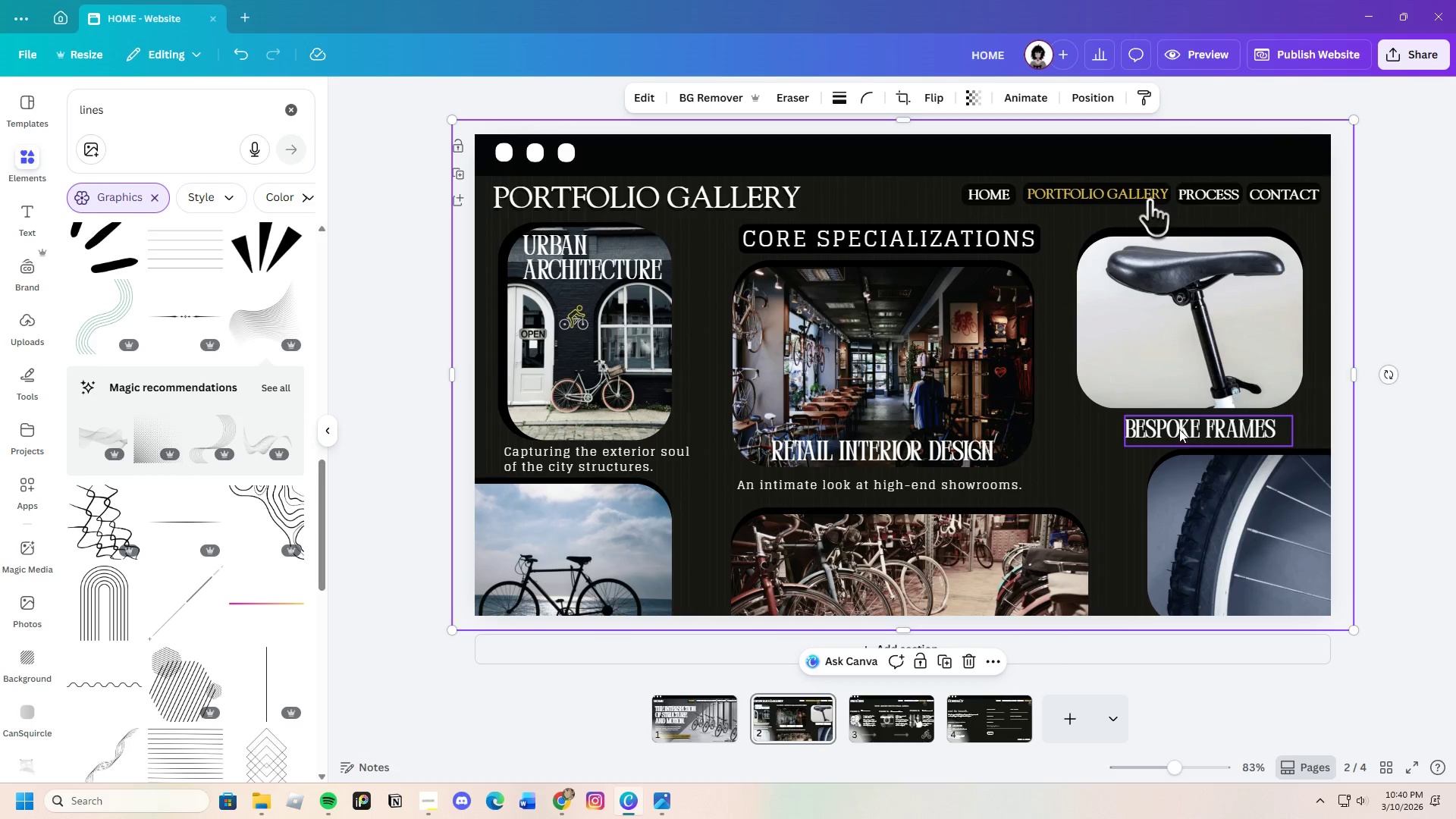 
left_click([1179, 429])
 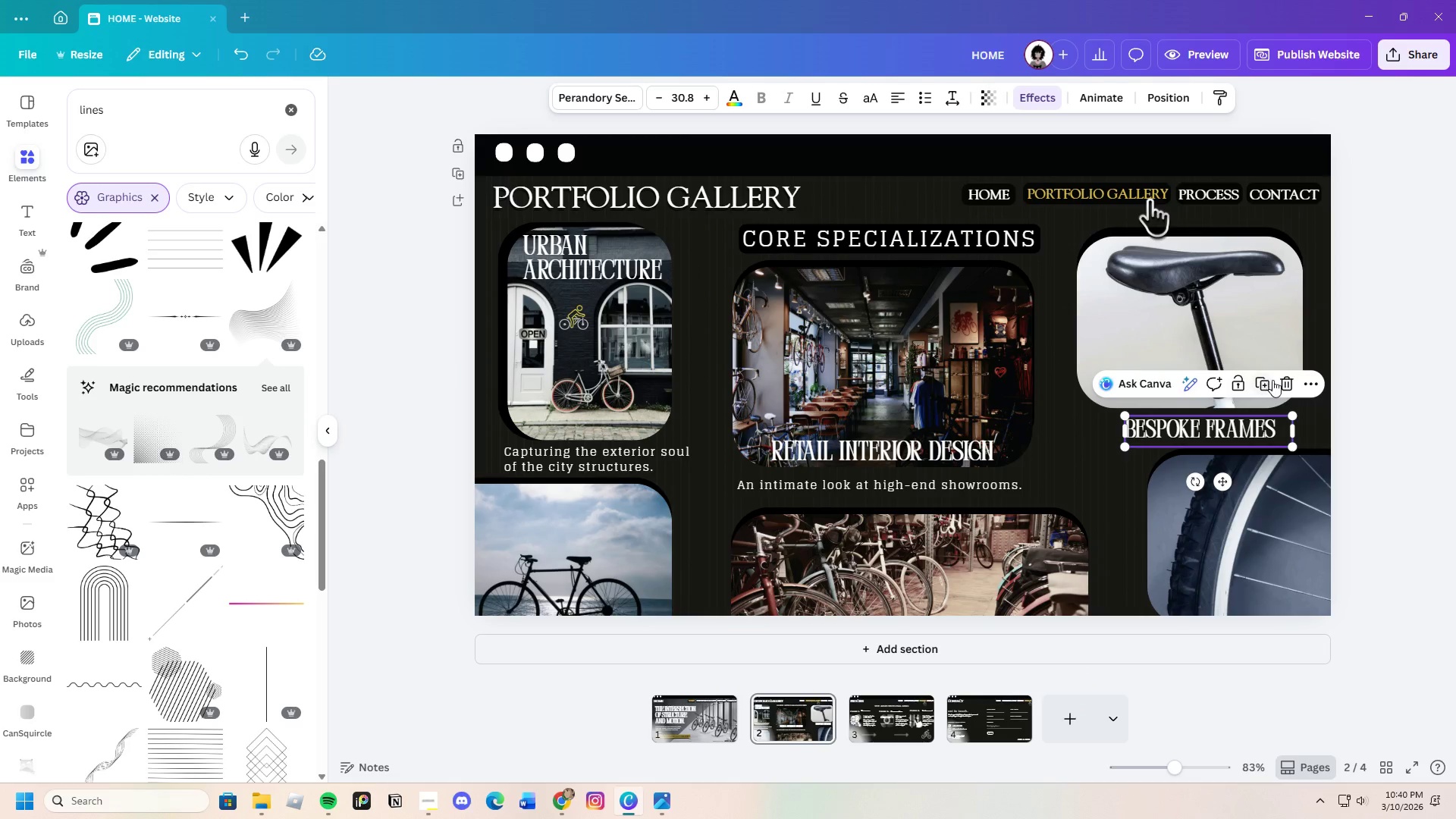 
left_click([1283, 380])
 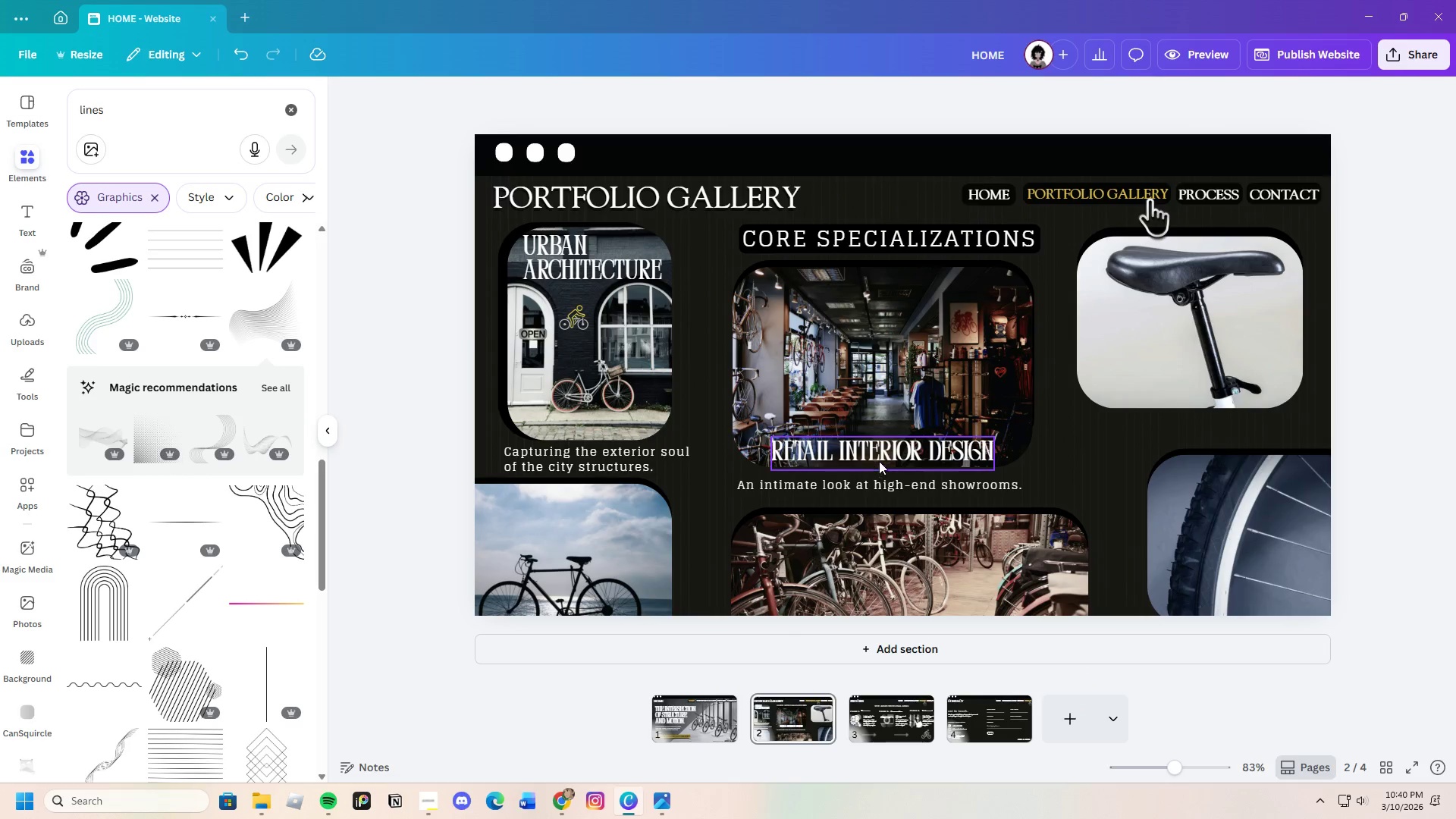 
left_click([885, 457])
 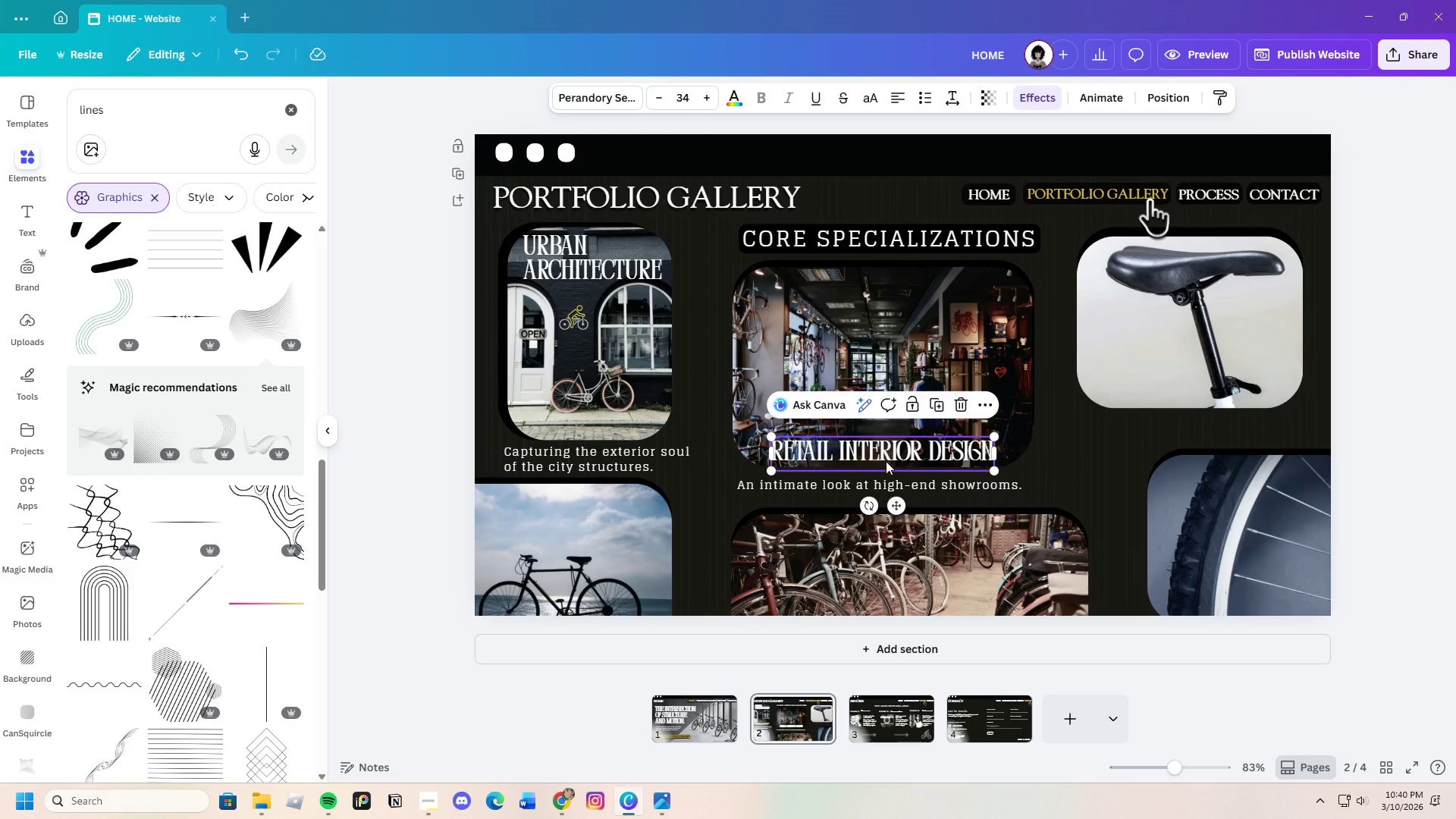 
key(Control+C)
 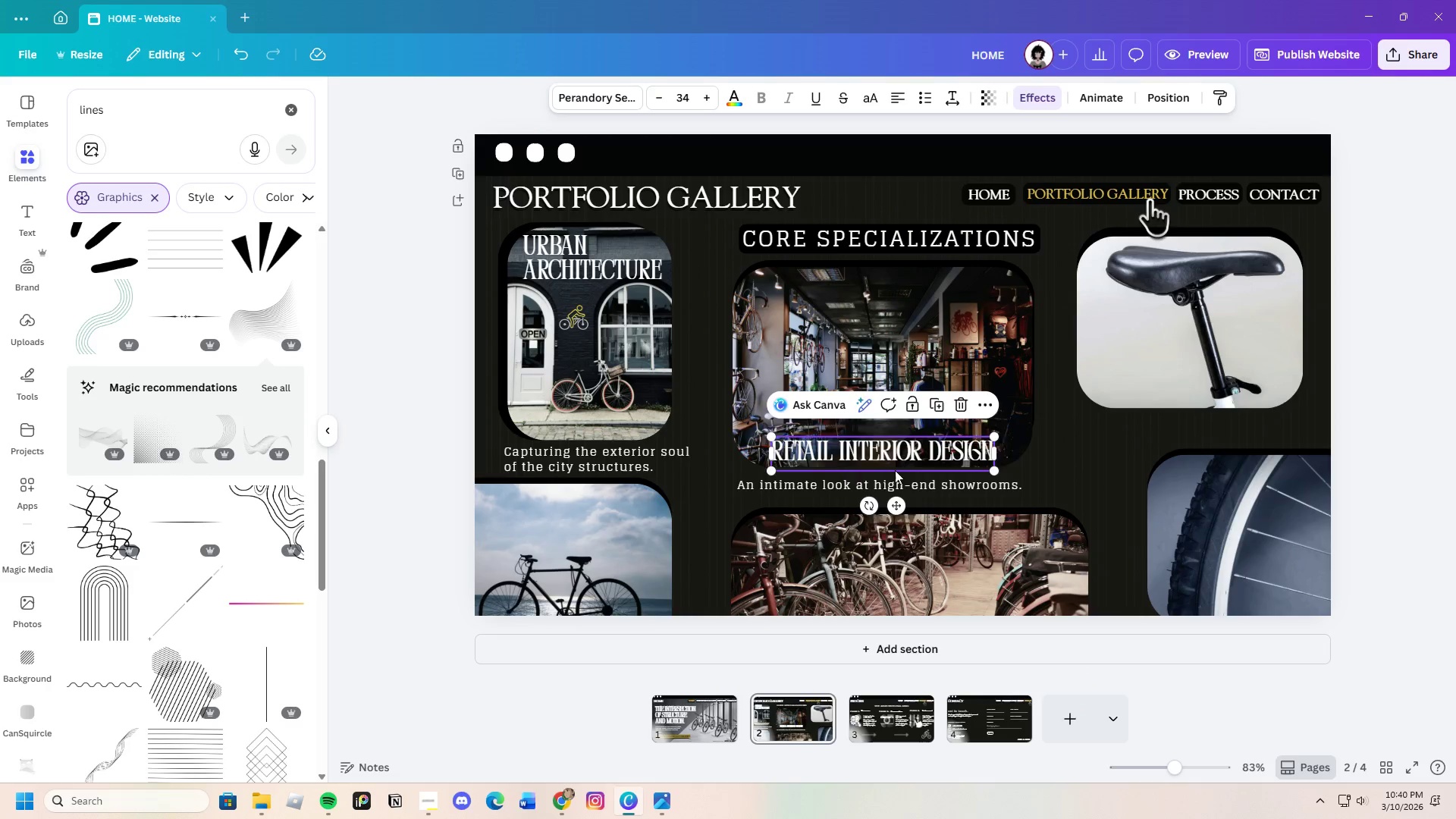 
key(Control+V)
 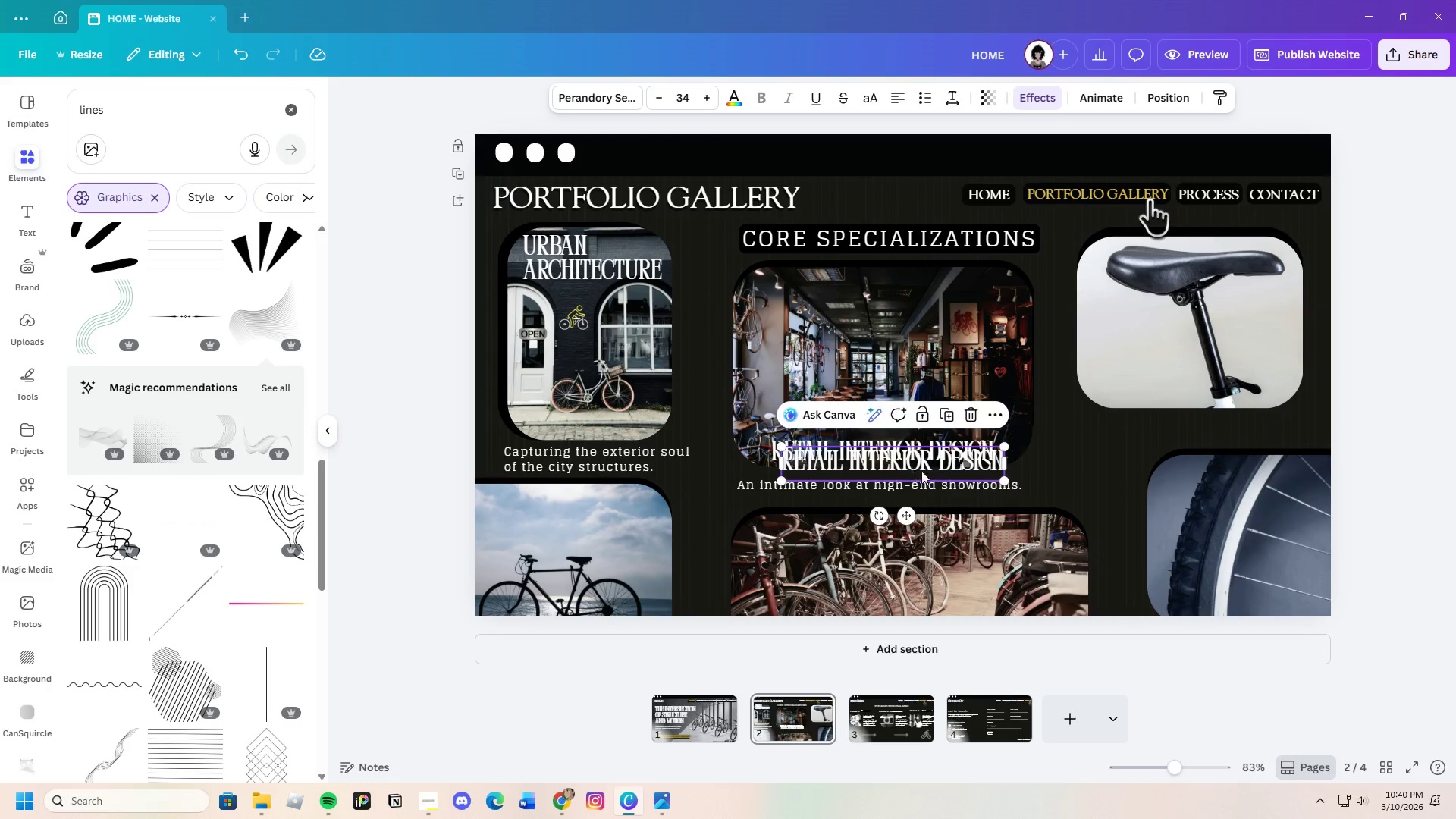 
left_click_drag(start_coordinate=[911, 468], to_coordinate=[1105, 490])
 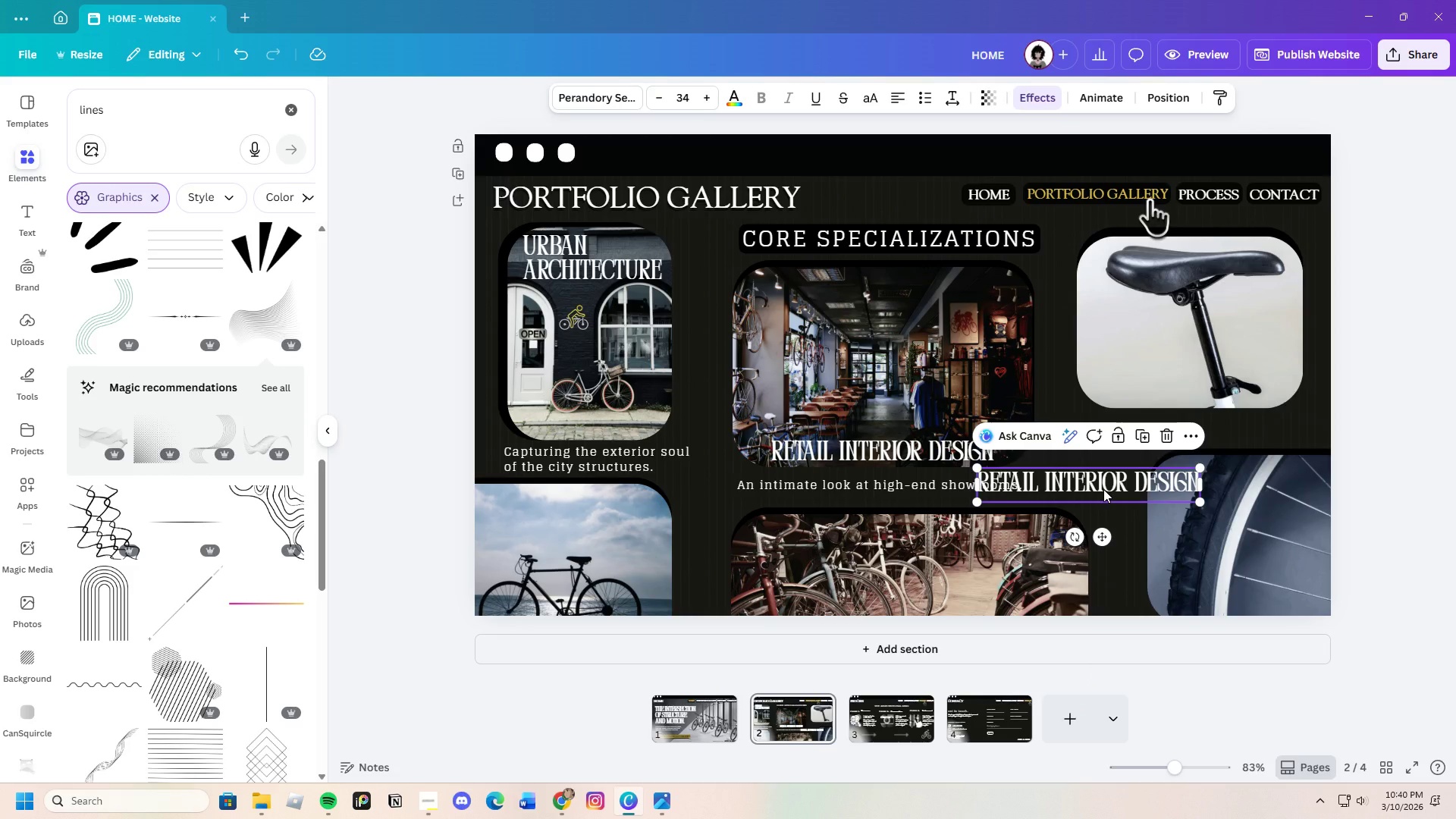 
left_click([1119, 482])
 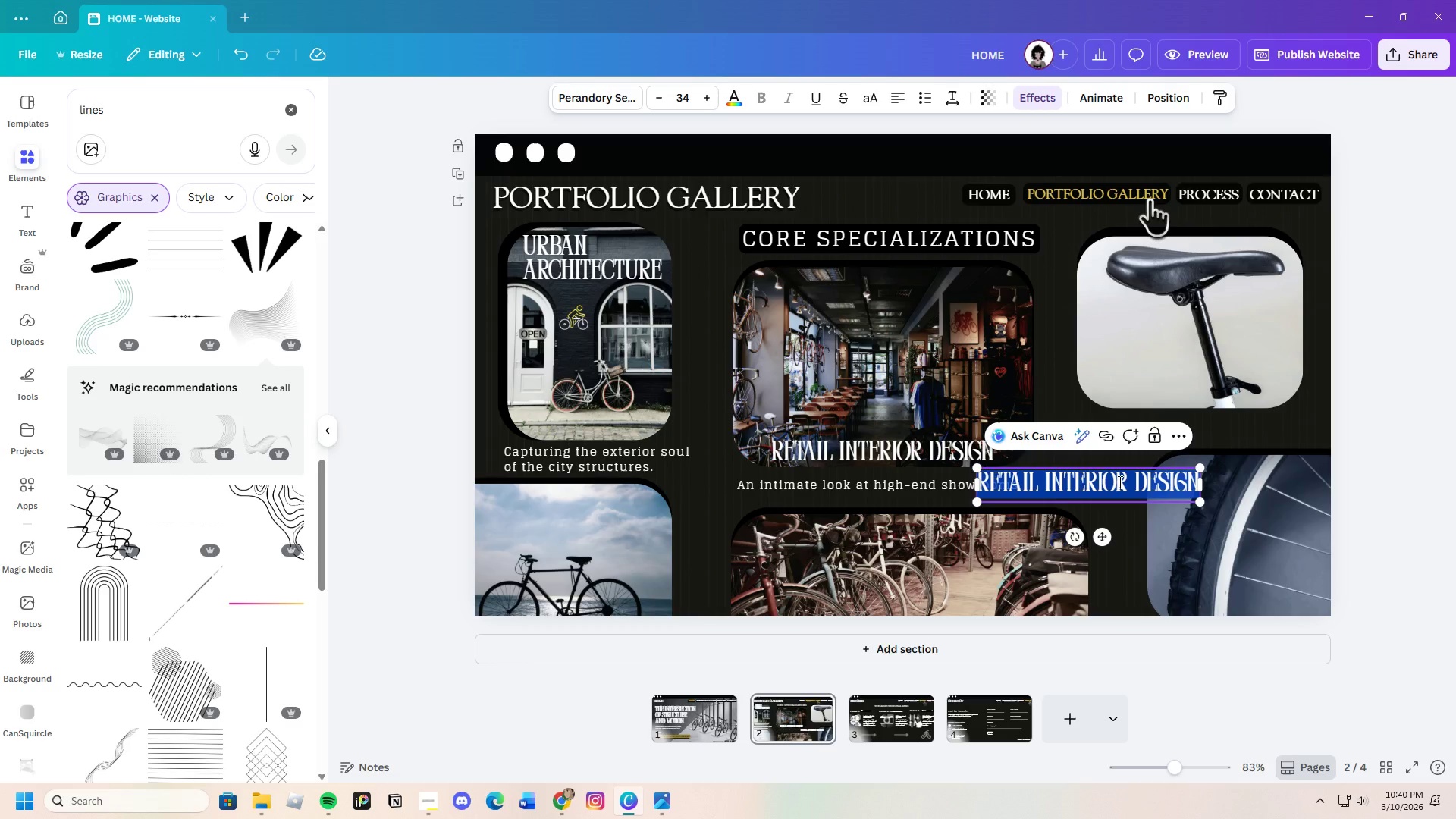 
key(Backspace)
type(bespoke frames)
 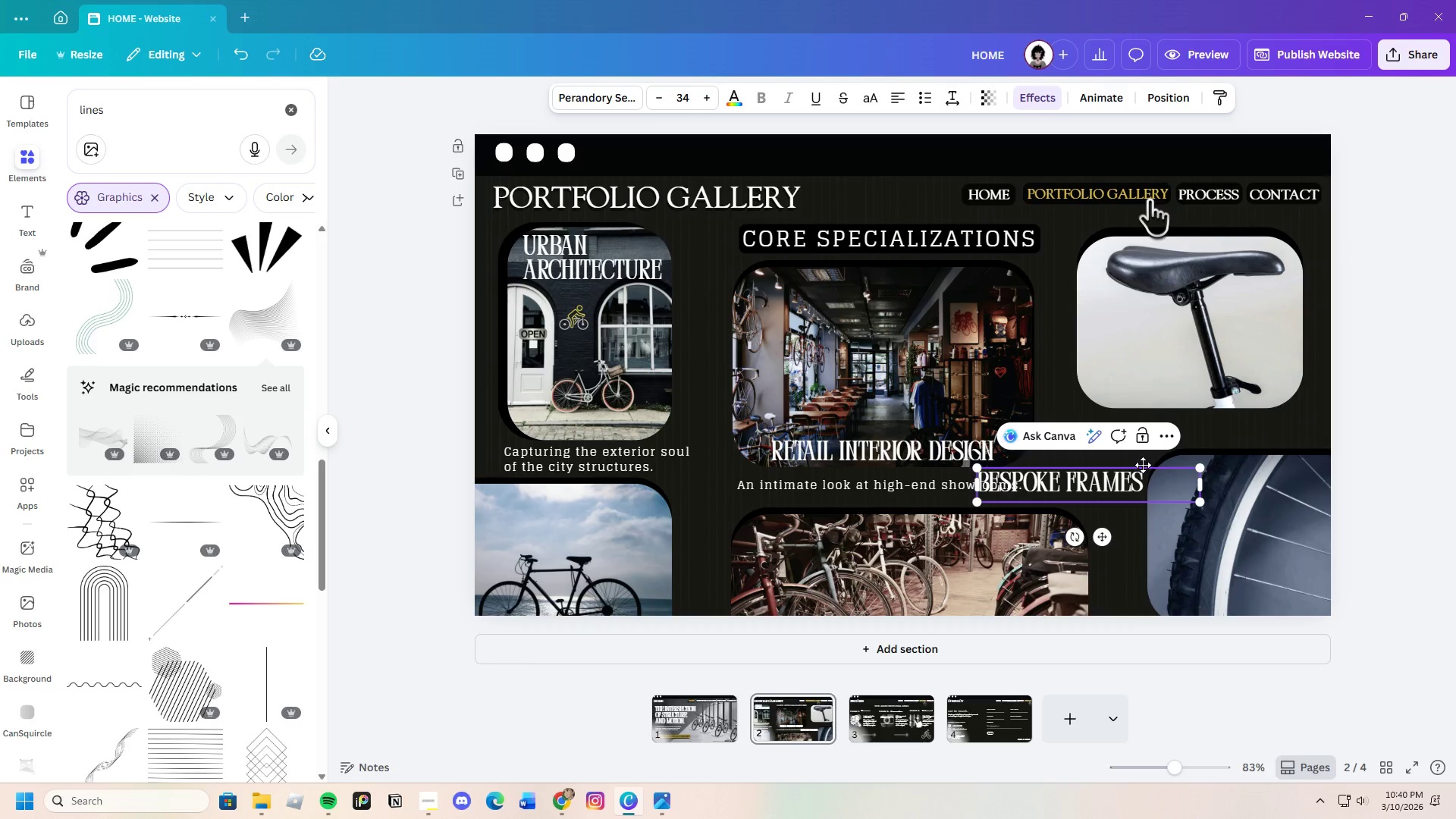 
left_click_drag(start_coordinate=[1204, 485], to_coordinate=[1149, 484])
 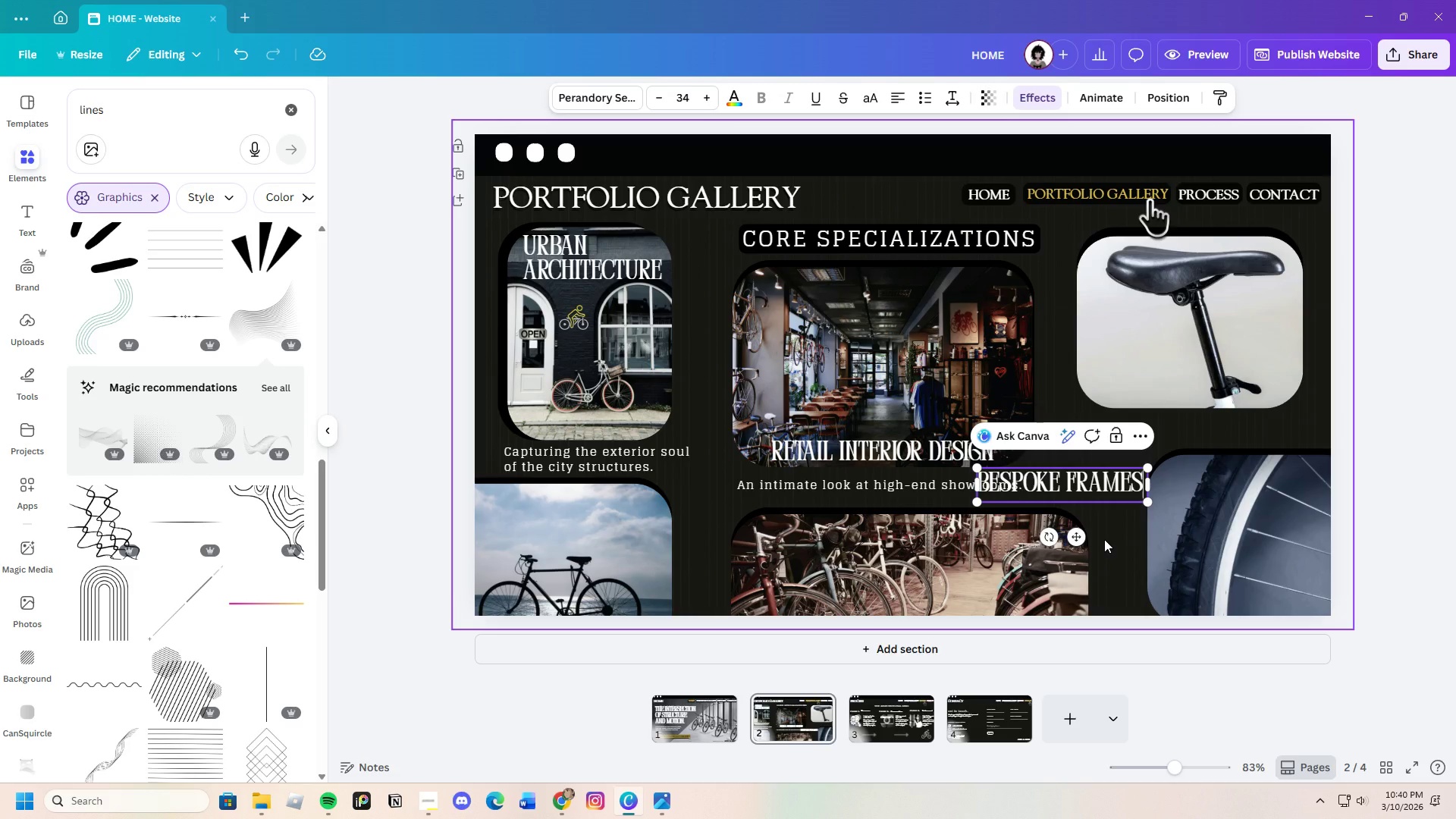 
wait(6.7)
 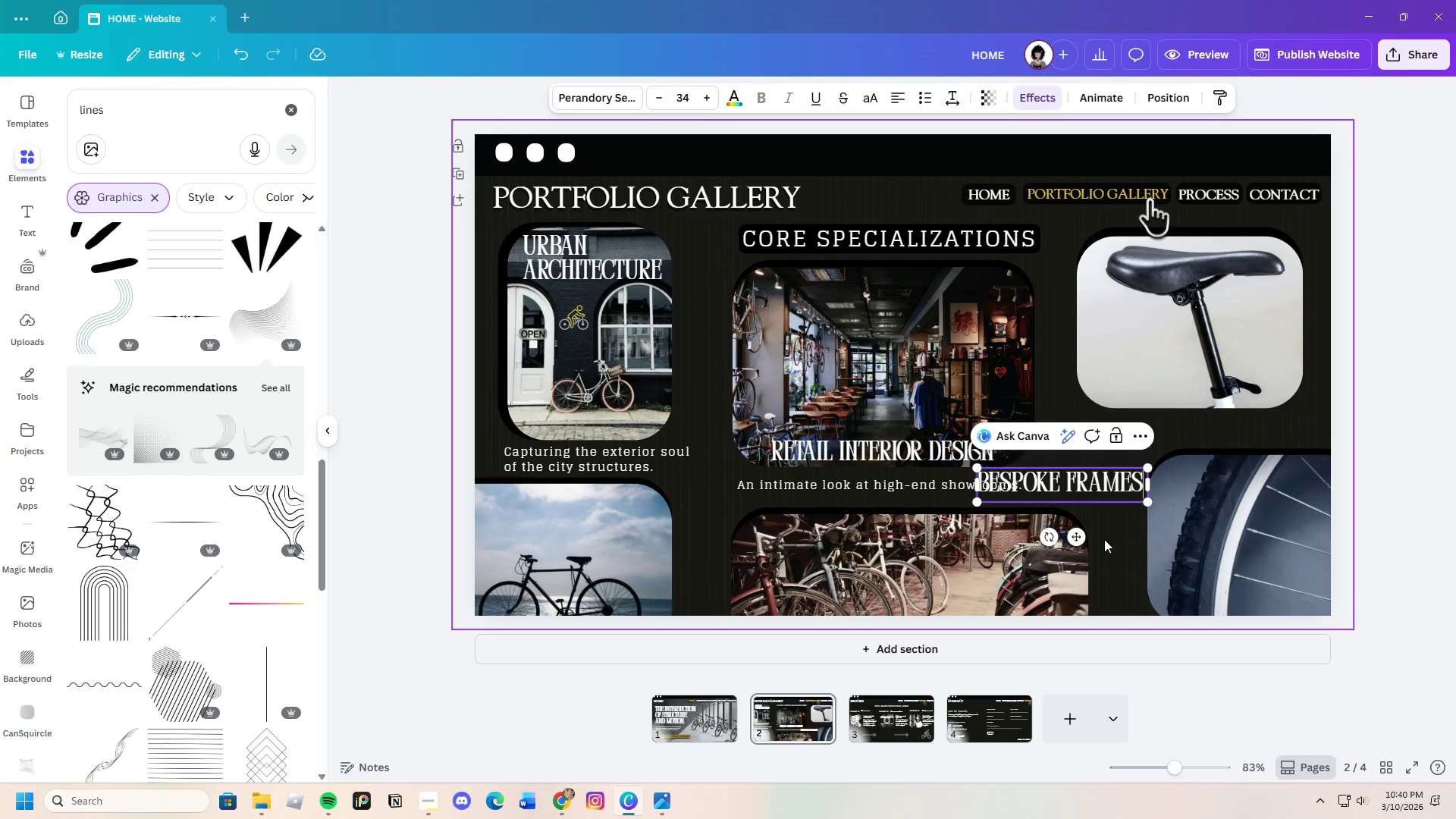 
left_click_drag(start_coordinate=[1077, 539], to_coordinate=[1193, 439])
 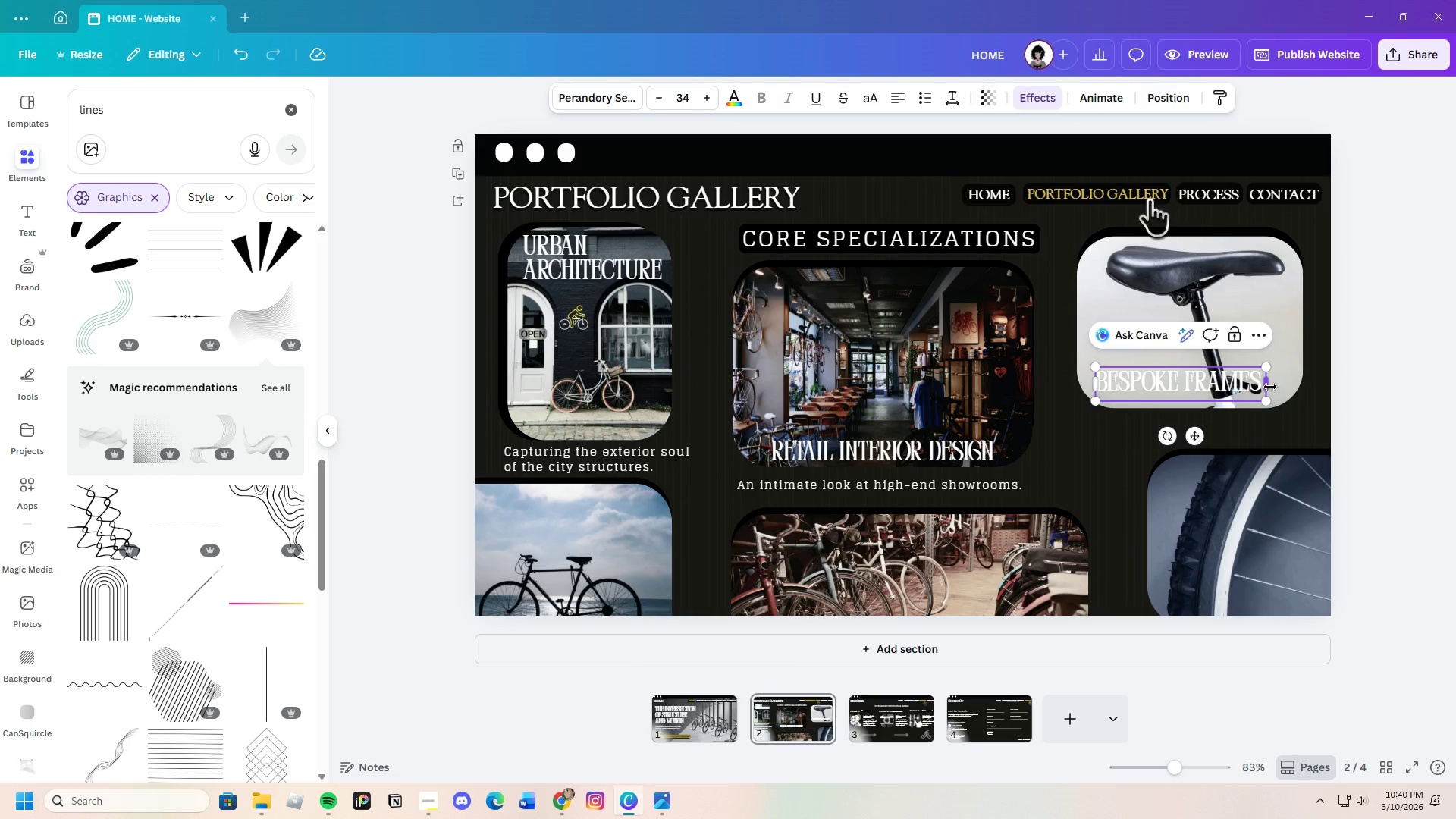 
left_click_drag(start_coordinate=[1270, 387], to_coordinate=[1233, 386])
 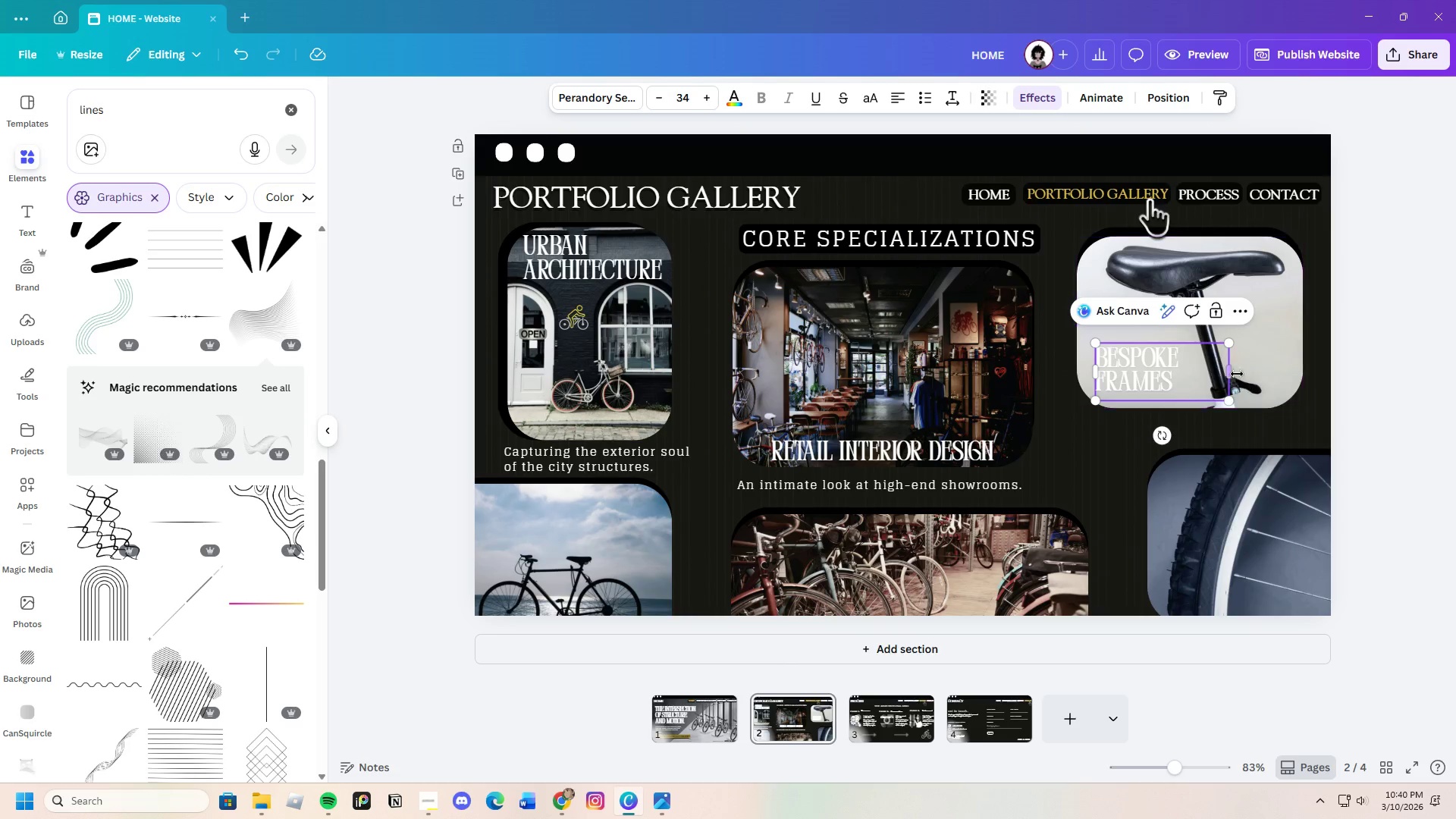 
left_click_drag(start_coordinate=[1233, 372], to_coordinate=[1195, 372])
 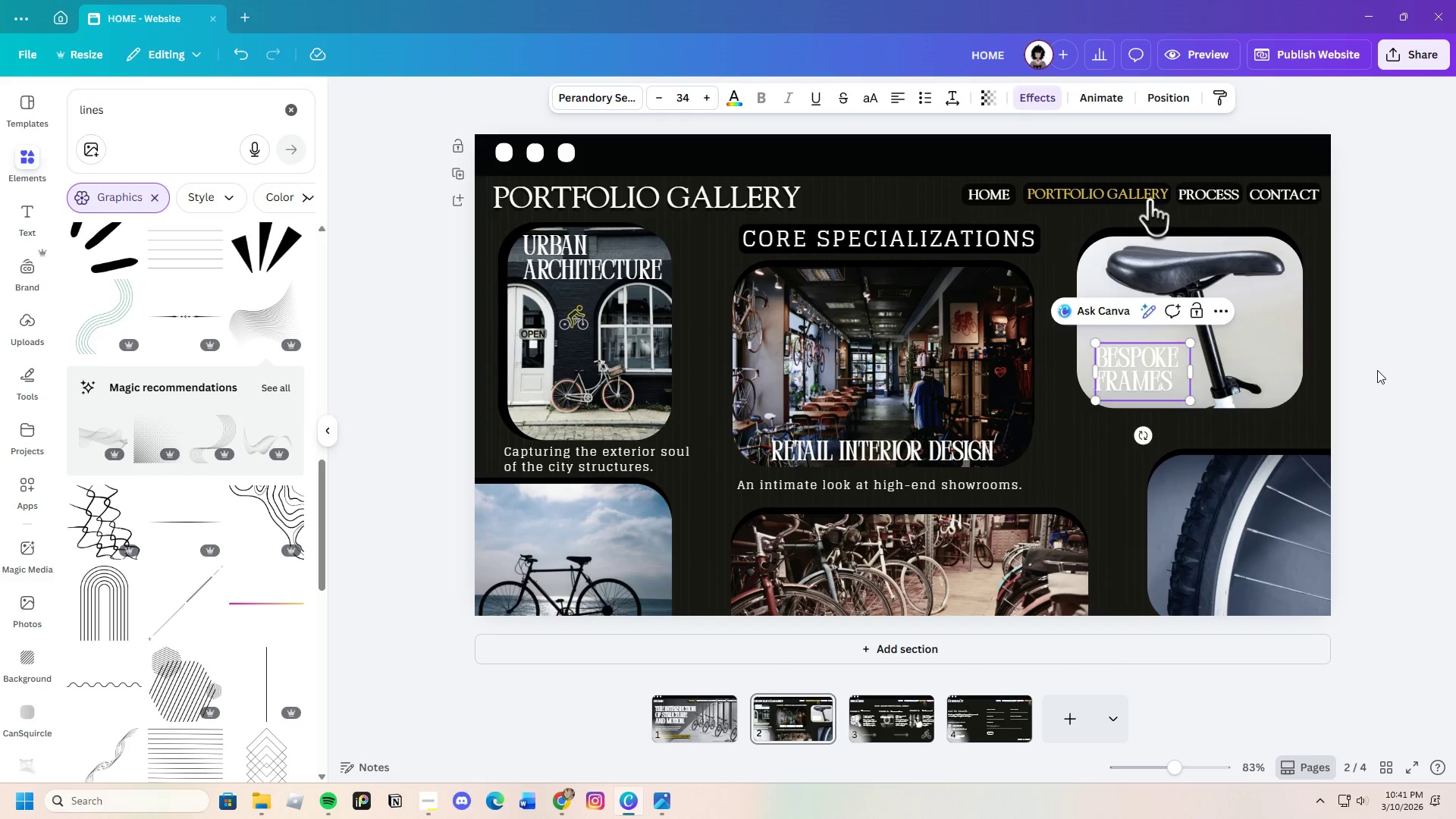 
left_click([1403, 370])
 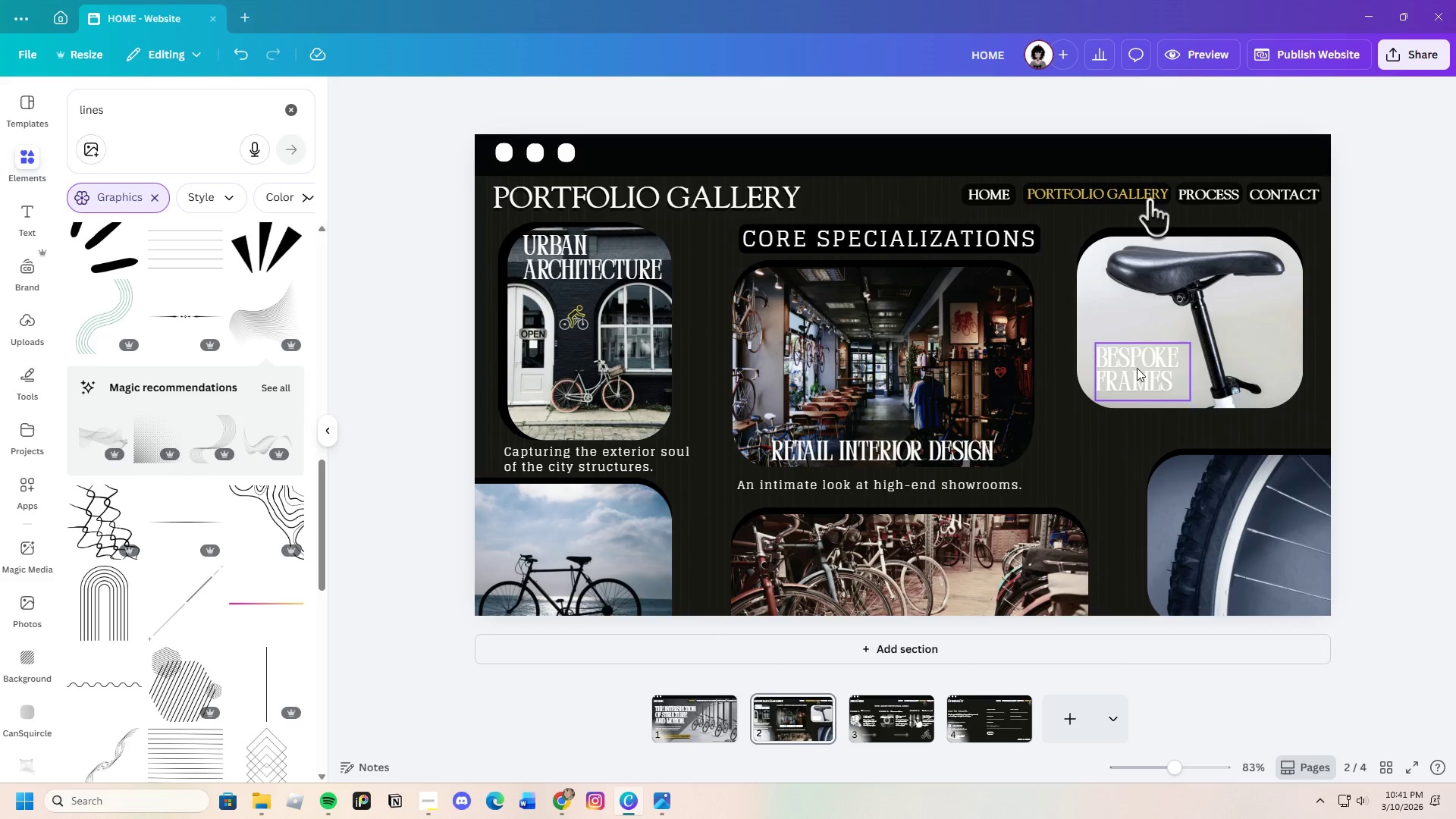 
left_click_drag(start_coordinate=[1132, 368], to_coordinate=[1134, 372])
 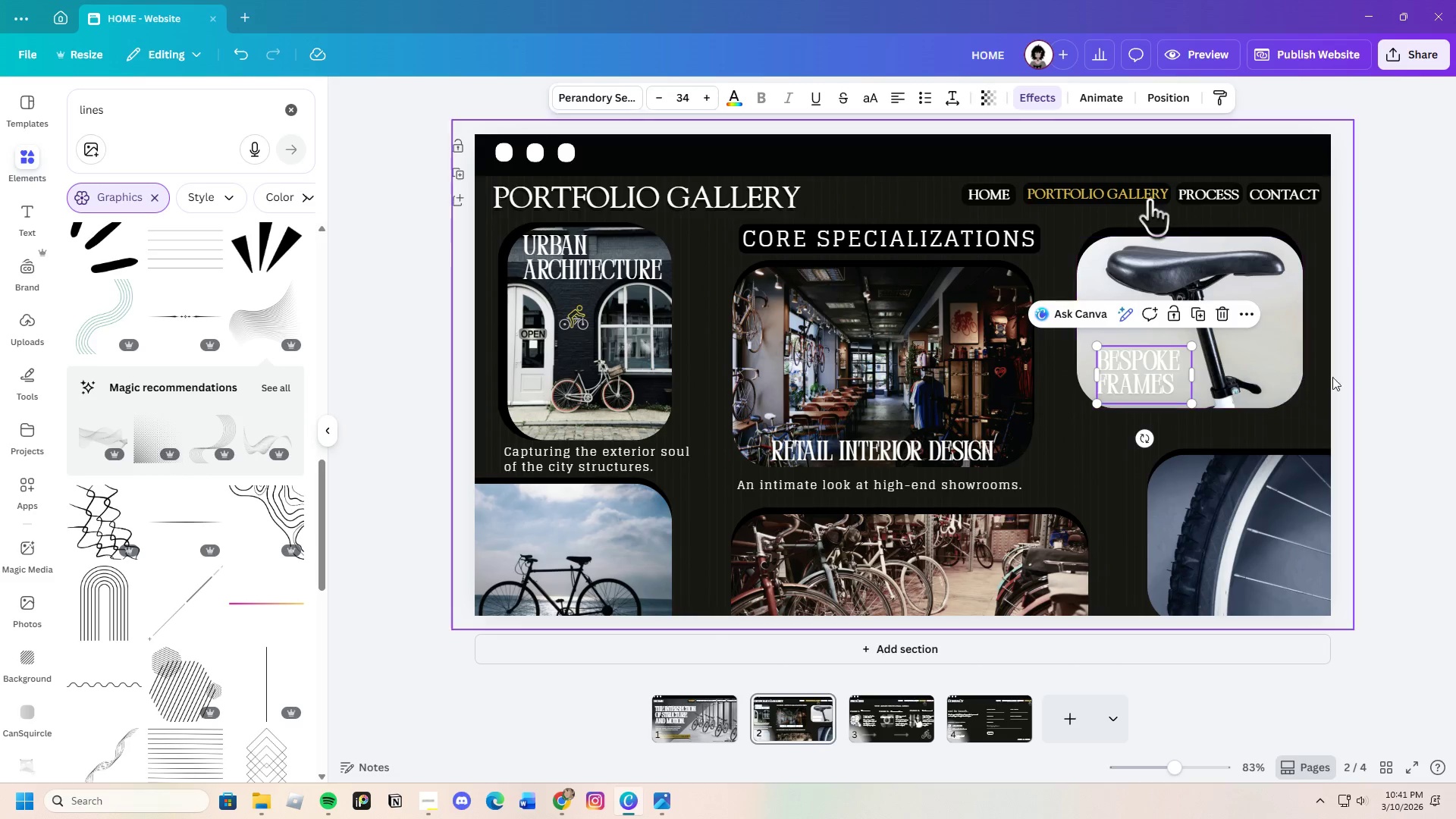 
left_click([1338, 377])
 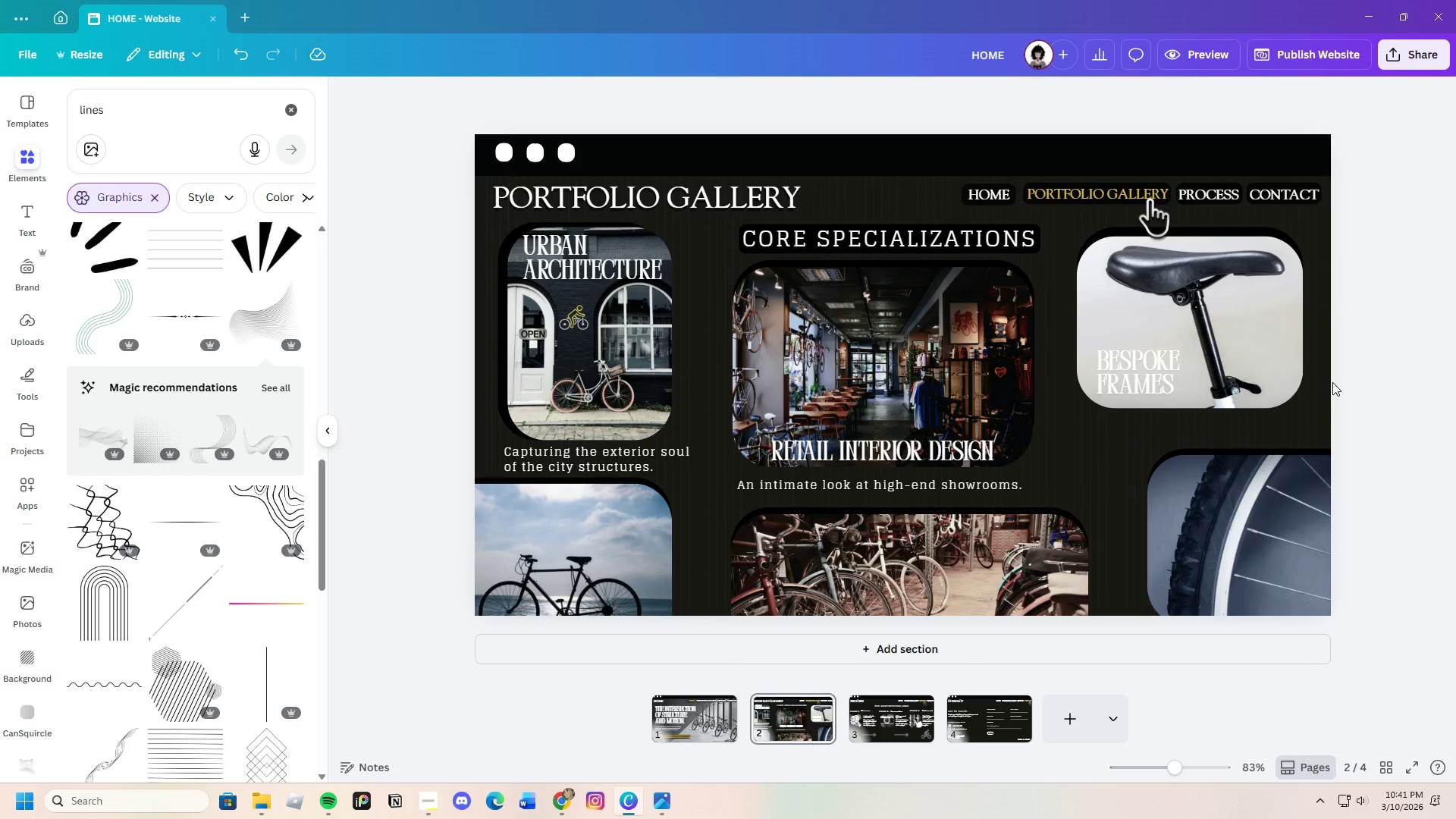 
left_click_drag(start_coordinate=[896, 447], to_coordinate=[896, 441])
 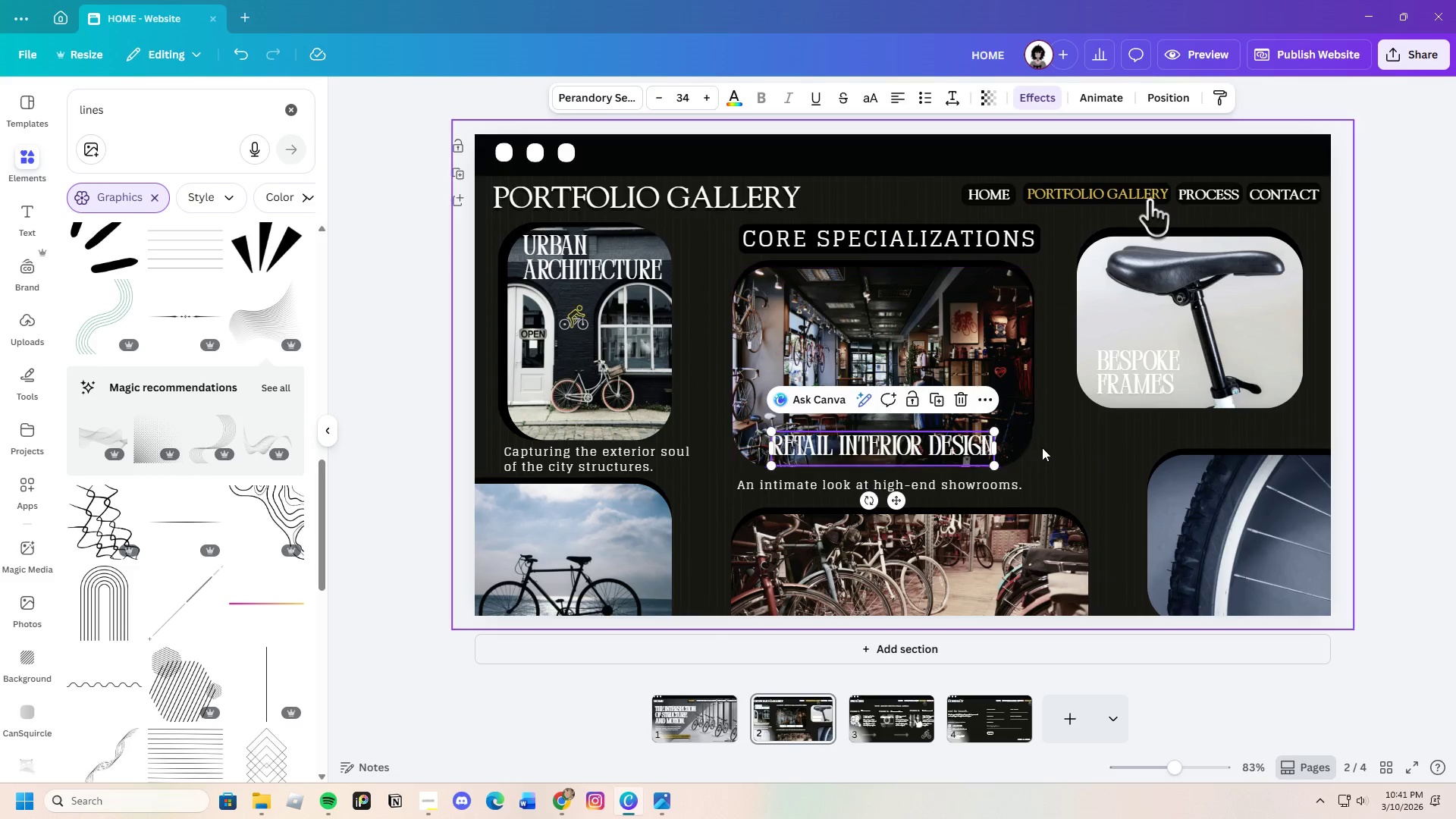 
left_click([1042, 447])
 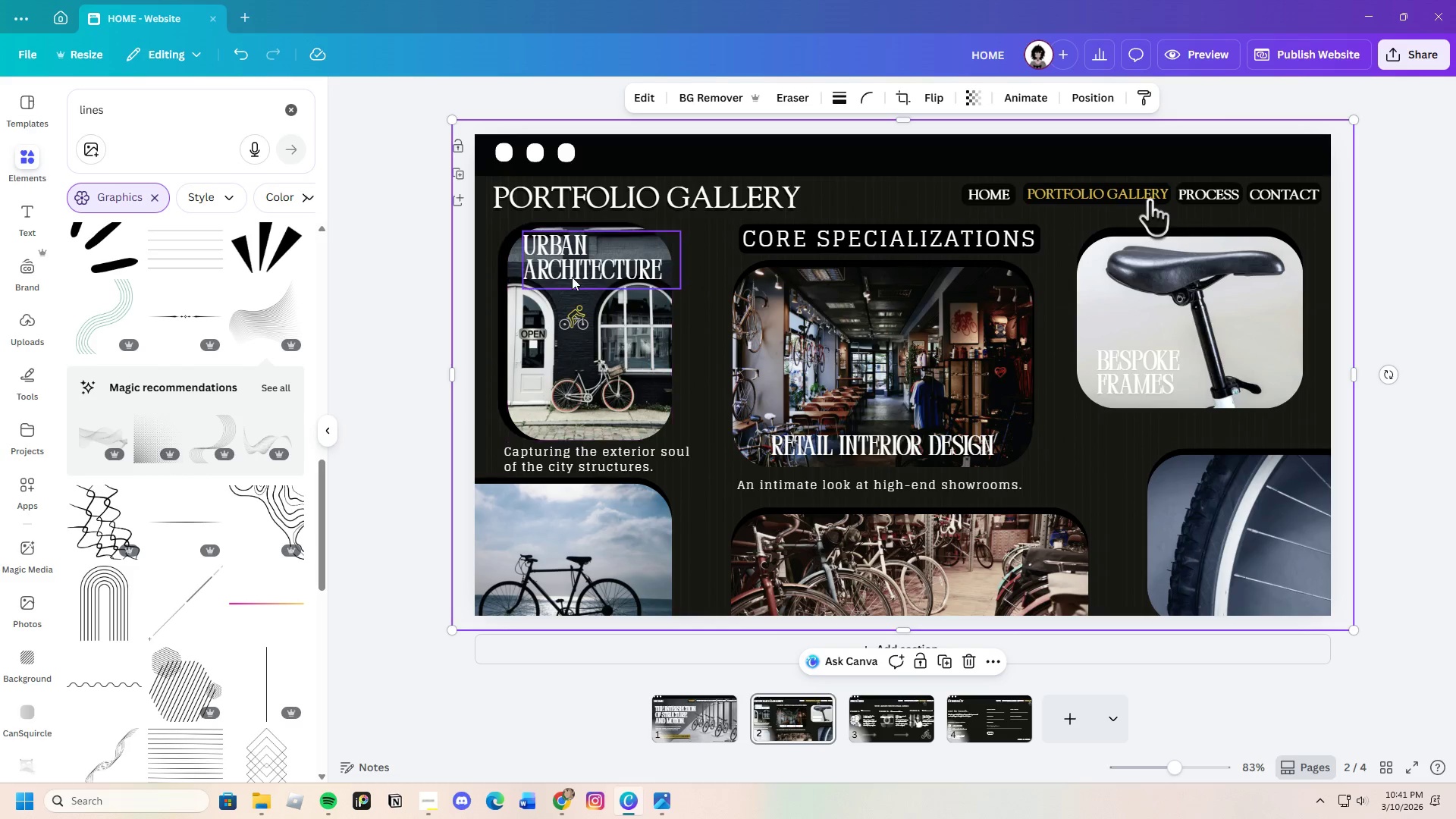 
left_click_drag(start_coordinate=[572, 274], to_coordinate=[569, 279])
 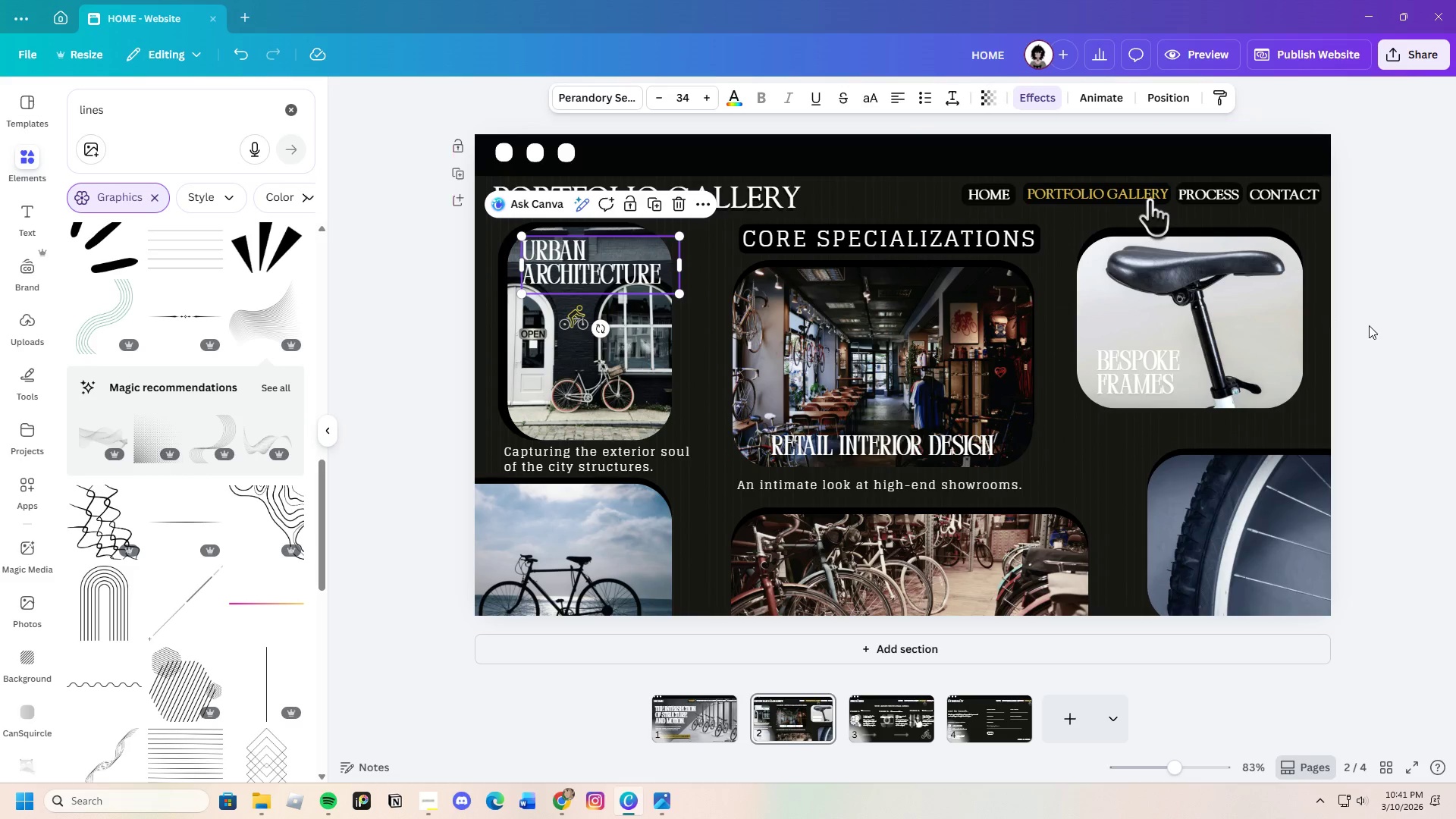 
left_click([1404, 344])
 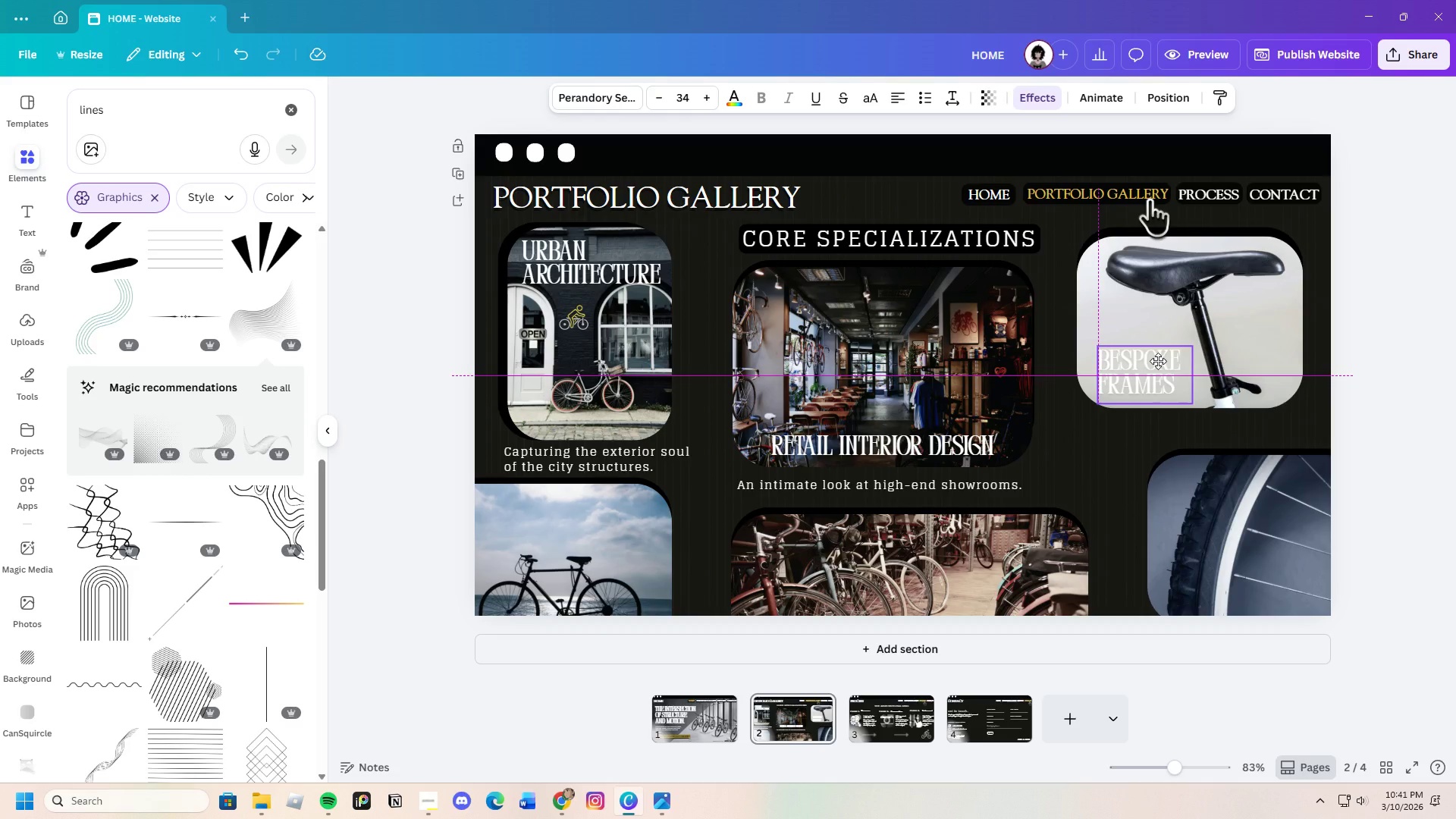 
left_click([1417, 383])
 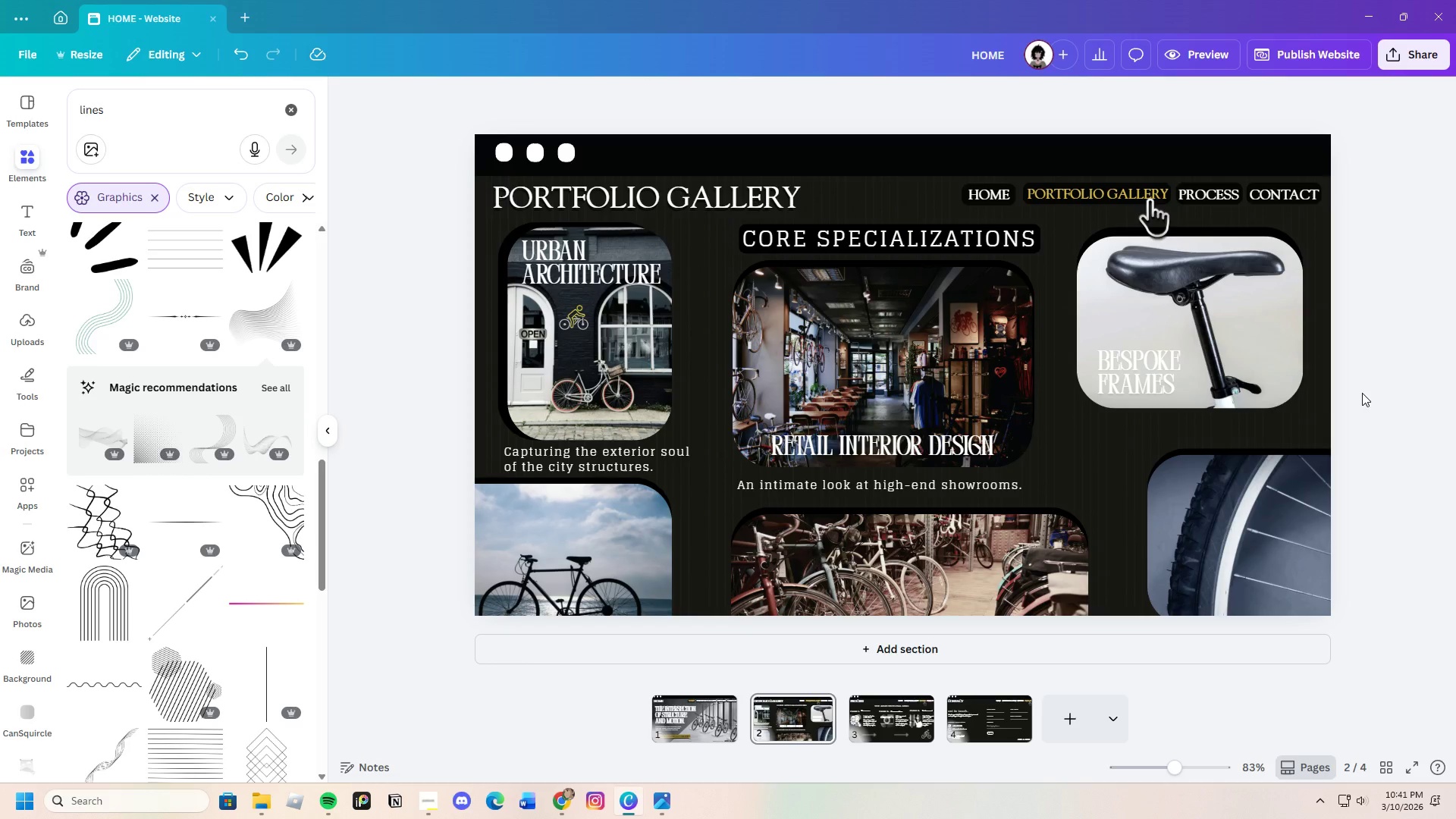 
left_click([908, 479])
 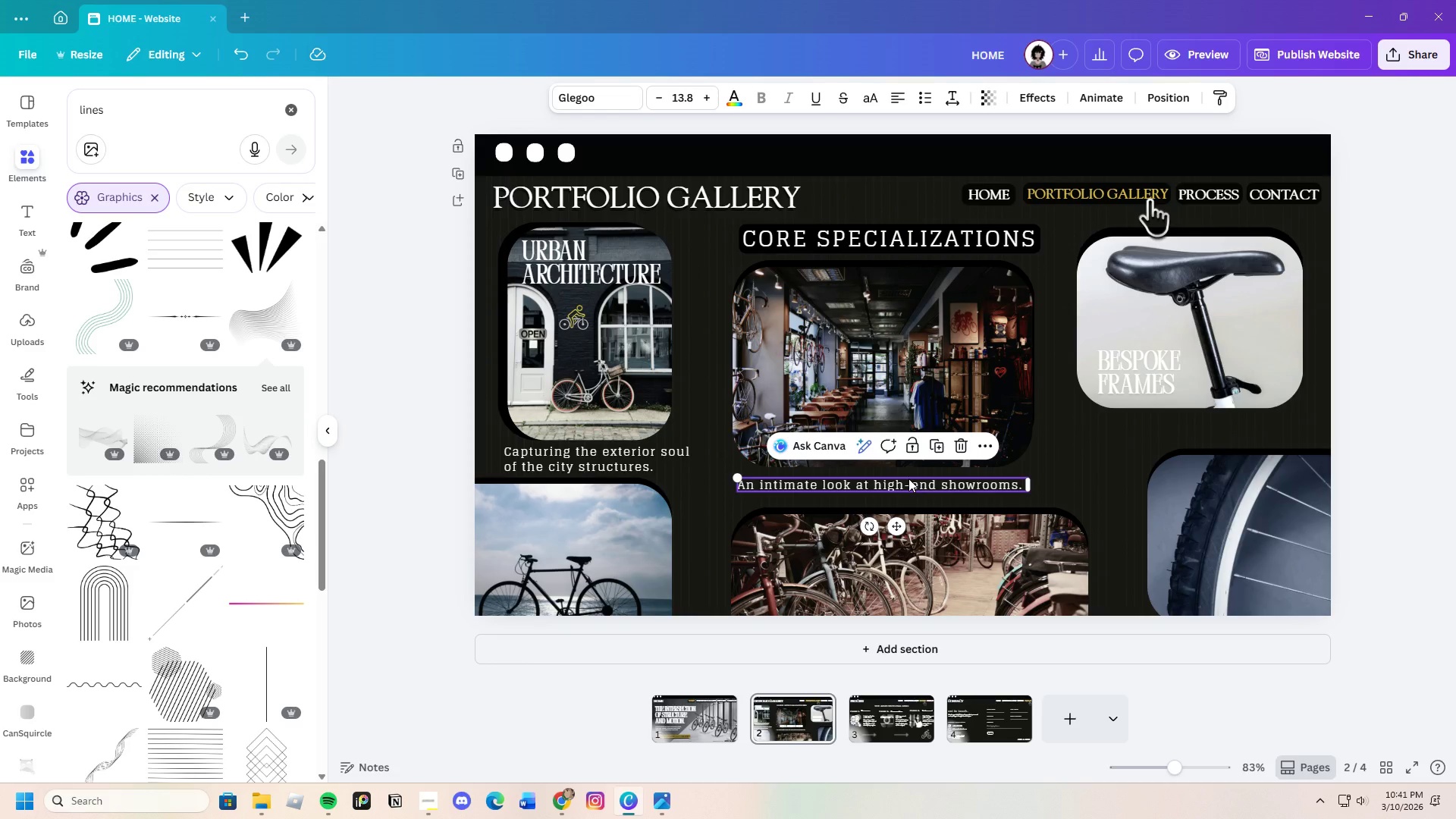 
key(Control+C)
 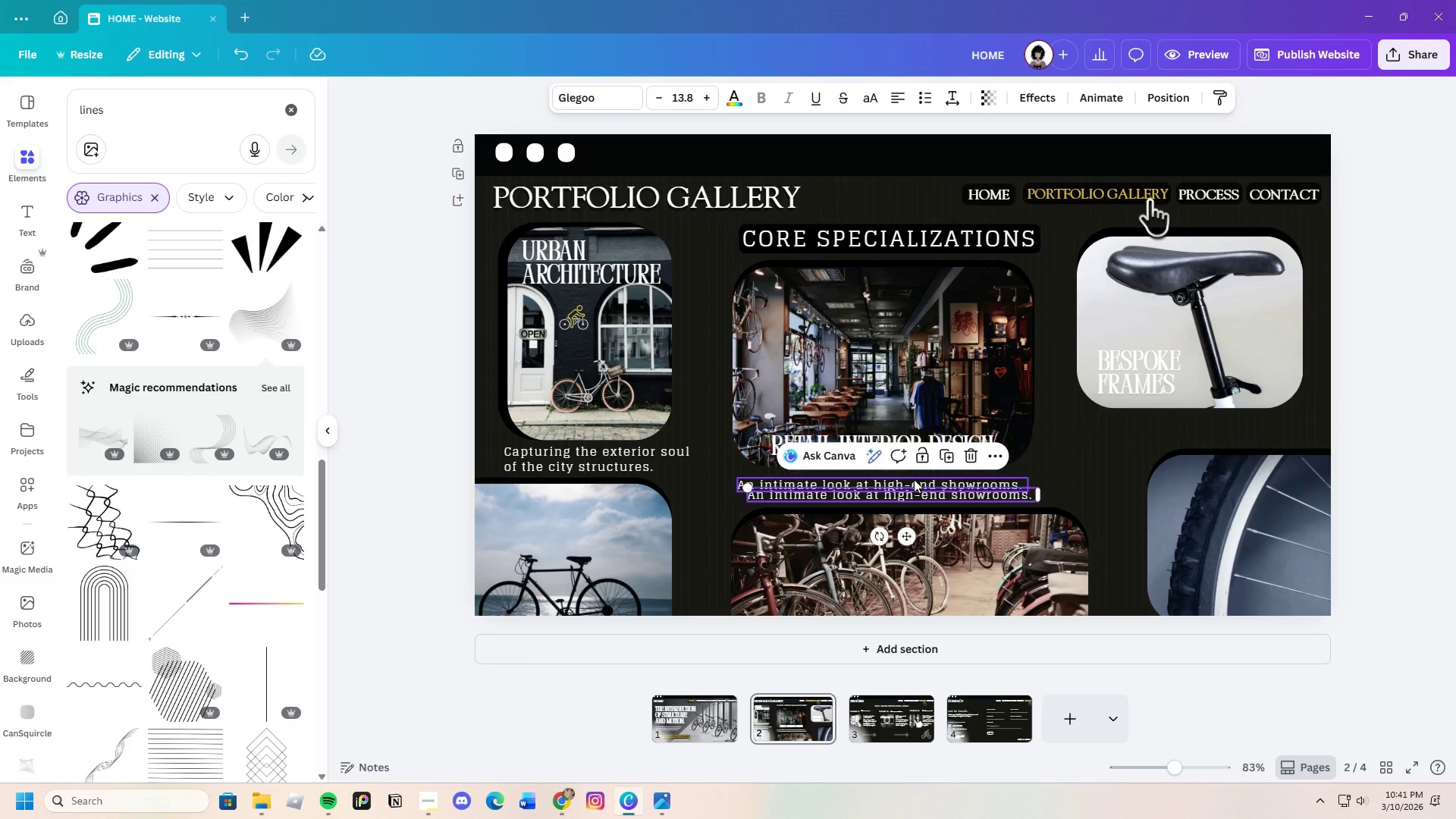 
key(Control+V)
 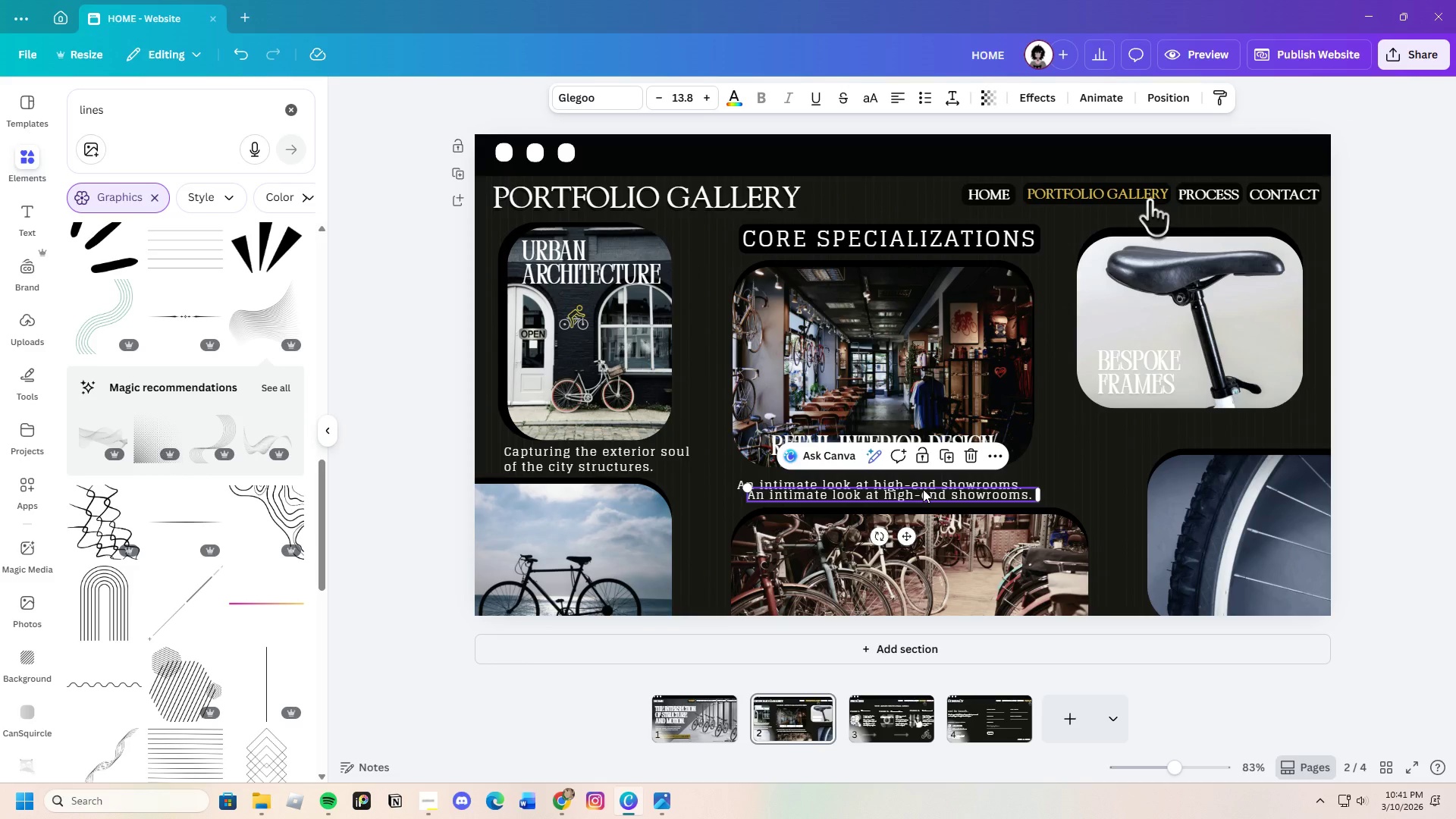 
left_click_drag(start_coordinate=[923, 491], to_coordinate=[1078, 491])
 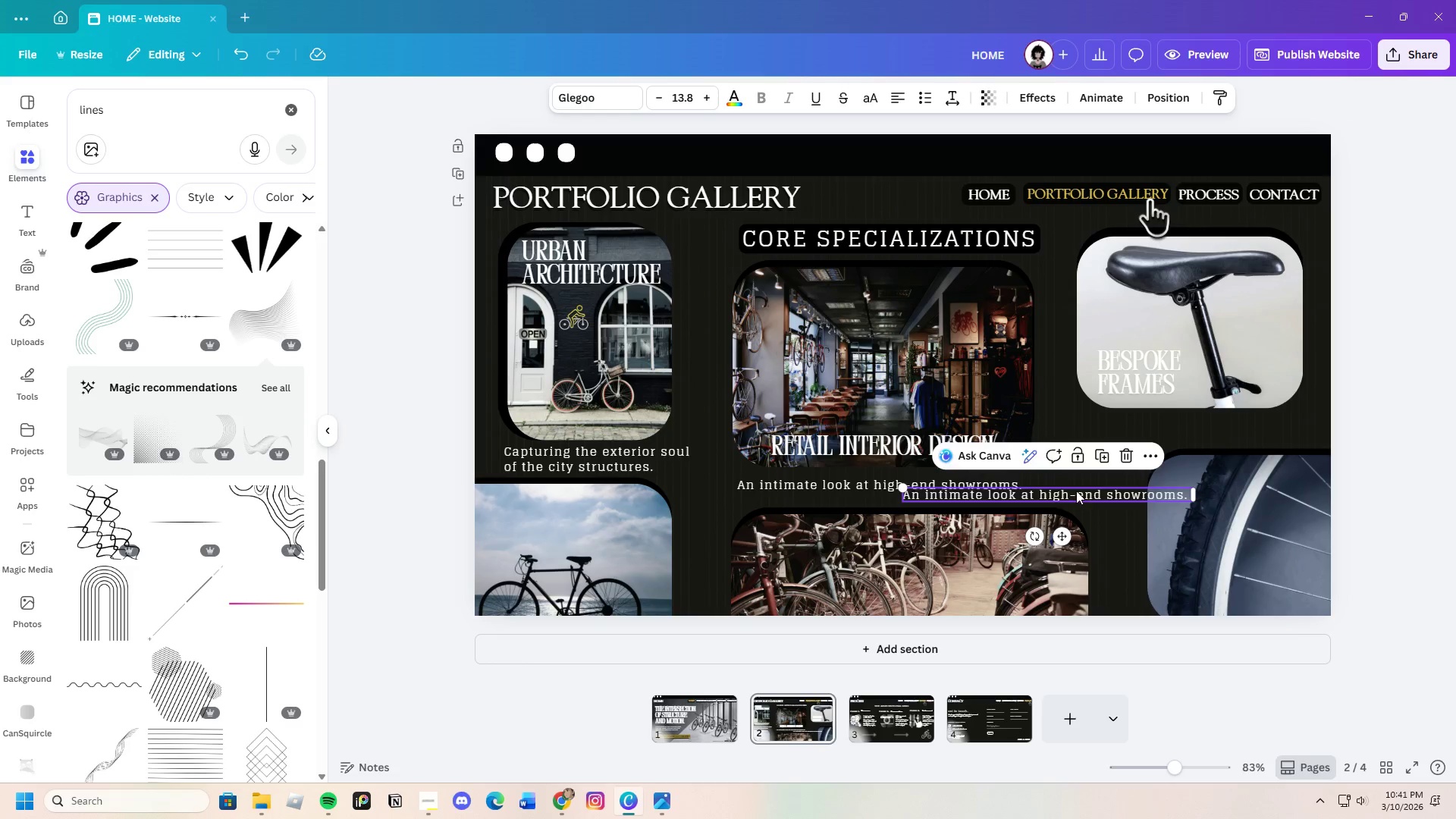 
left_click([1076, 491])
 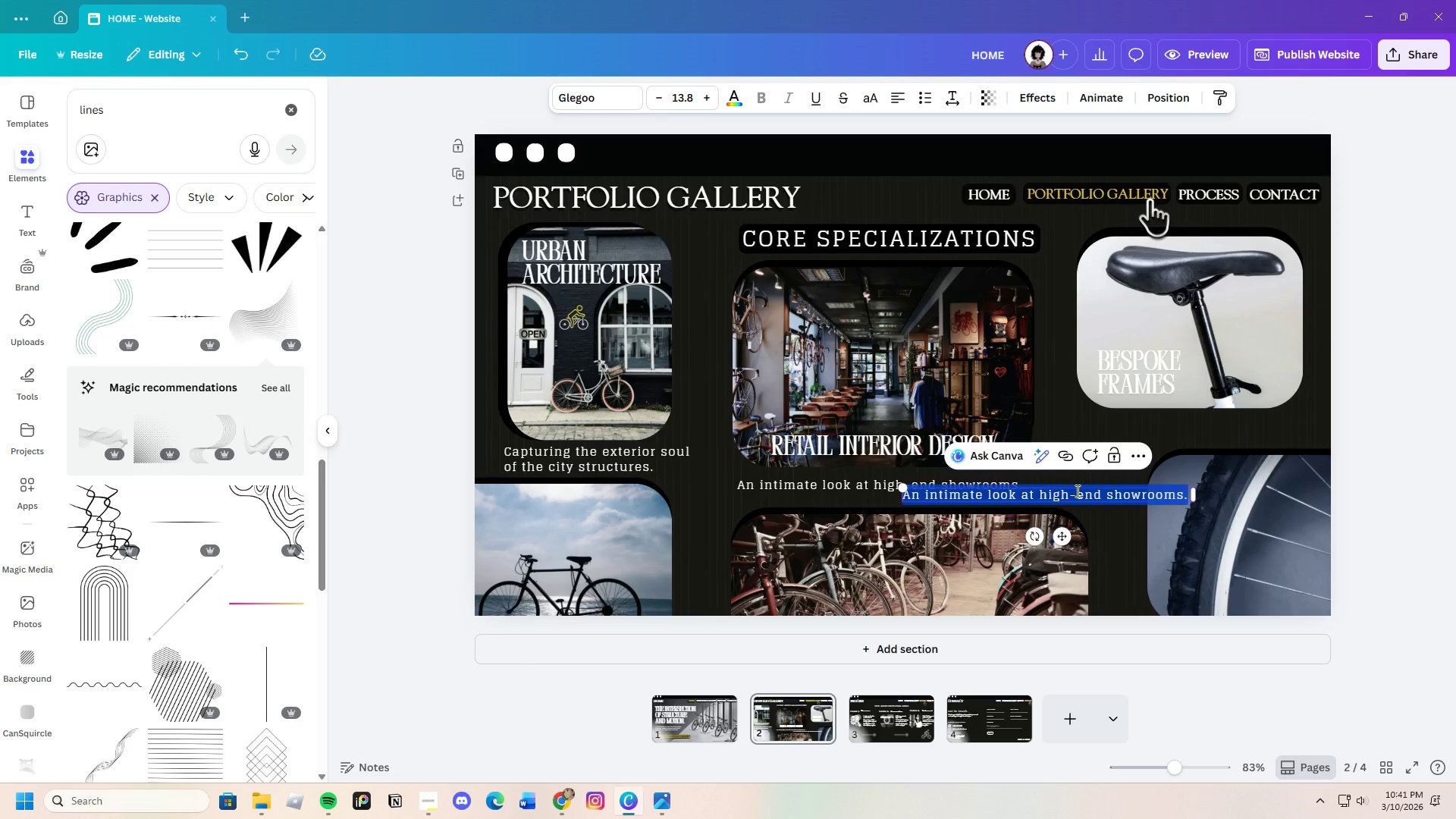 
key(Backspace)
type(MA)
key(Backspace)
type(acro photography of handcrafted bicy)
key(Backspace)
type(ycel )
key(Backspace)
key(Backspace)
key(Backspace)
type(le )
 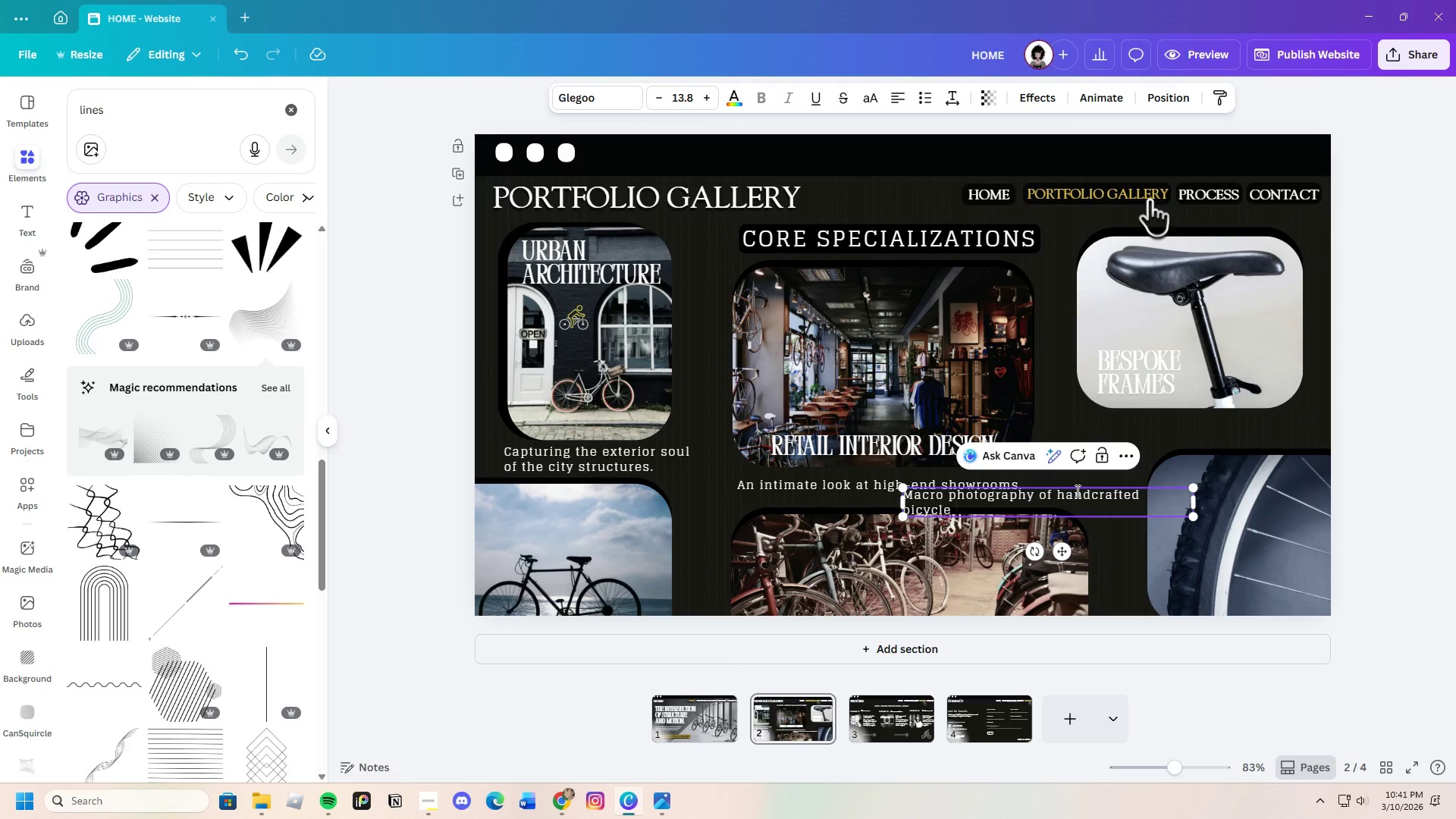 
type(enginerri)
key(Backspace)
key(Backspace)
type(e)
key(Backspace)
key(Backspace)
type(er)
key(Backspace)
key(Backspace)
type(r)
key(Backspace)
type(ering,)
 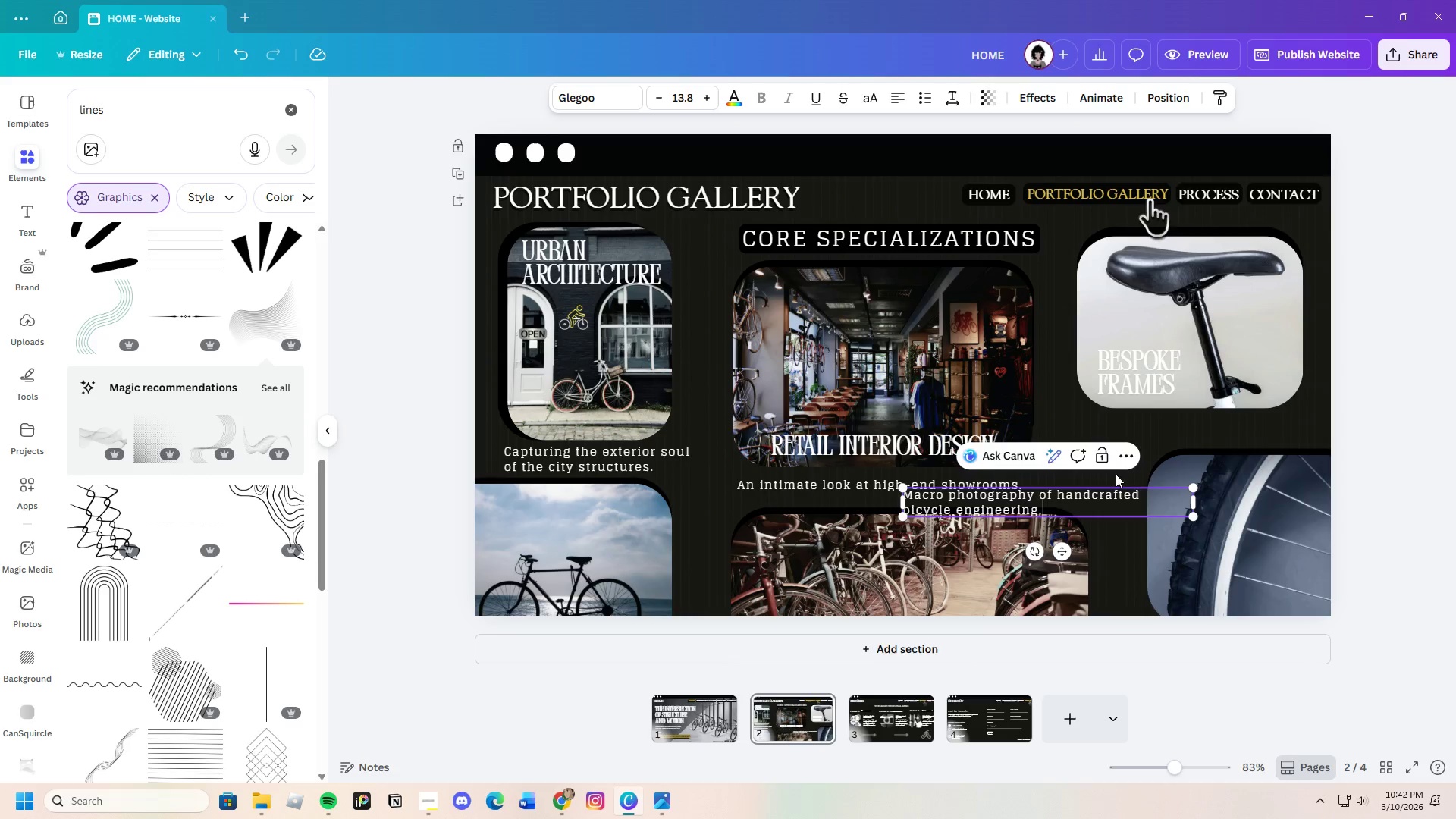 
wait(6.06)
 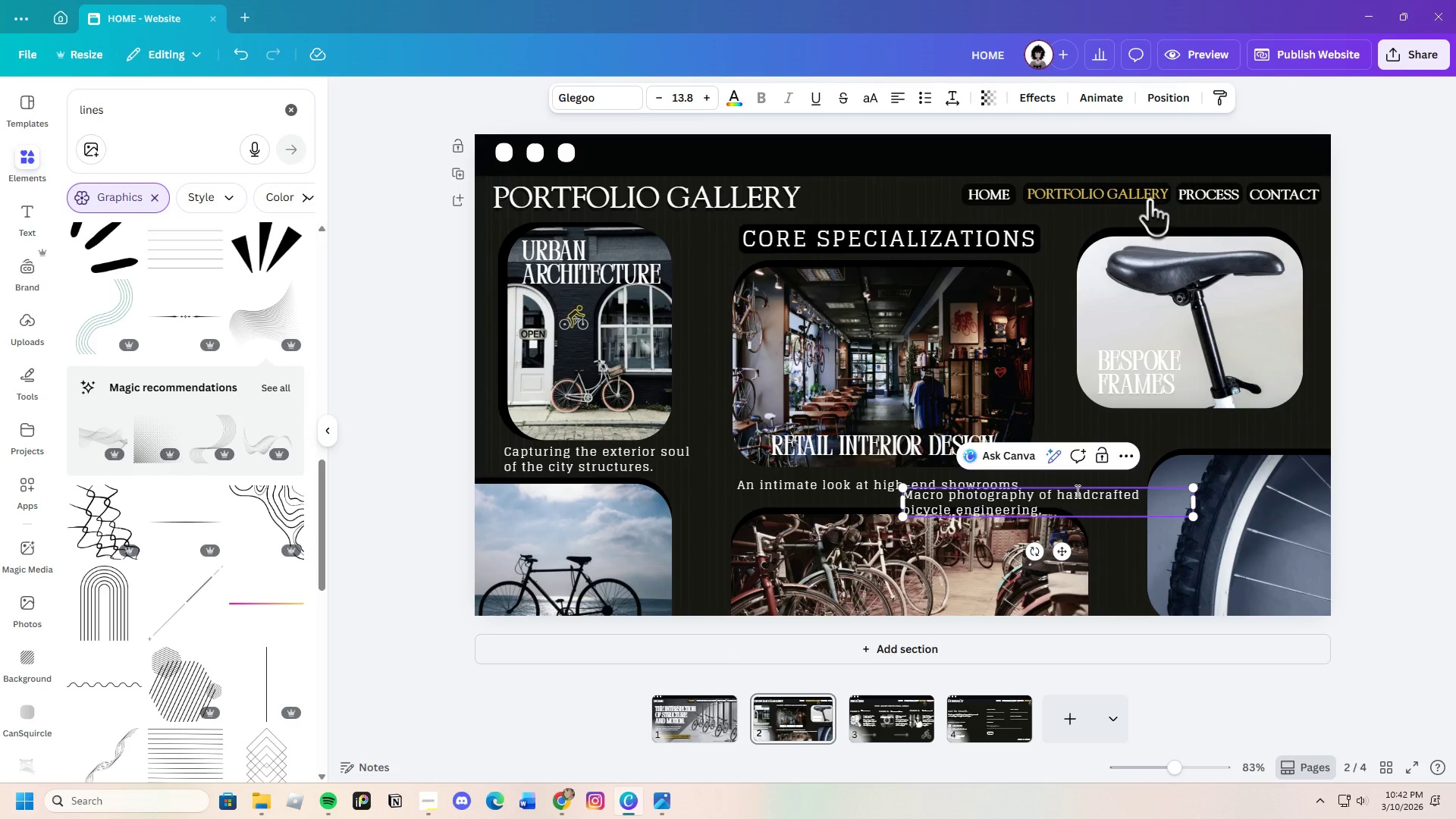 
left_click_drag(start_coordinate=[1196, 504], to_coordinate=[1140, 508])
 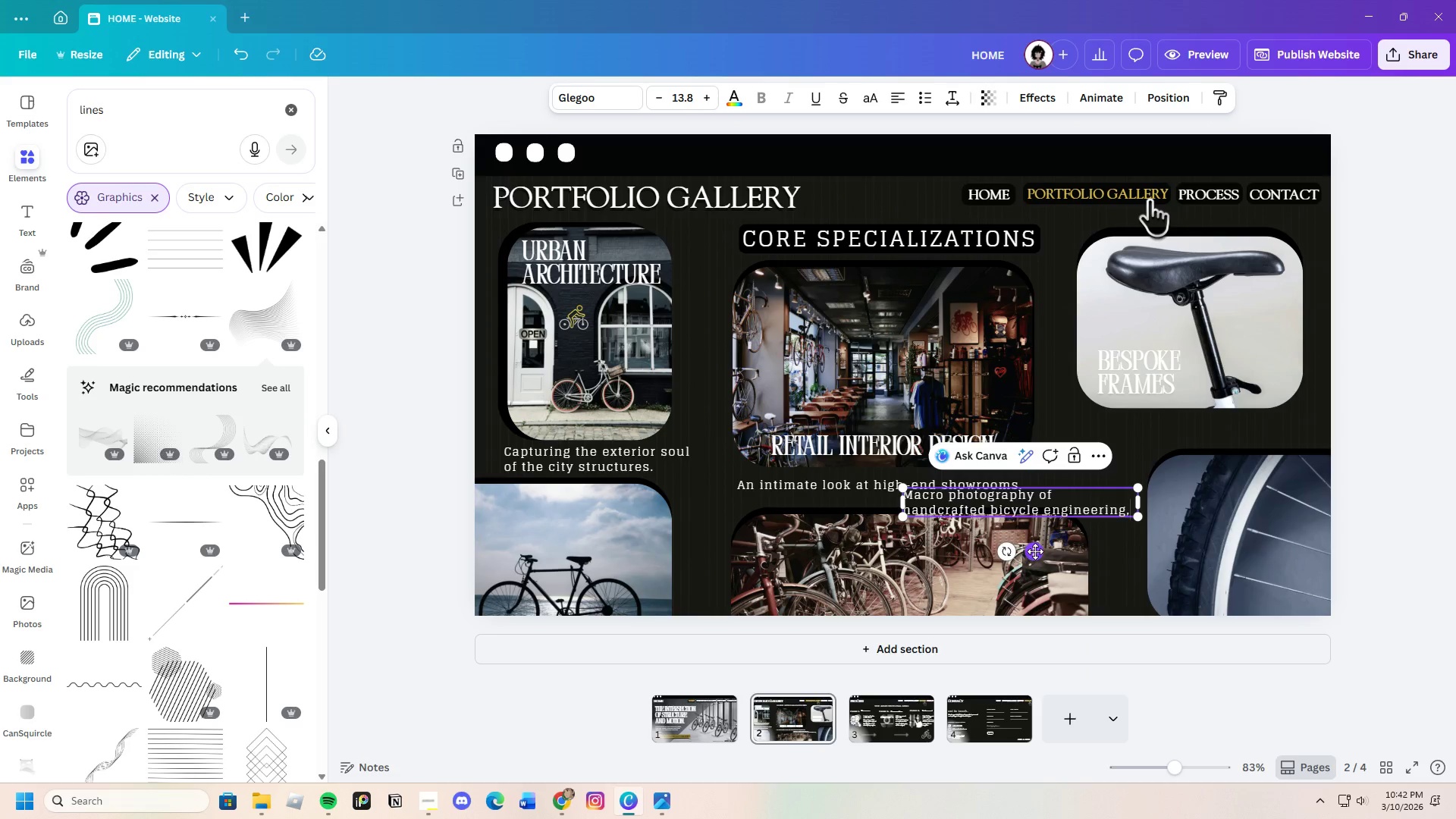 
left_click_drag(start_coordinate=[1038, 551], to_coordinate=[1209, 475])
 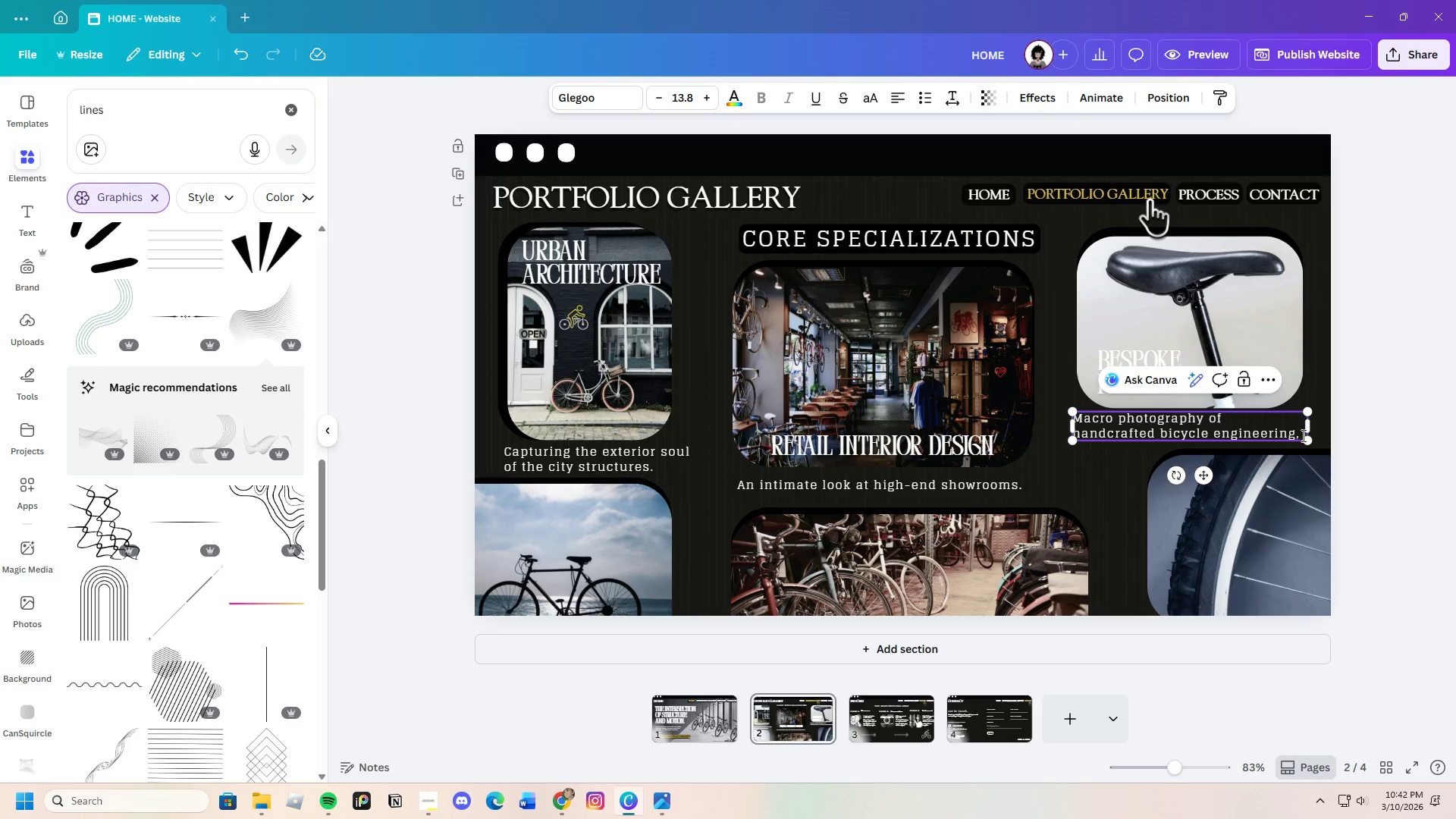 
left_click([1302, 437])
 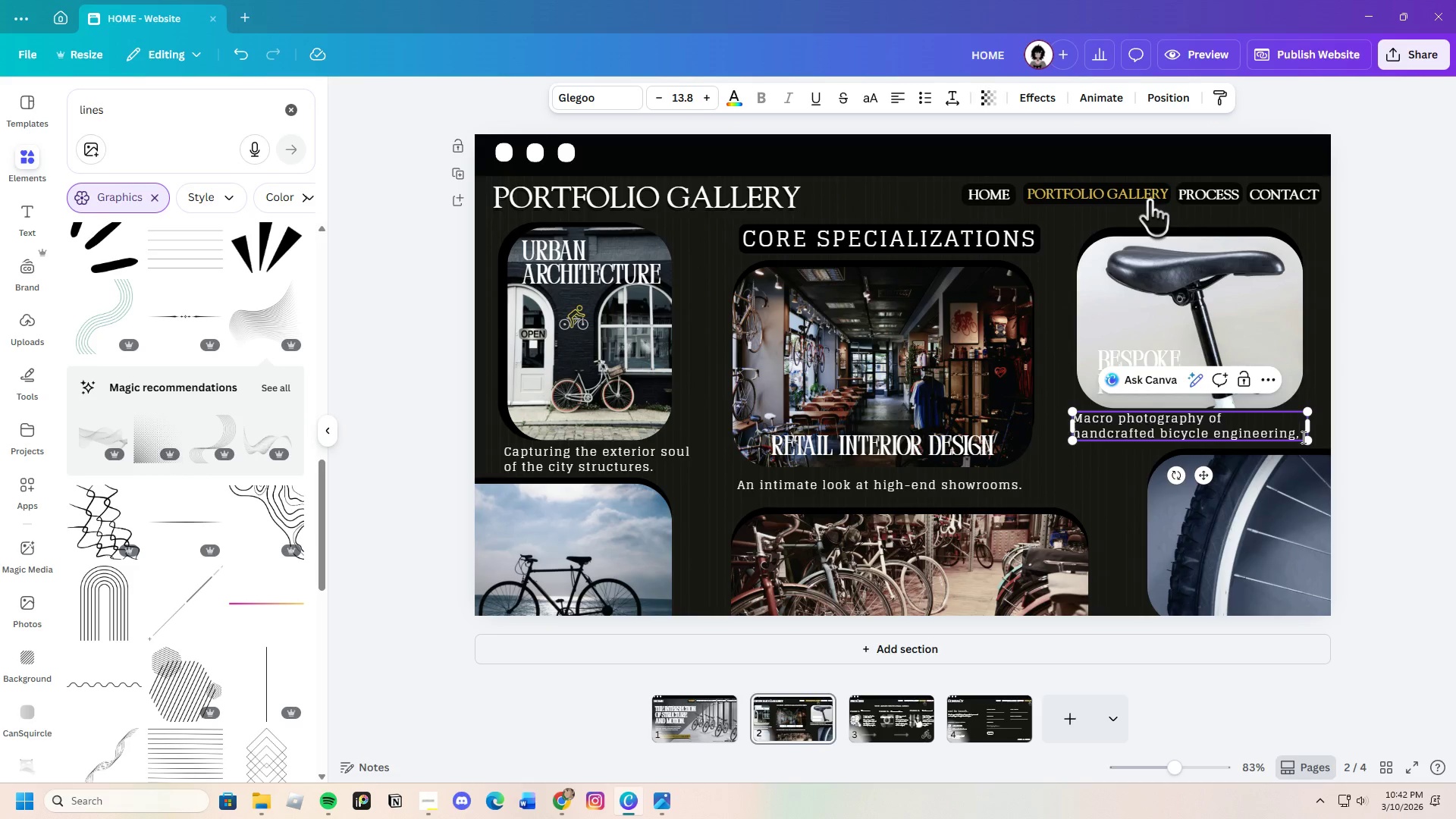 
key(Backspace)
 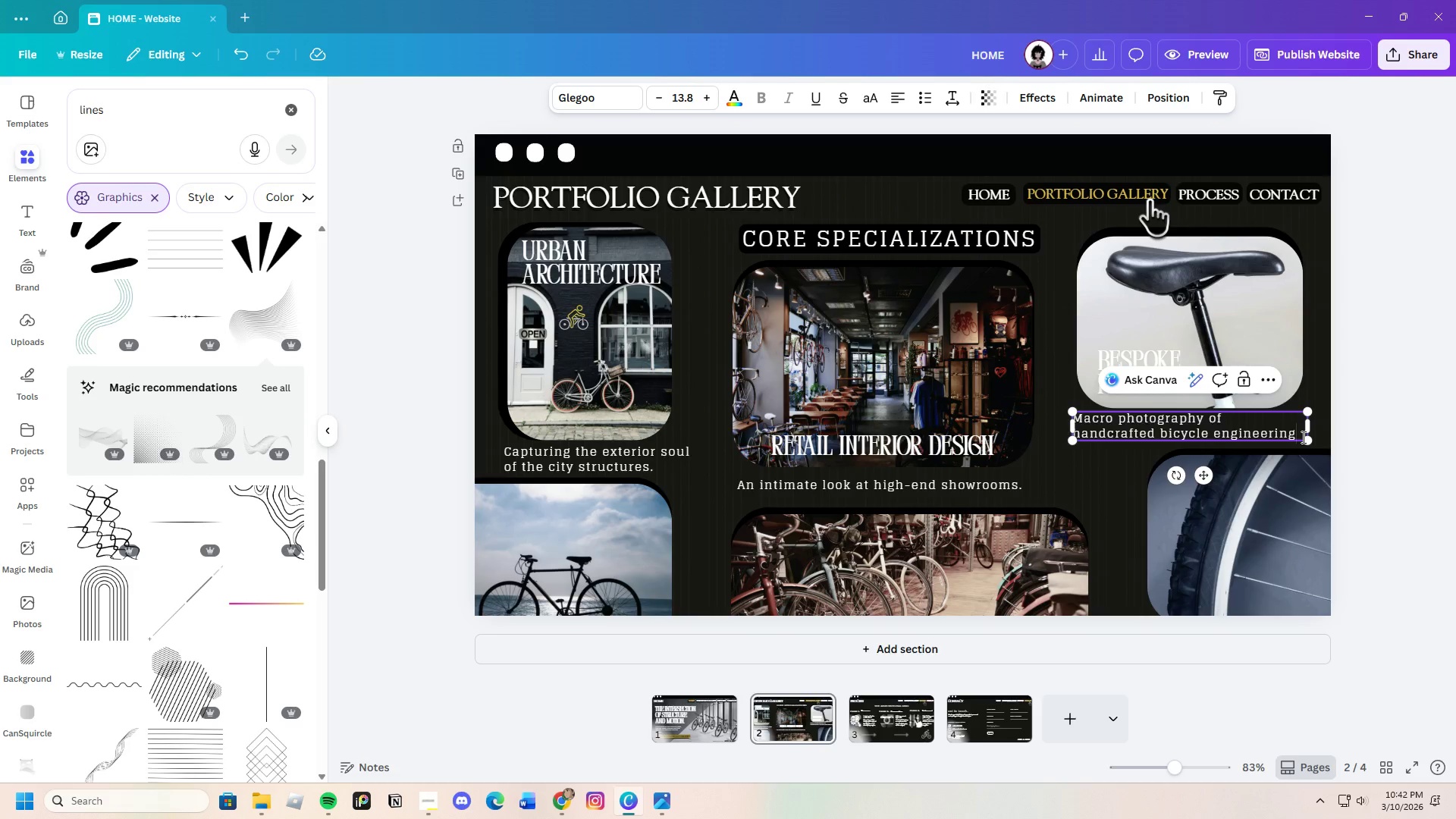 
key(Period)
 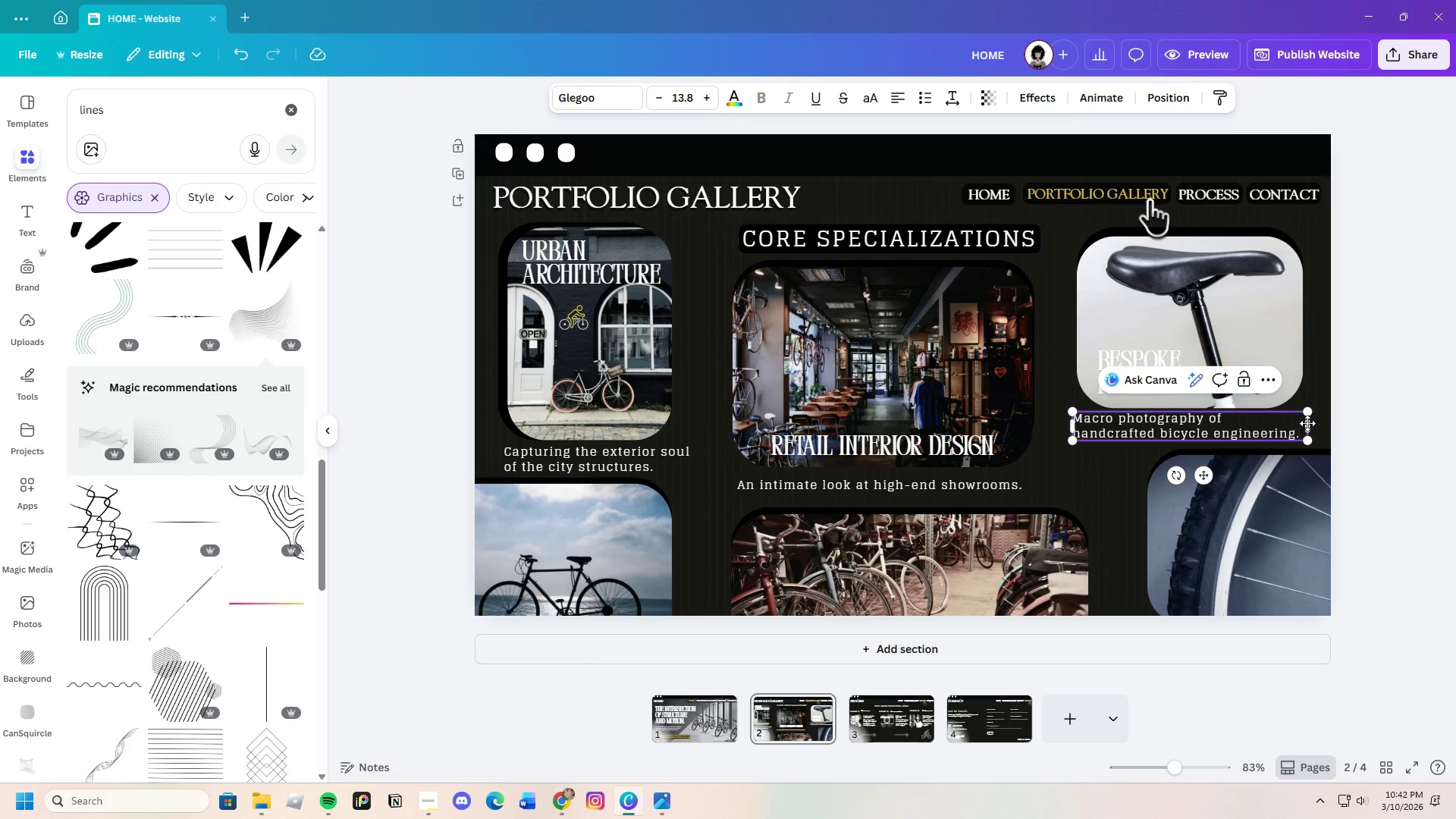 
left_click_drag(start_coordinate=[1310, 423], to_coordinate=[1308, 417])
 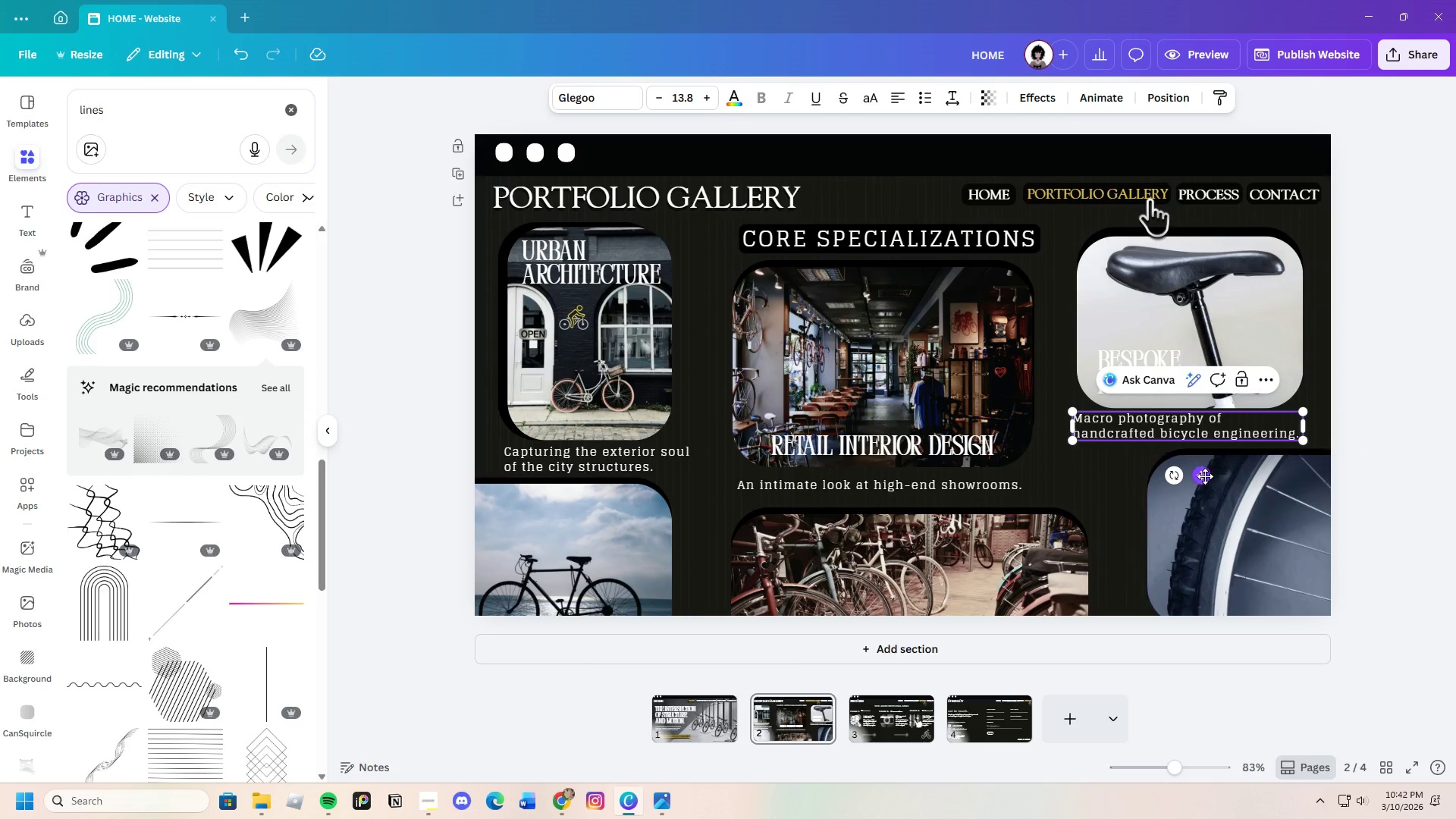 
left_click_drag(start_coordinate=[1203, 476], to_coordinate=[1222, 479])
 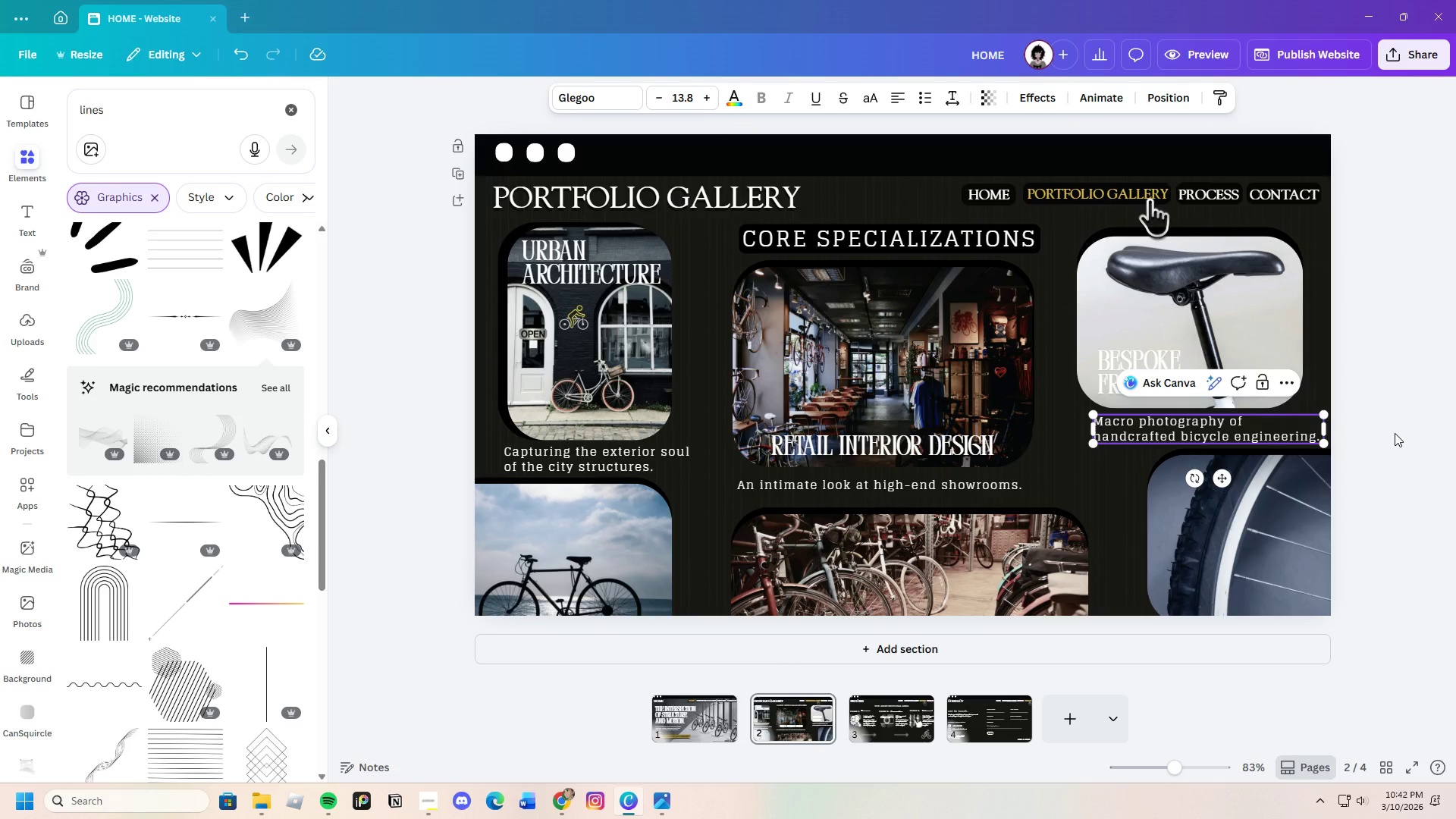 
left_click([1395, 433])
 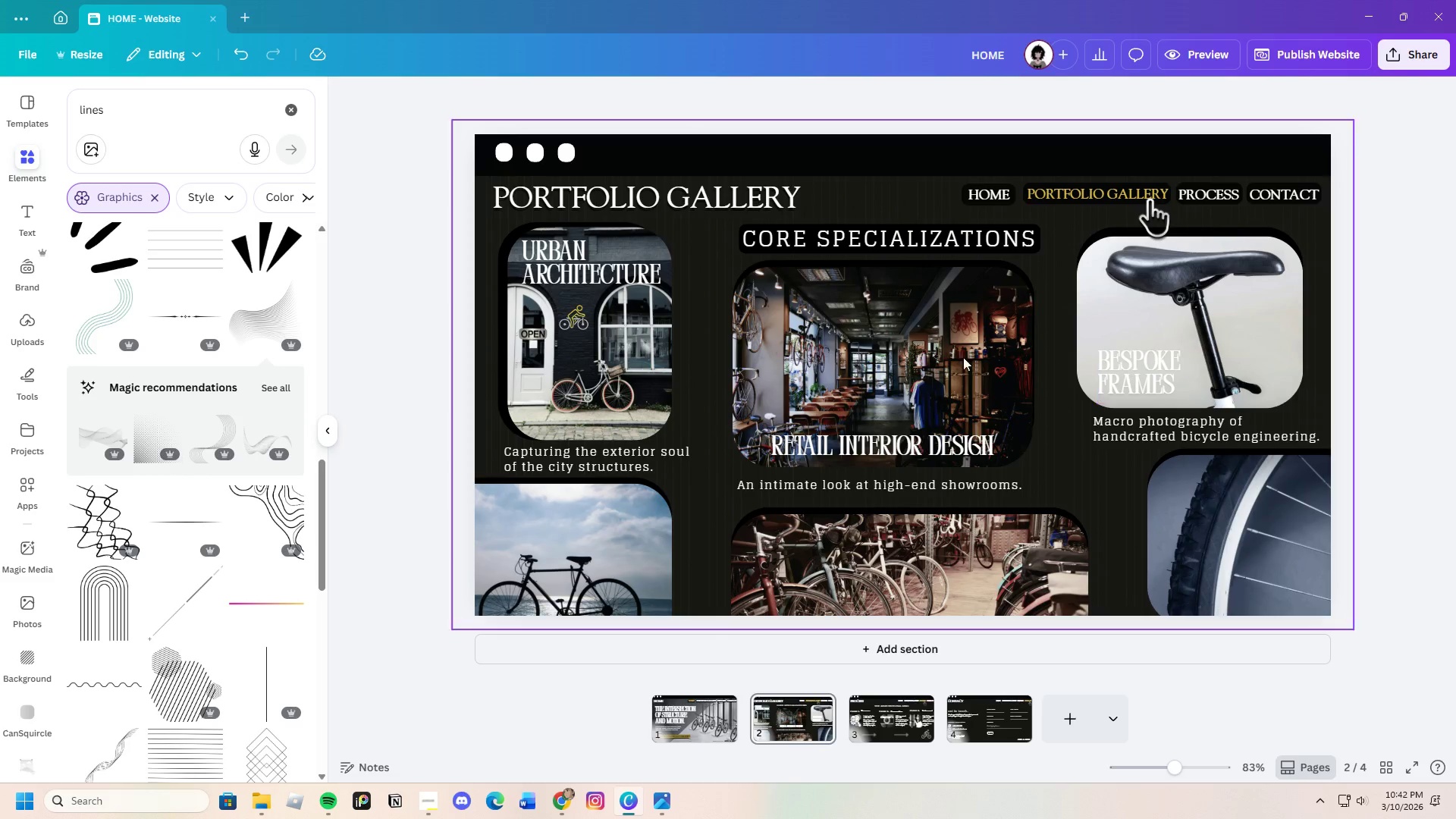 
left_click([570, 275])
 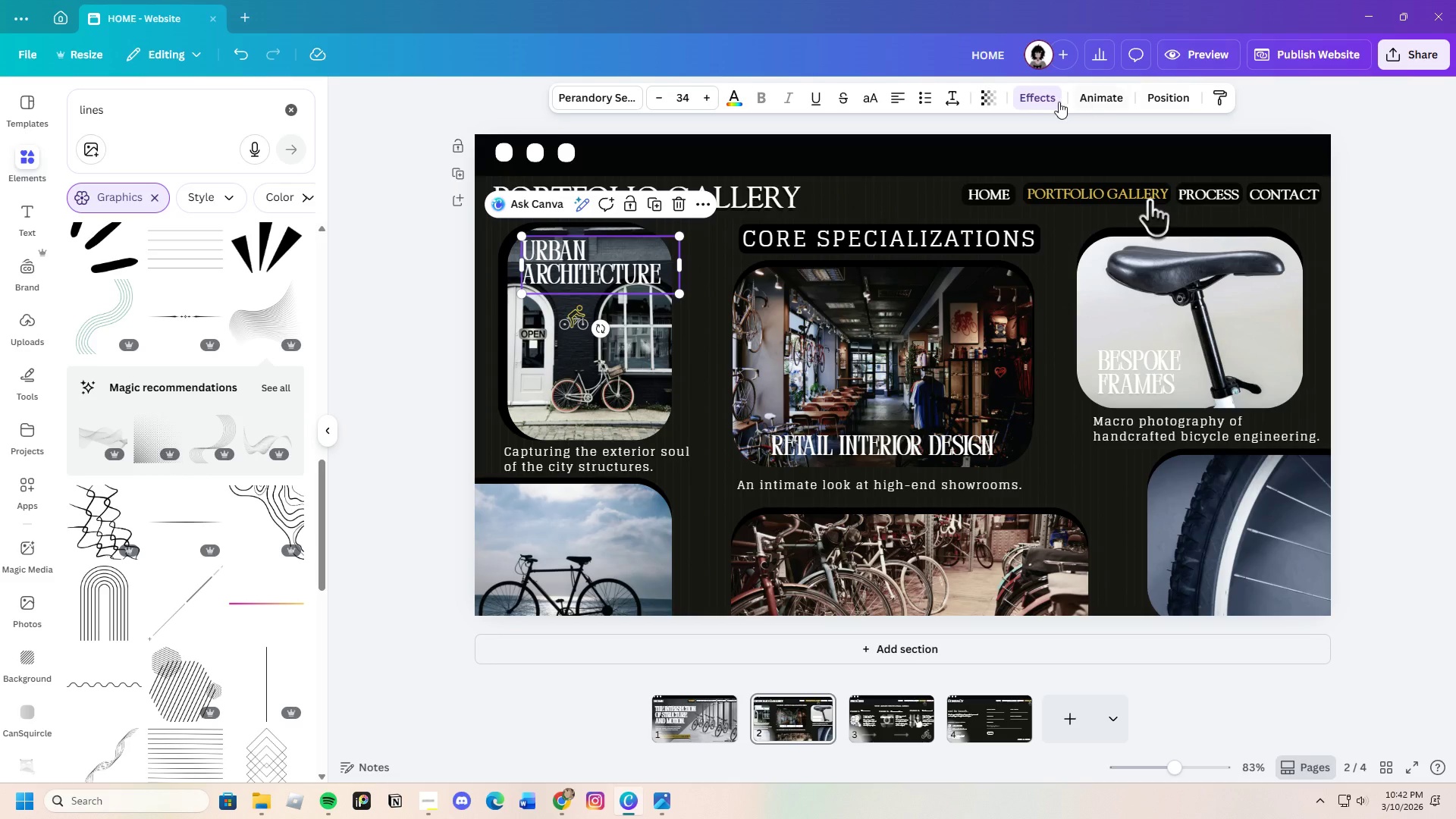 
left_click([1055, 102])
 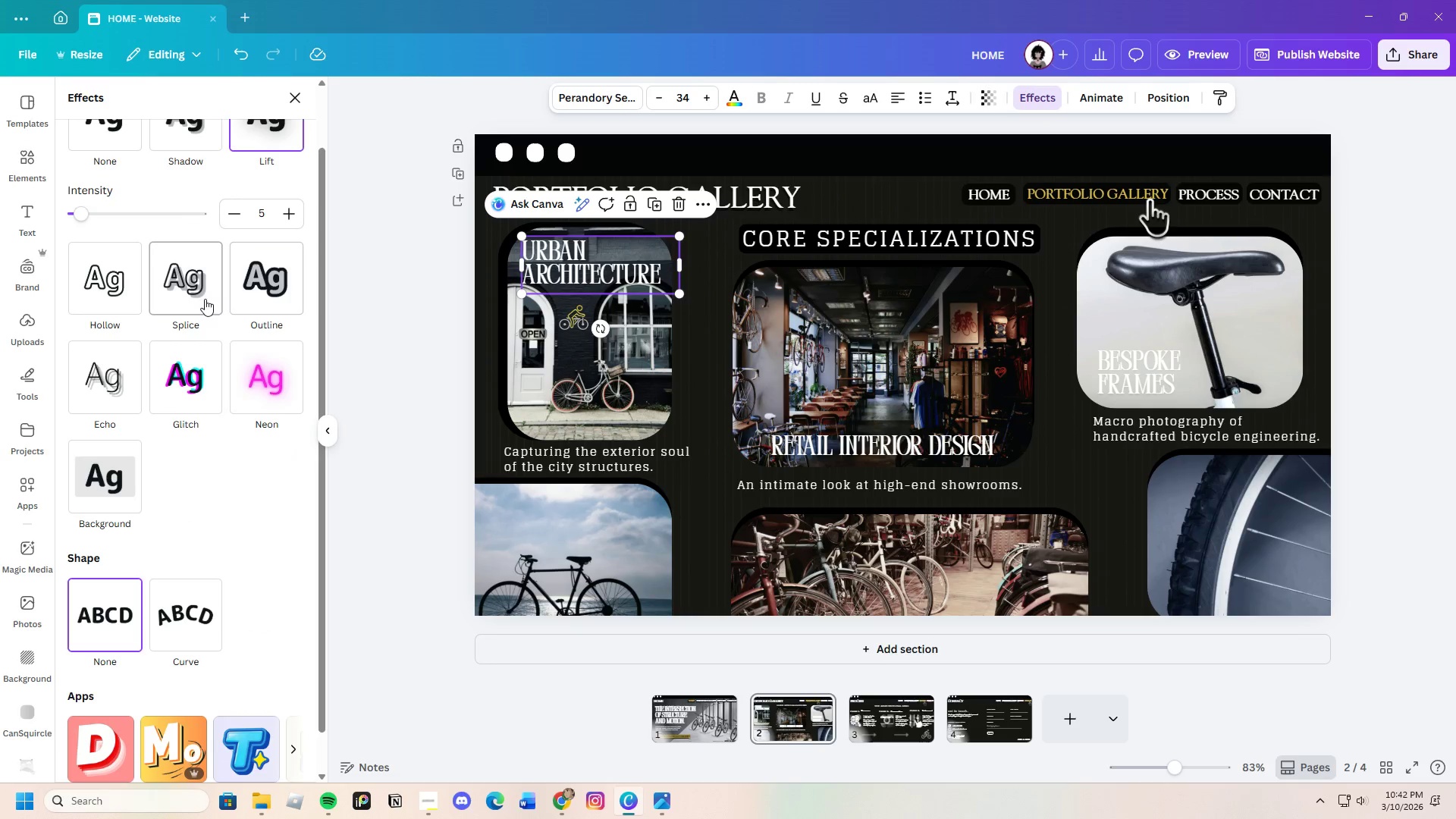 
scroll: coordinate [184, 314], scroll_direction: up, amount: 3.0
 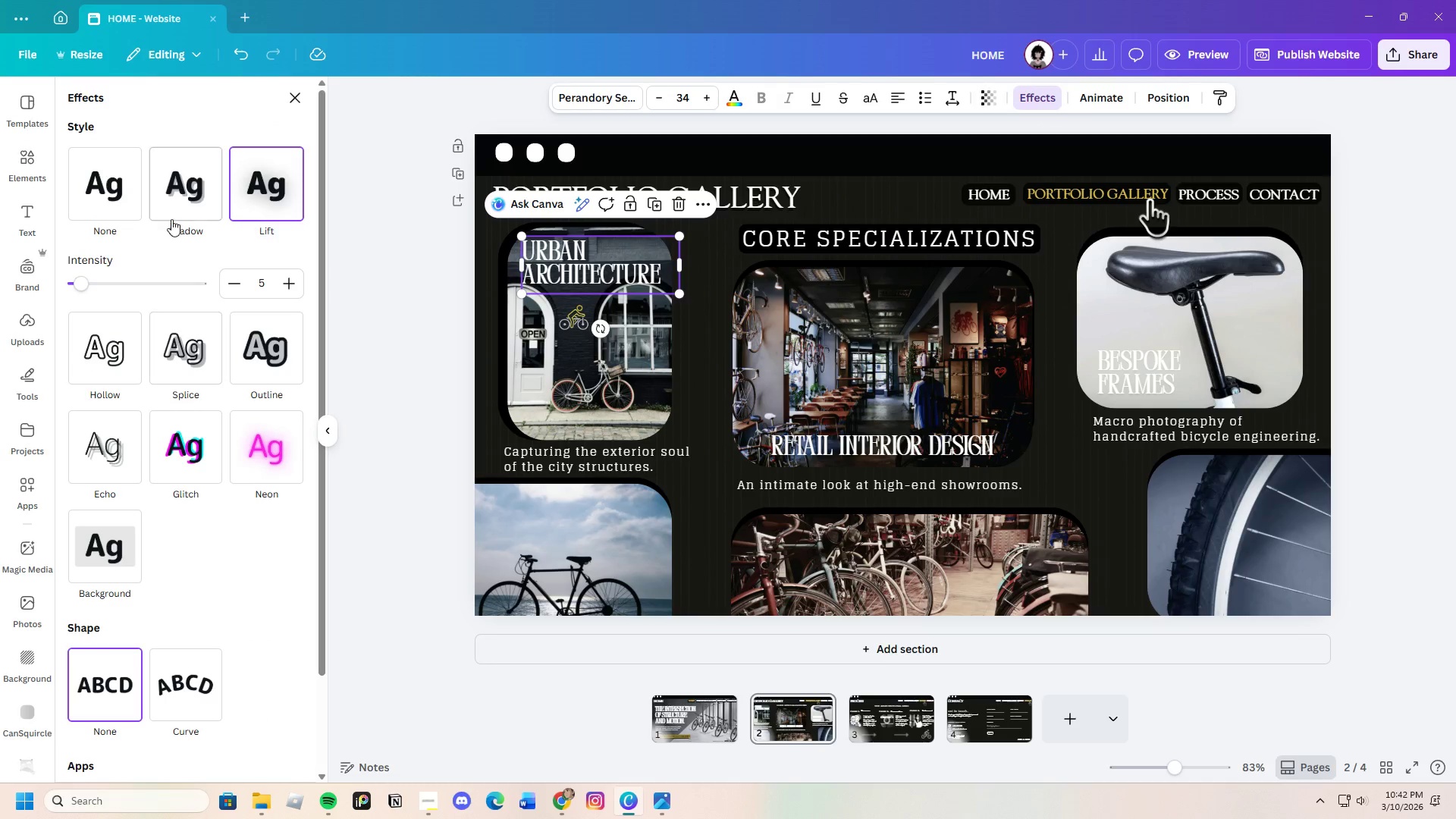 
left_click([174, 196])
 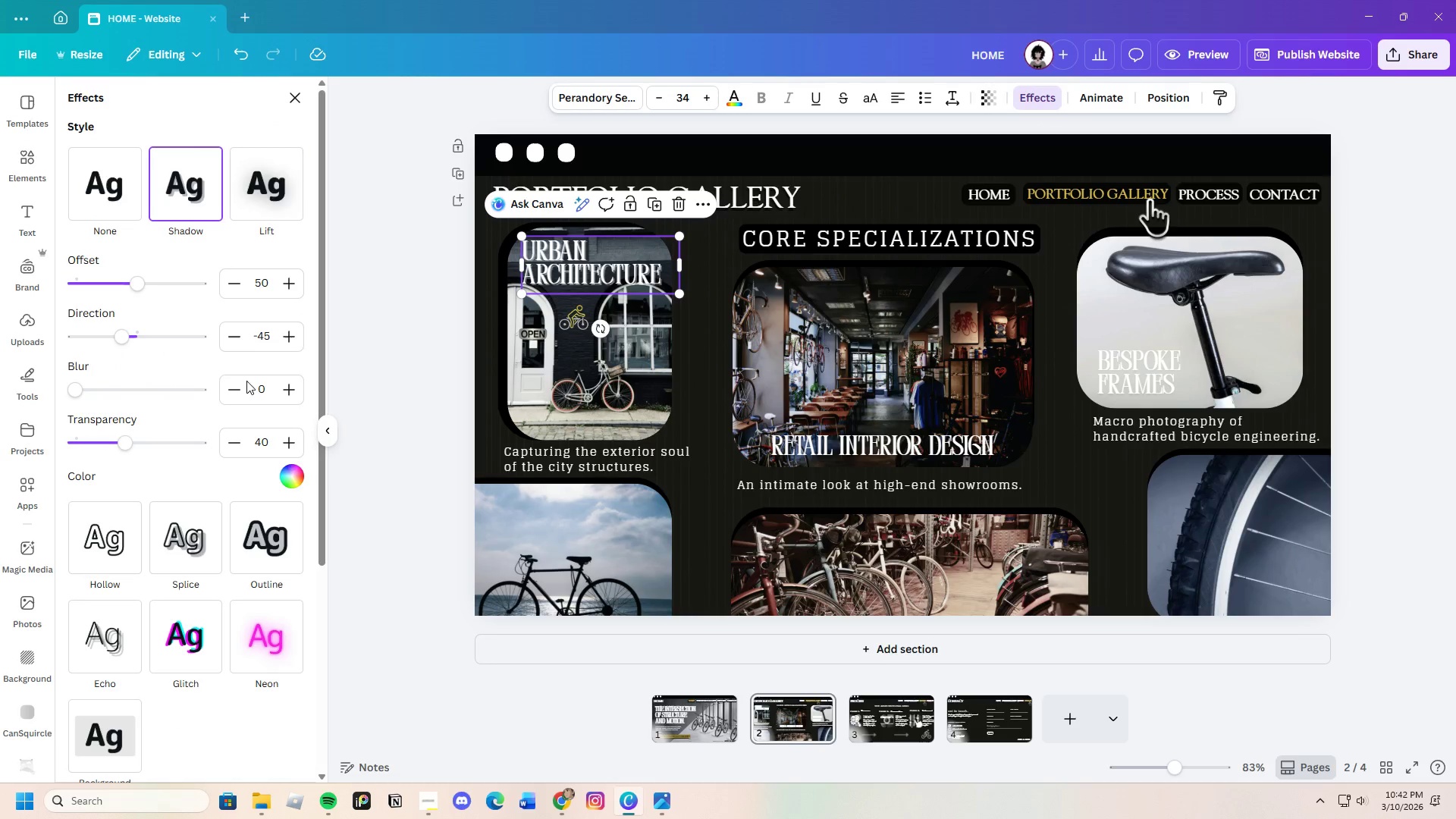 
left_click([298, 478])
 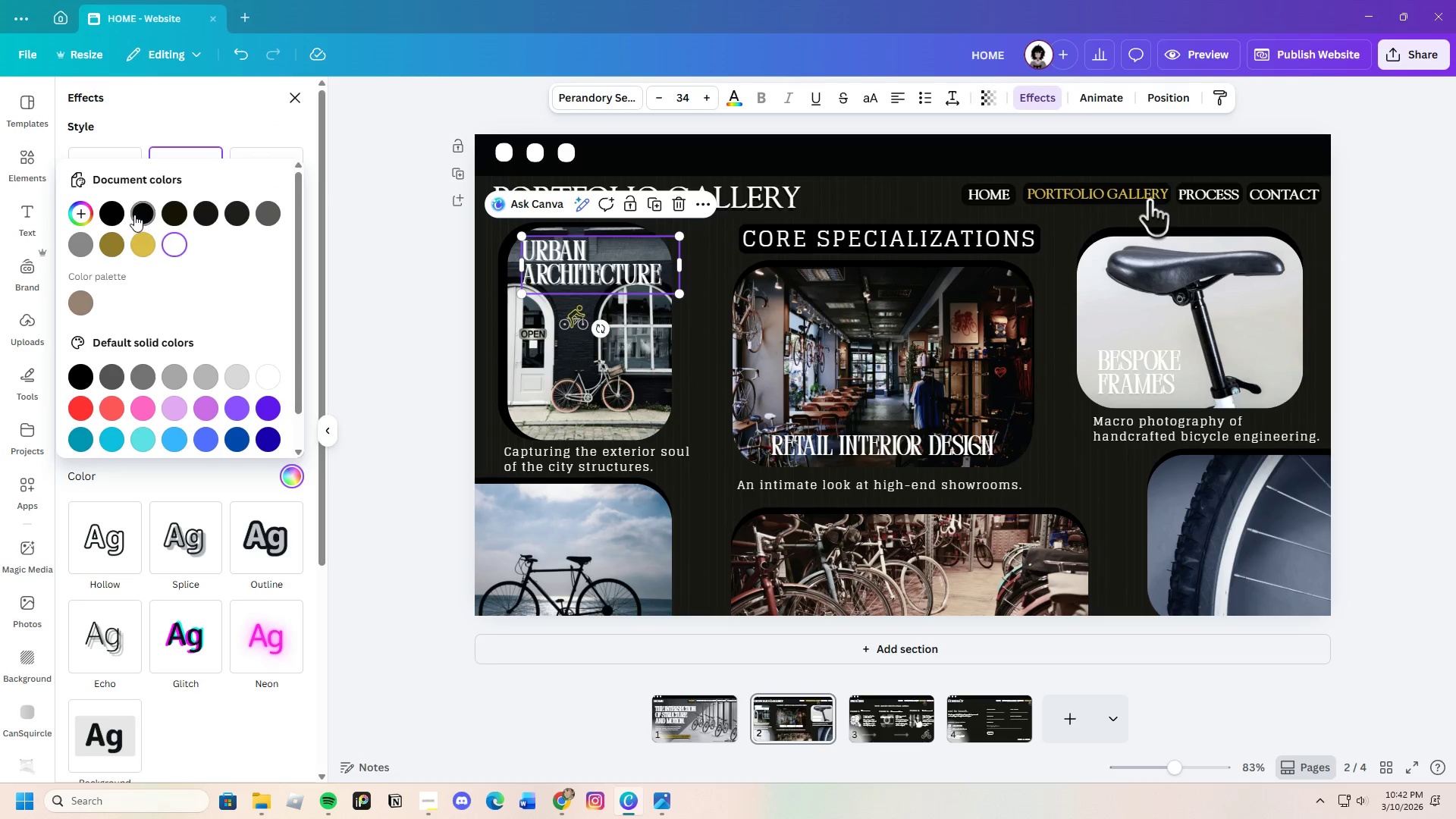 
left_click([115, 214])
 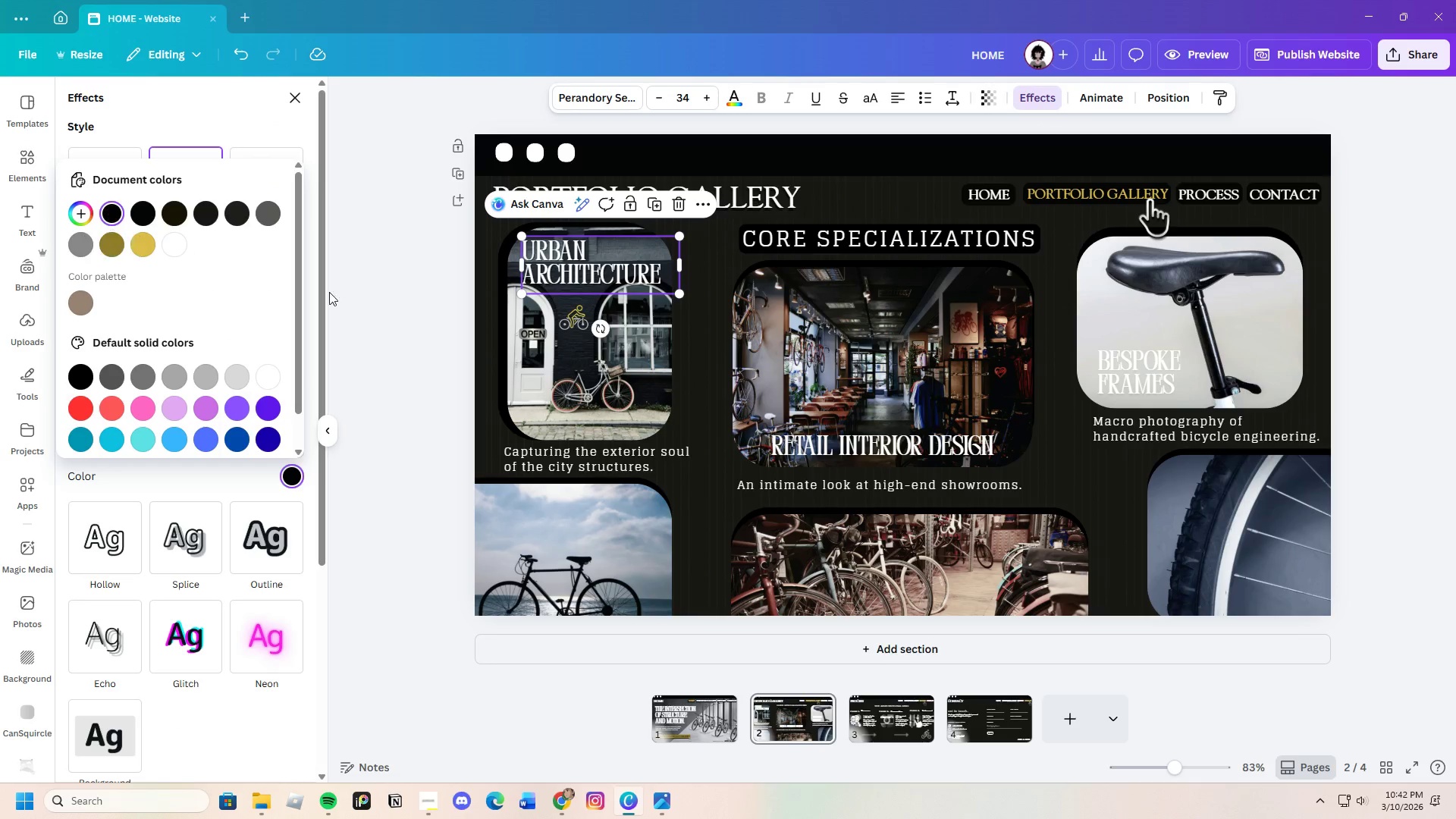 
left_click([396, 270])
 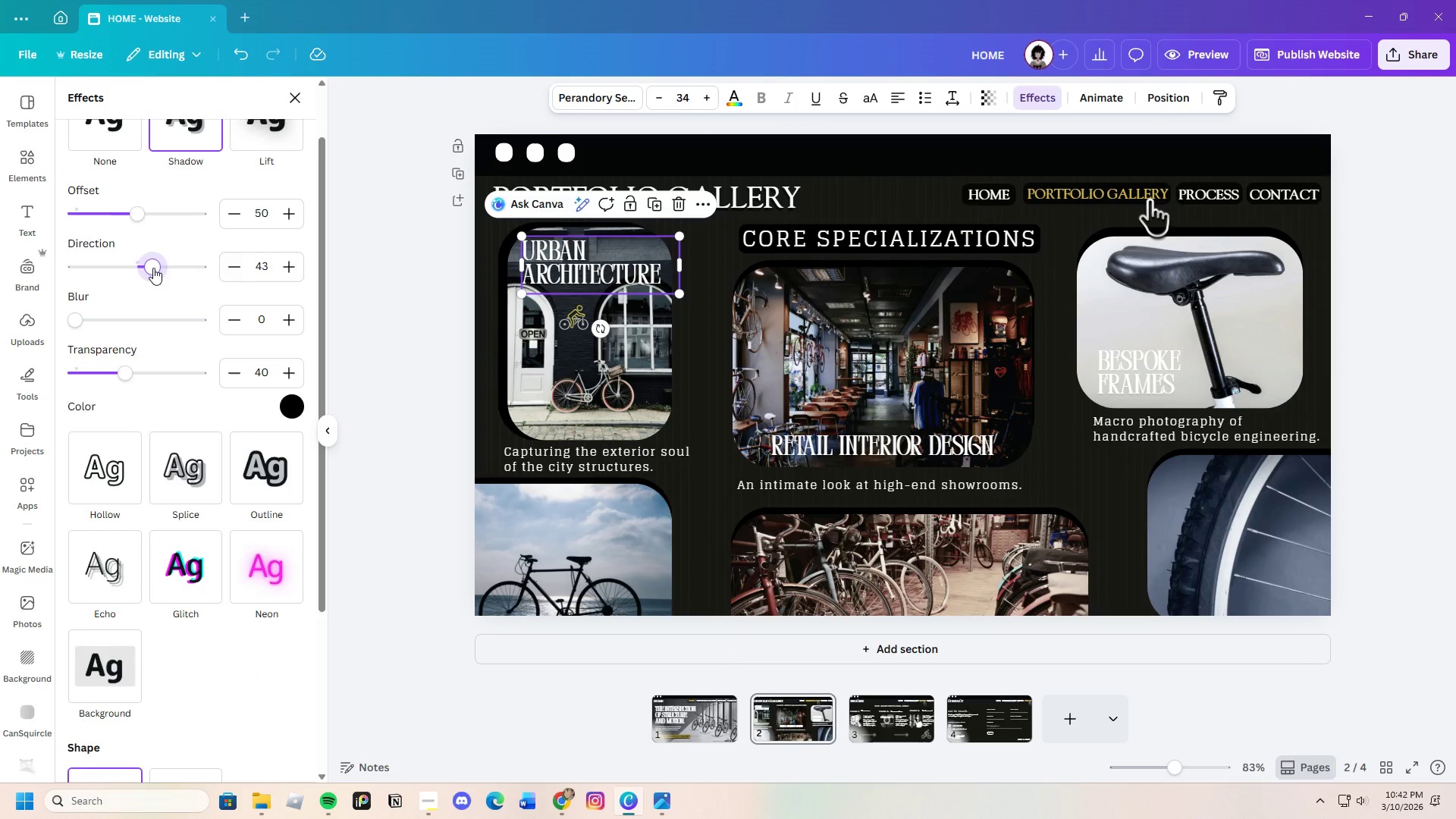 
wait(5.41)
 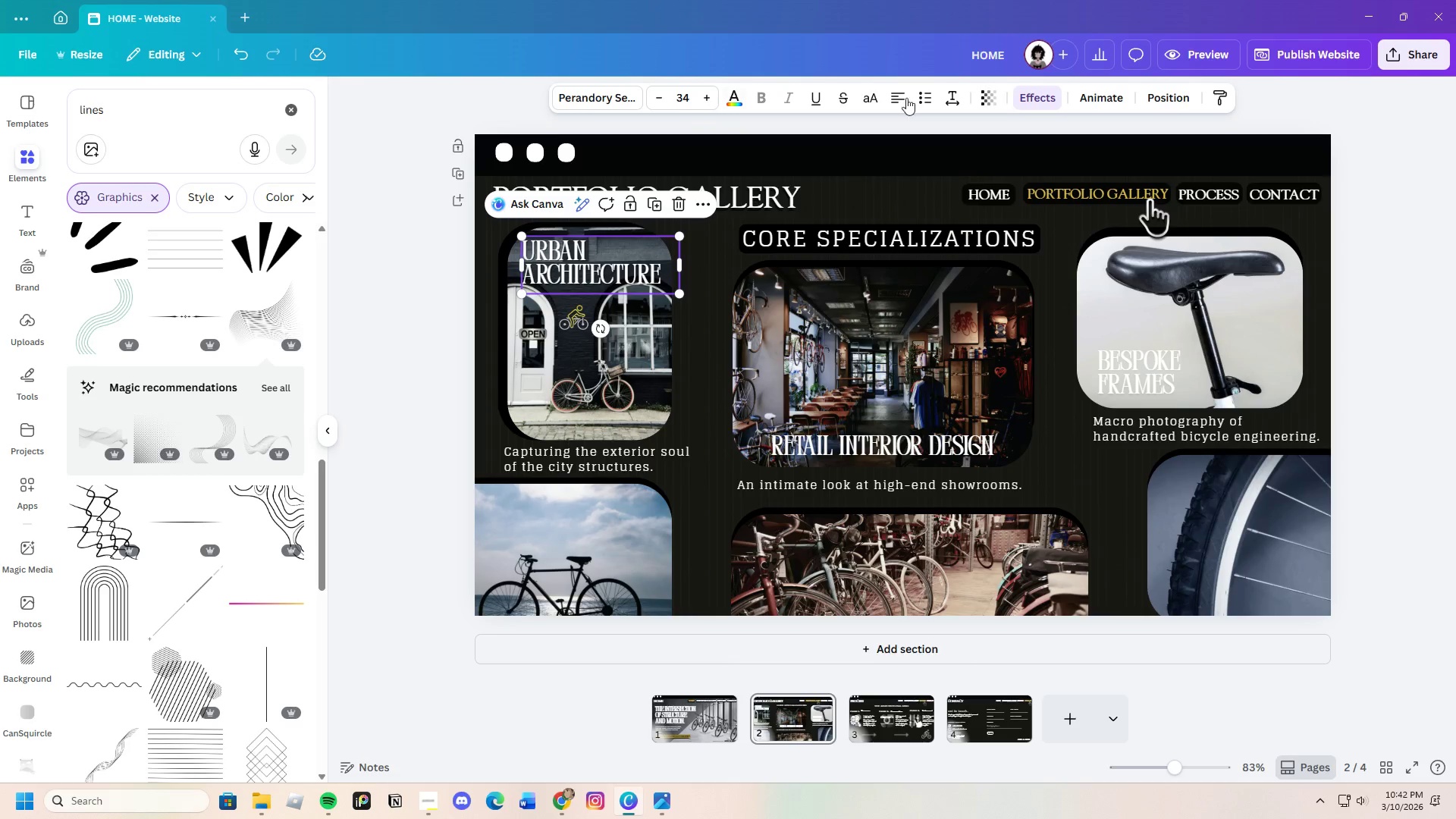 
left_click_drag(start_coordinate=[140, 215], to_coordinate=[179, 221])
 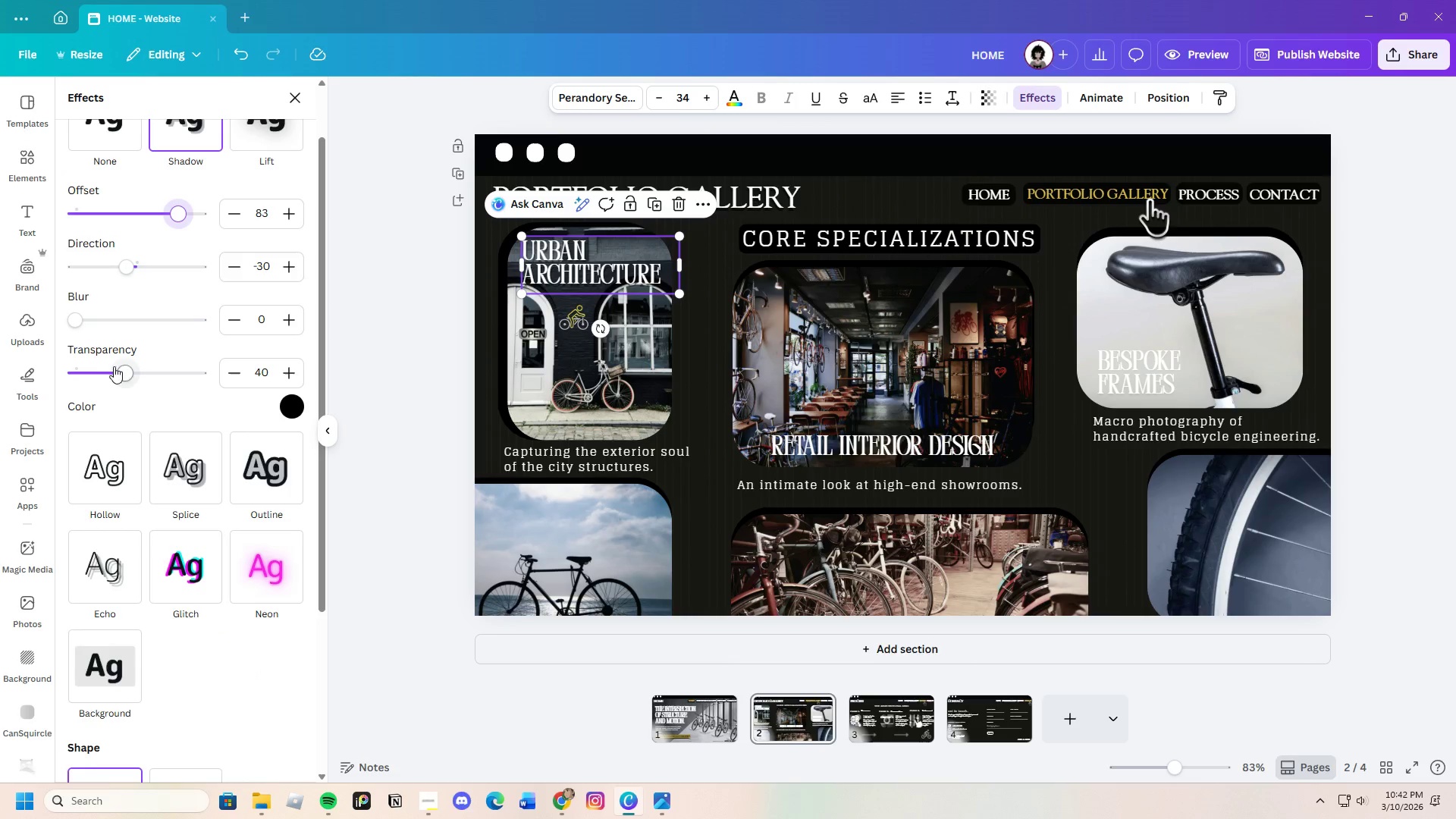 
left_click_drag(start_coordinate=[120, 370], to_coordinate=[200, 376])
 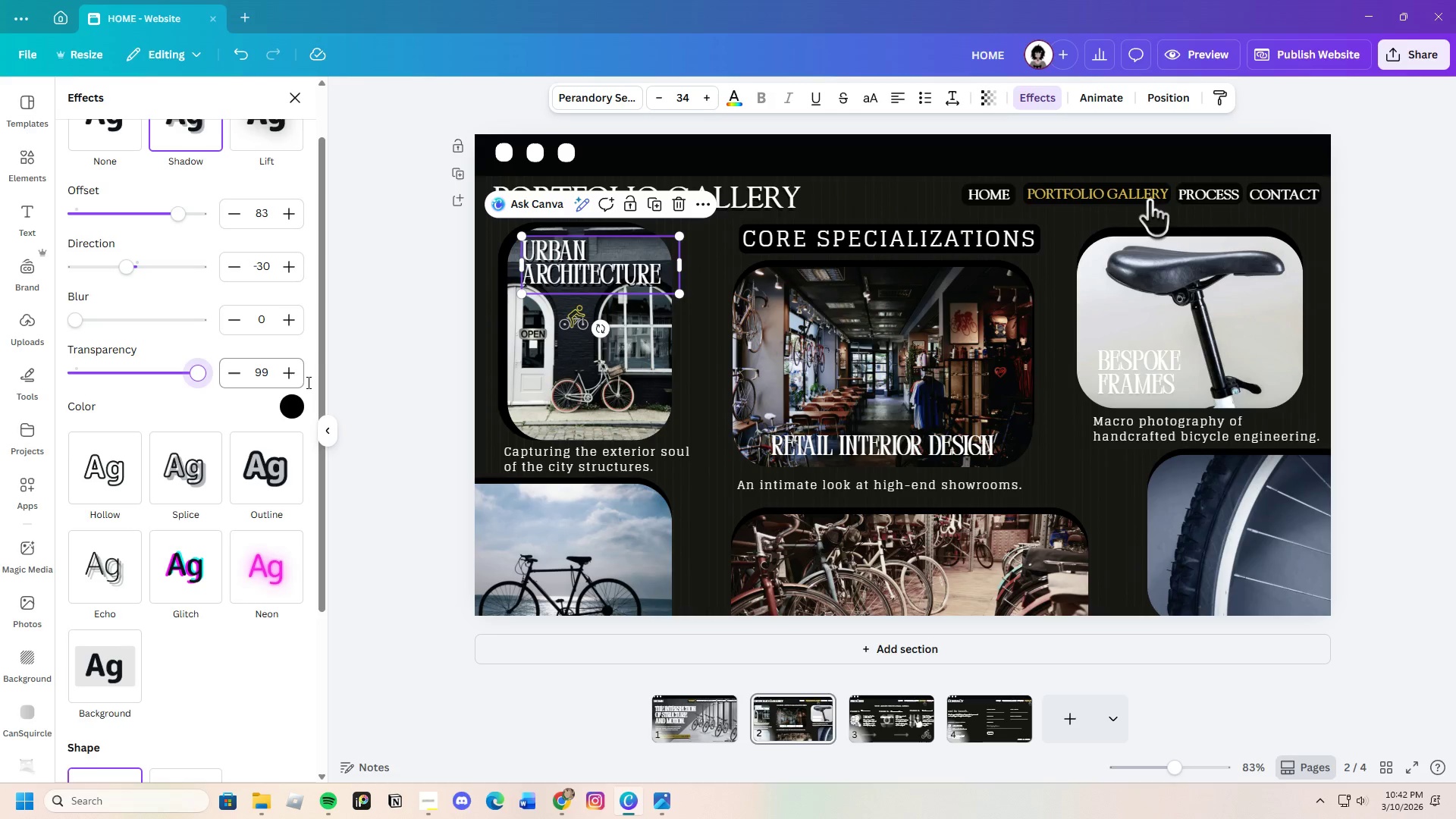 
mouse_move([818, 442])
 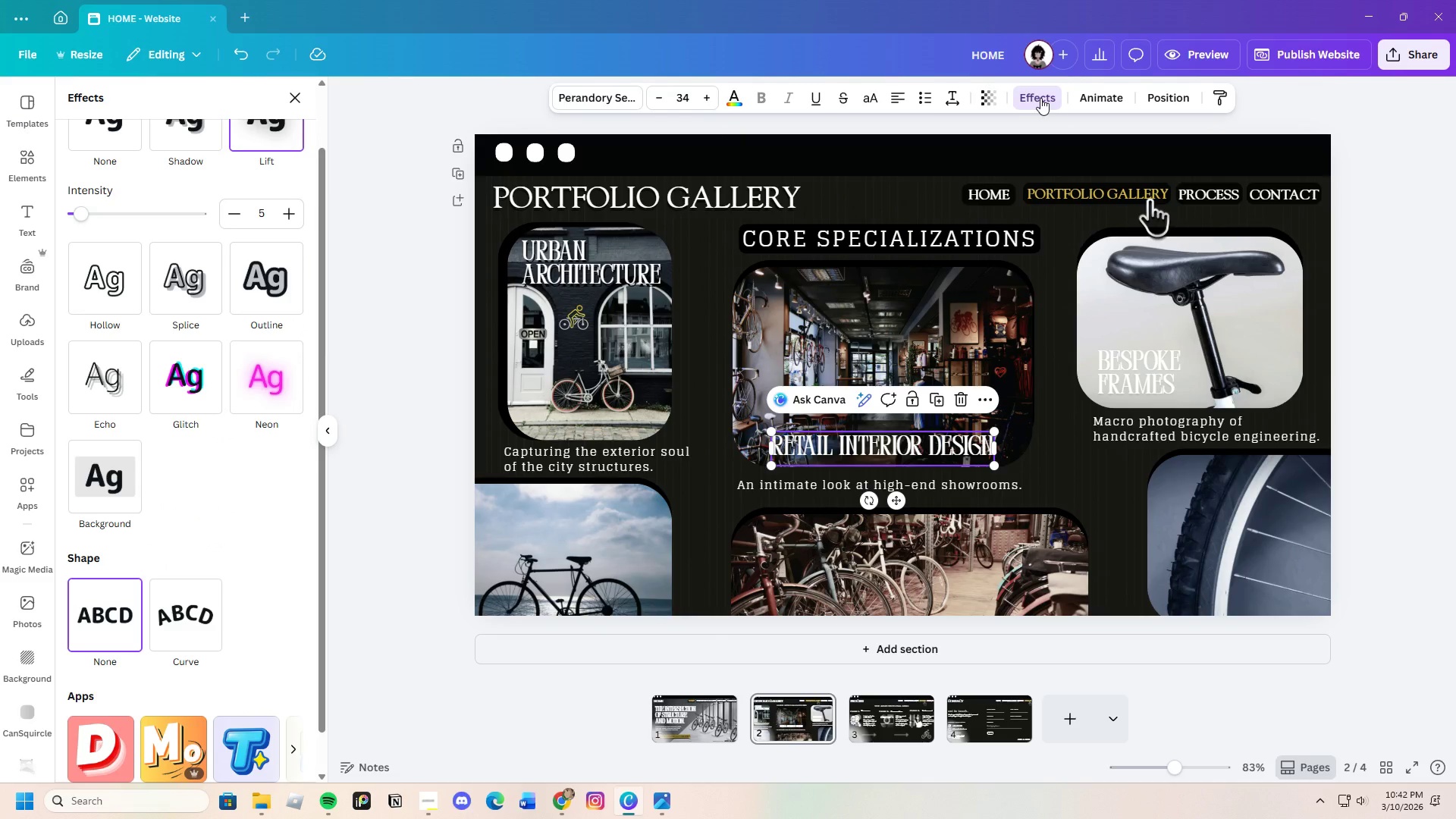 
scroll: coordinate [152, 417], scroll_direction: up, amount: 3.0
 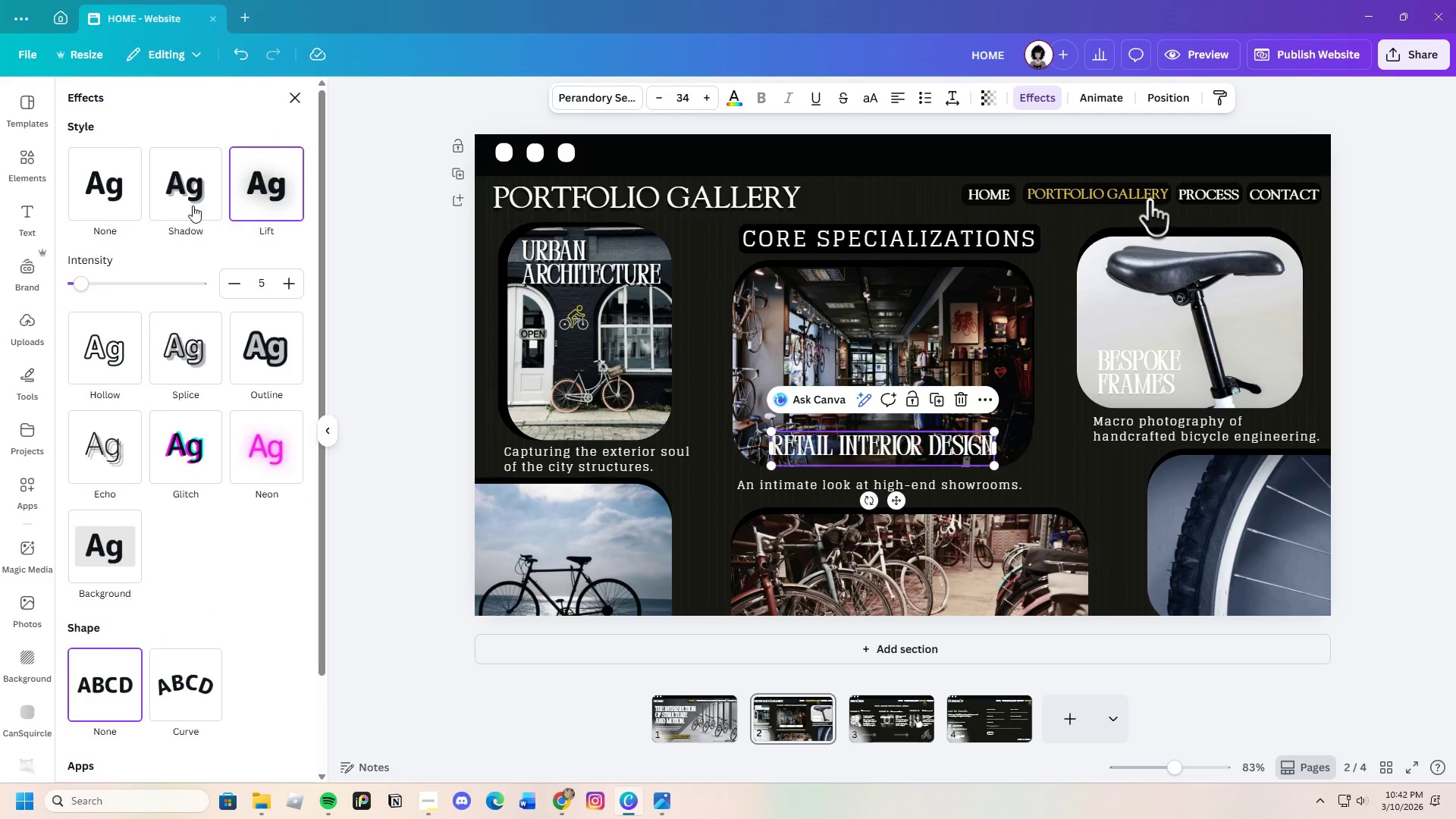 
left_click([174, 200])
 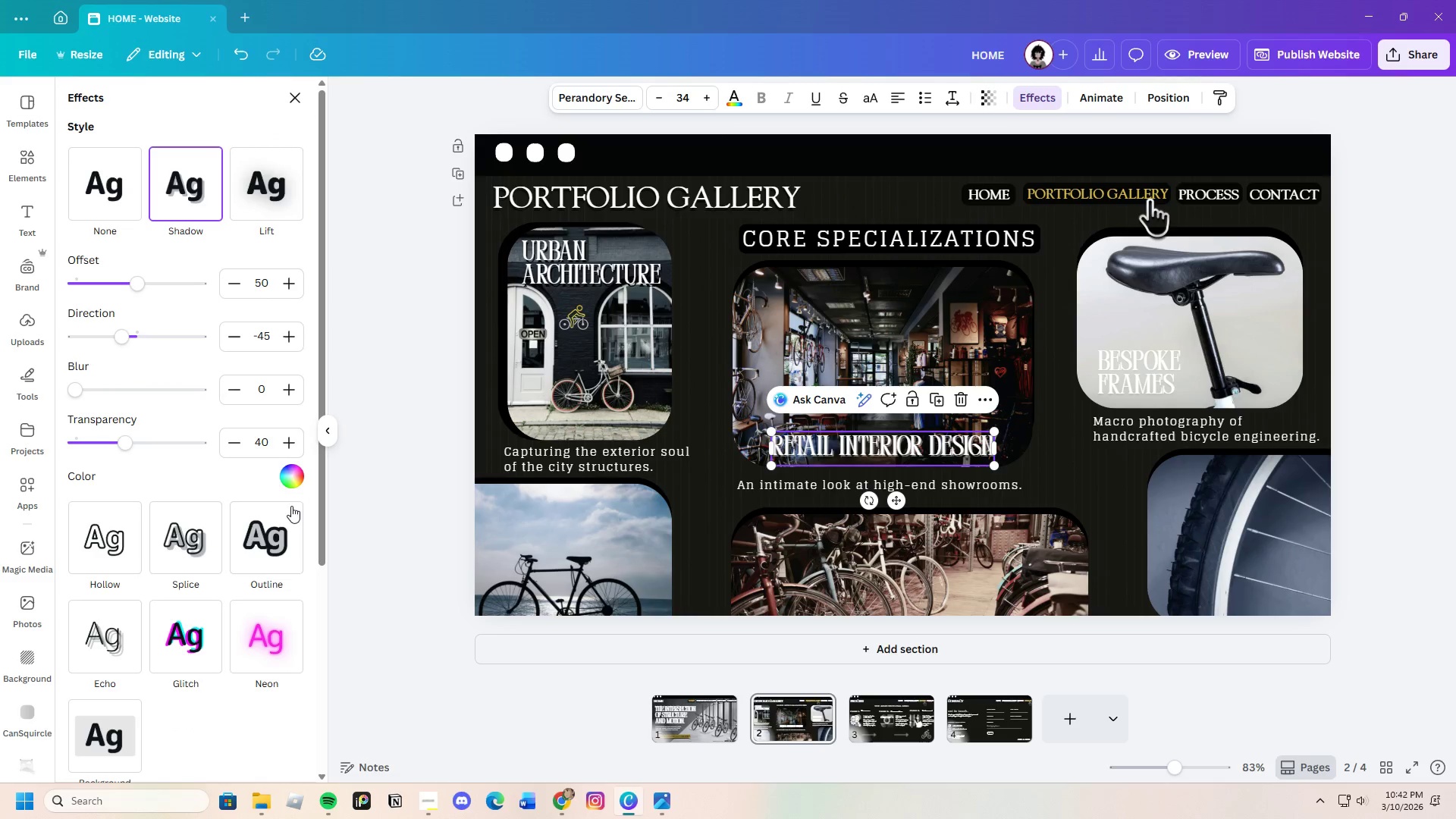 
left_click([290, 482])
 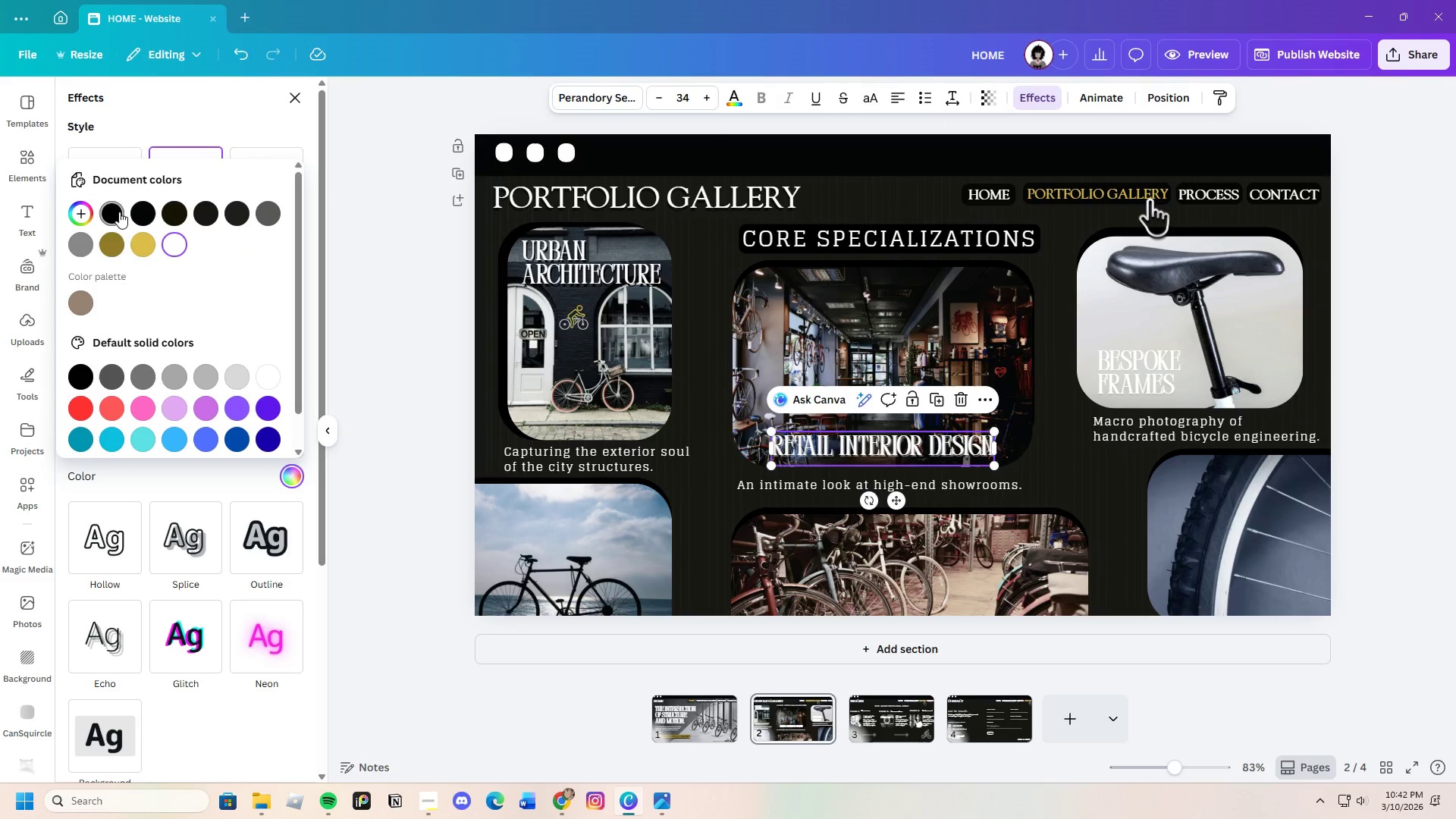 
left_click([114, 212])
 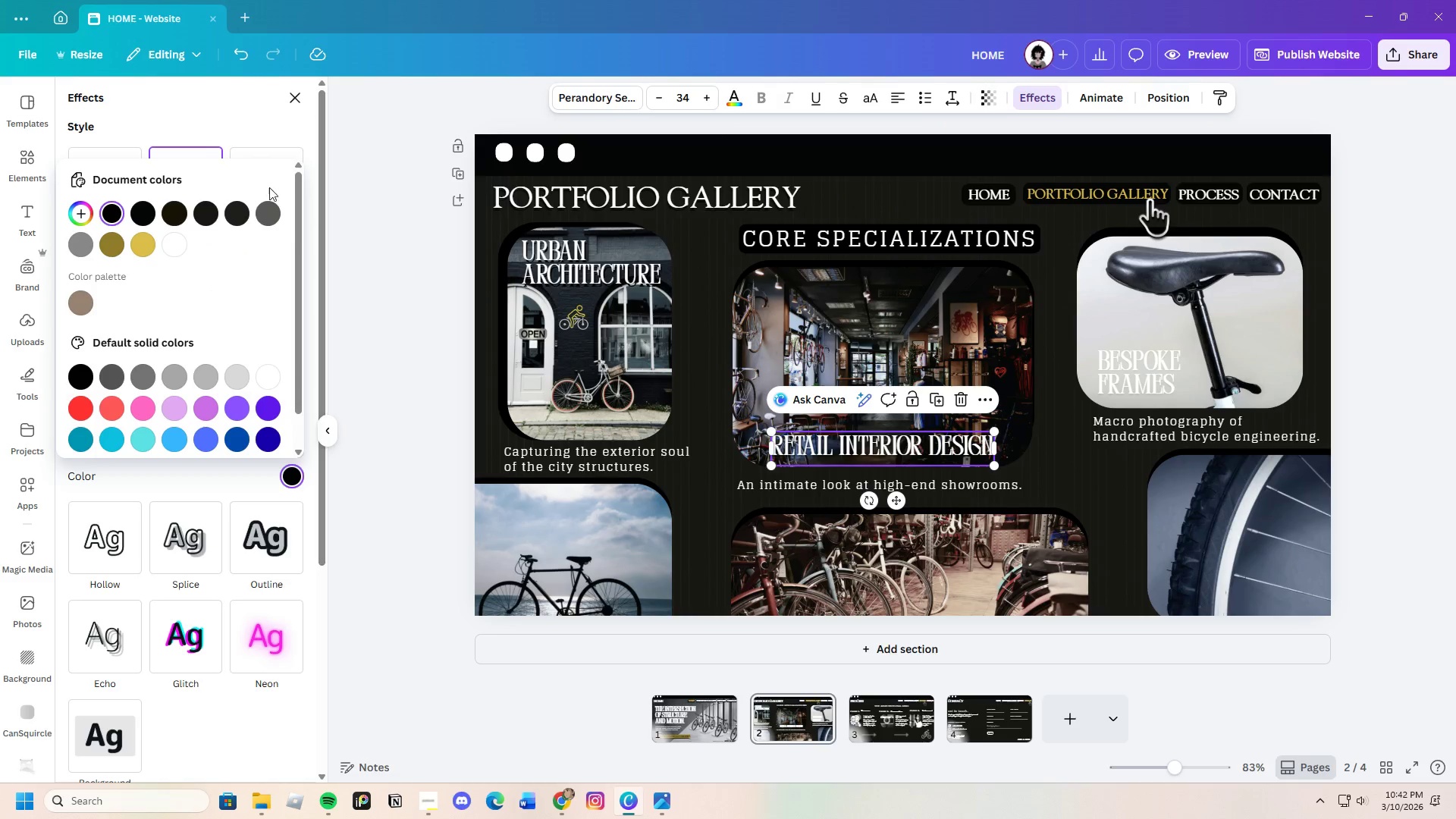 
left_click([253, 130])
 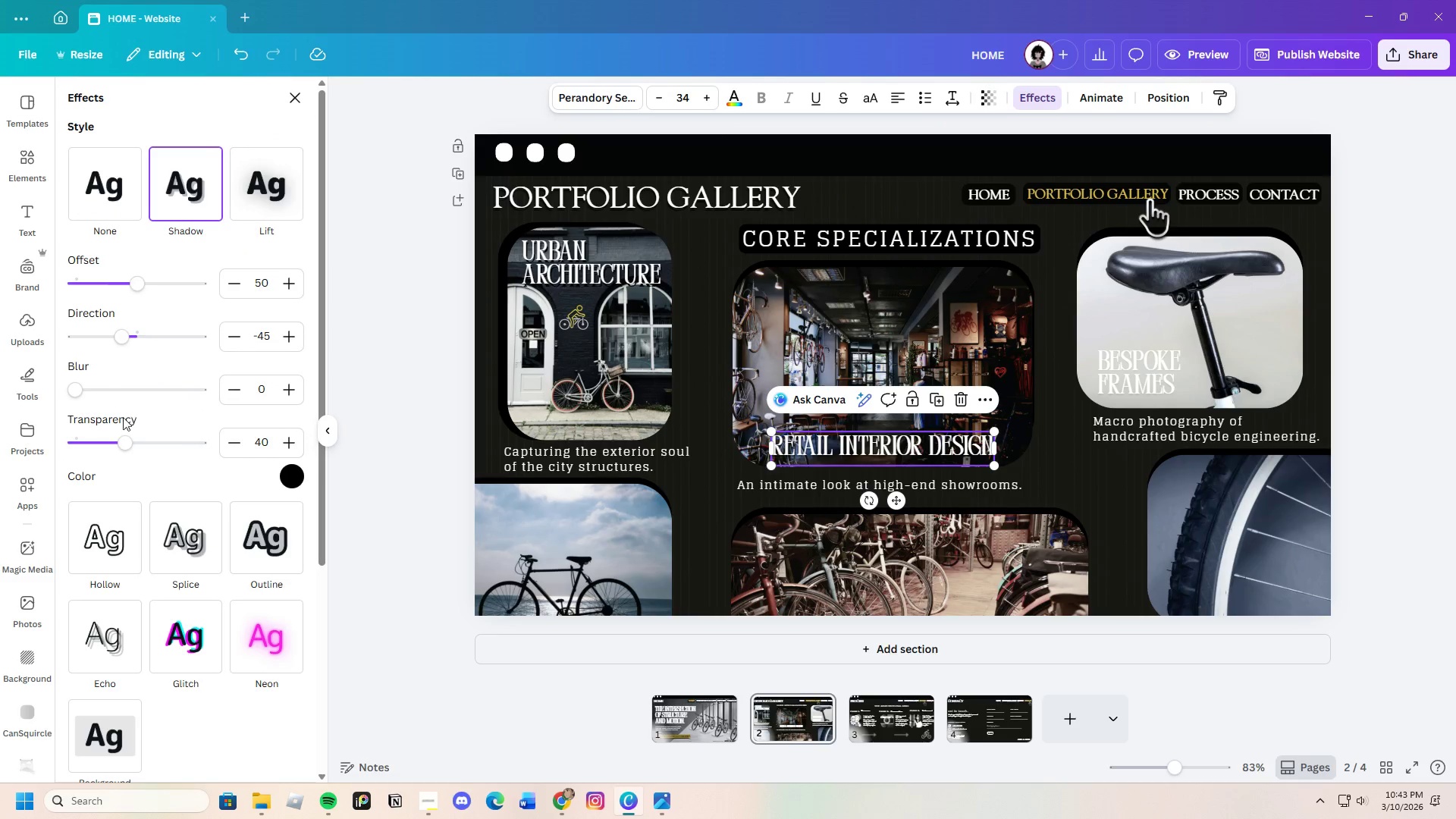 
left_click_drag(start_coordinate=[120, 438], to_coordinate=[157, 442])
 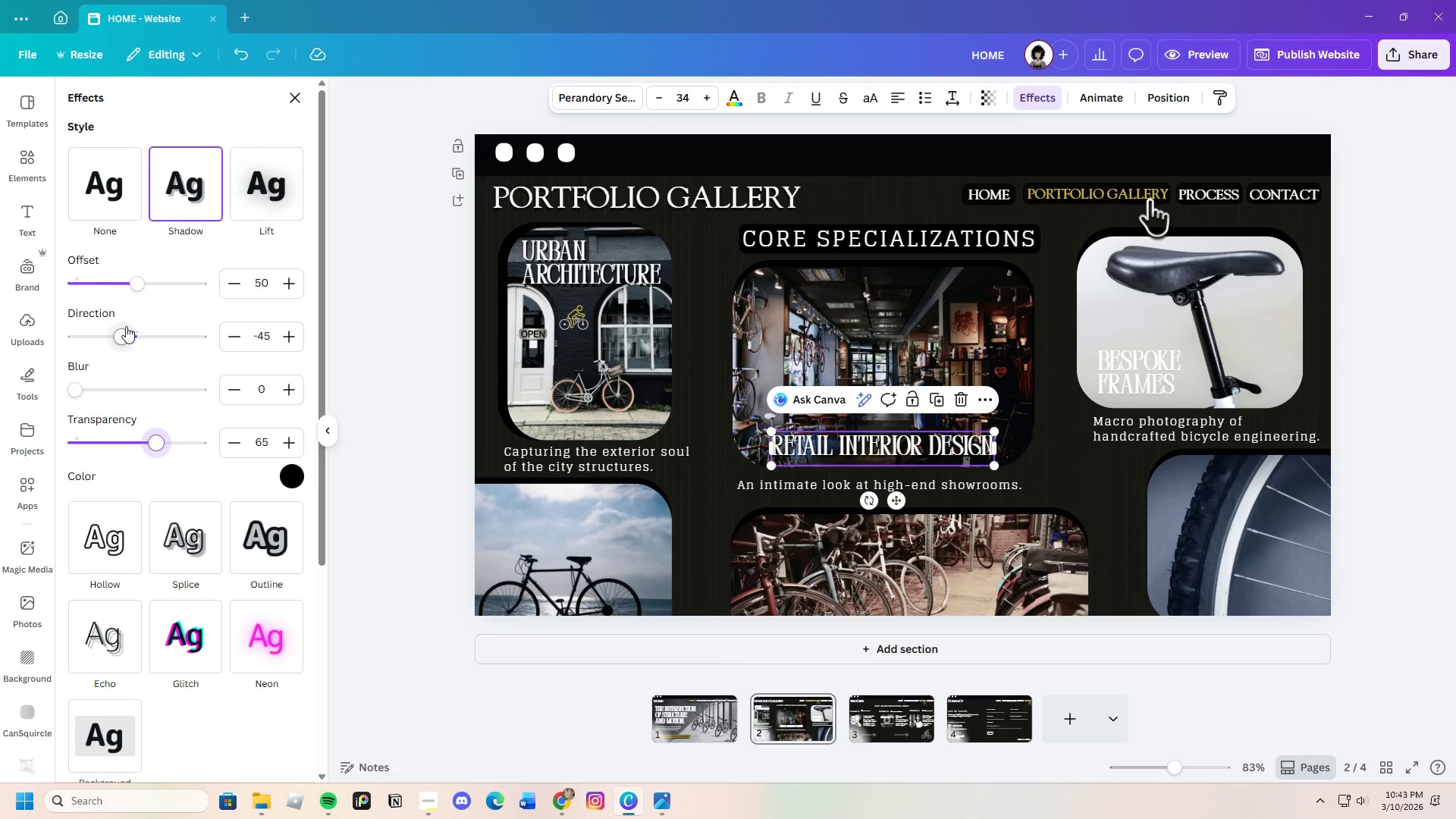 
left_click_drag(start_coordinate=[126, 326], to_coordinate=[136, 328])
 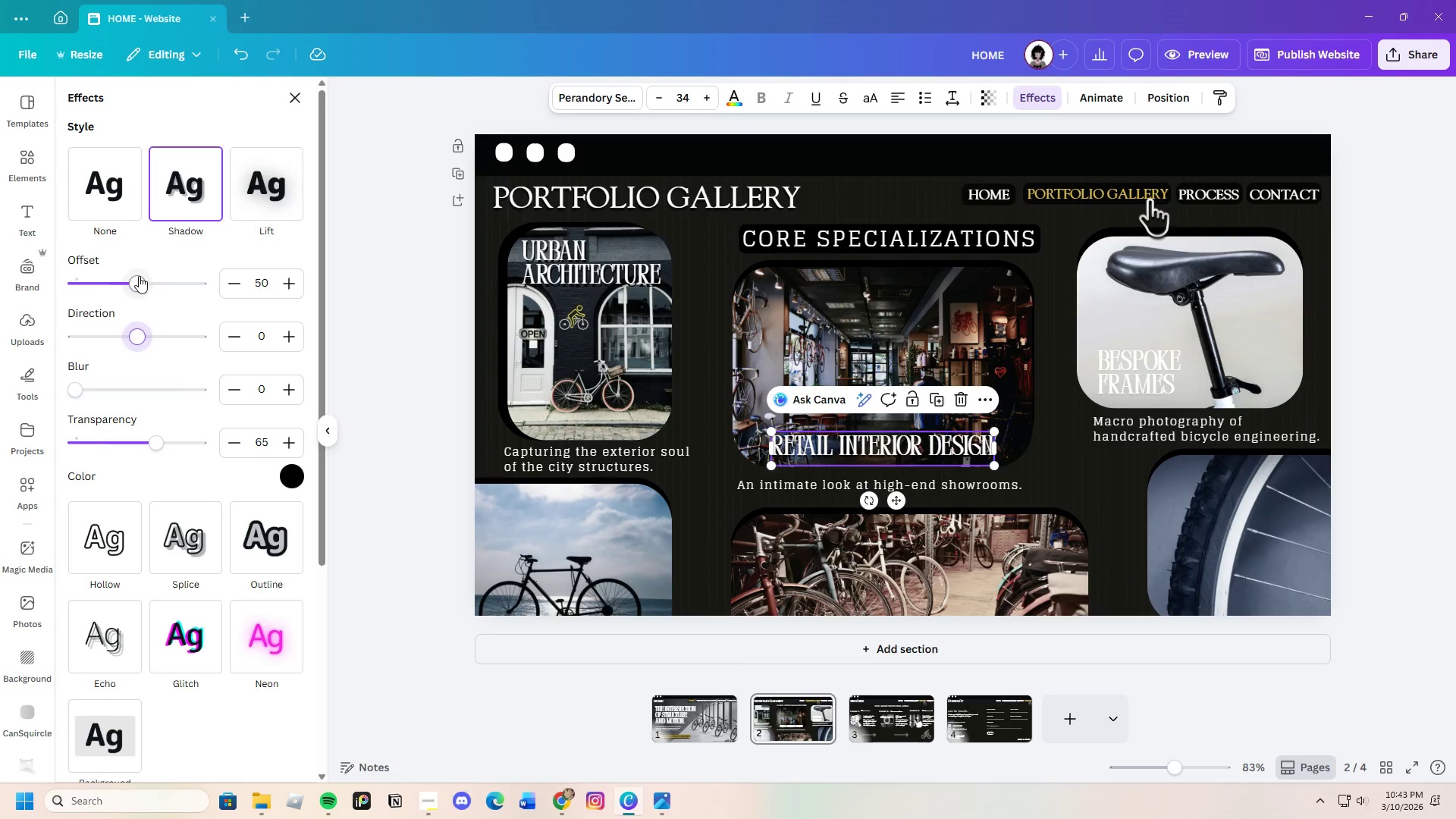 
left_click_drag(start_coordinate=[139, 276], to_coordinate=[183, 282])
 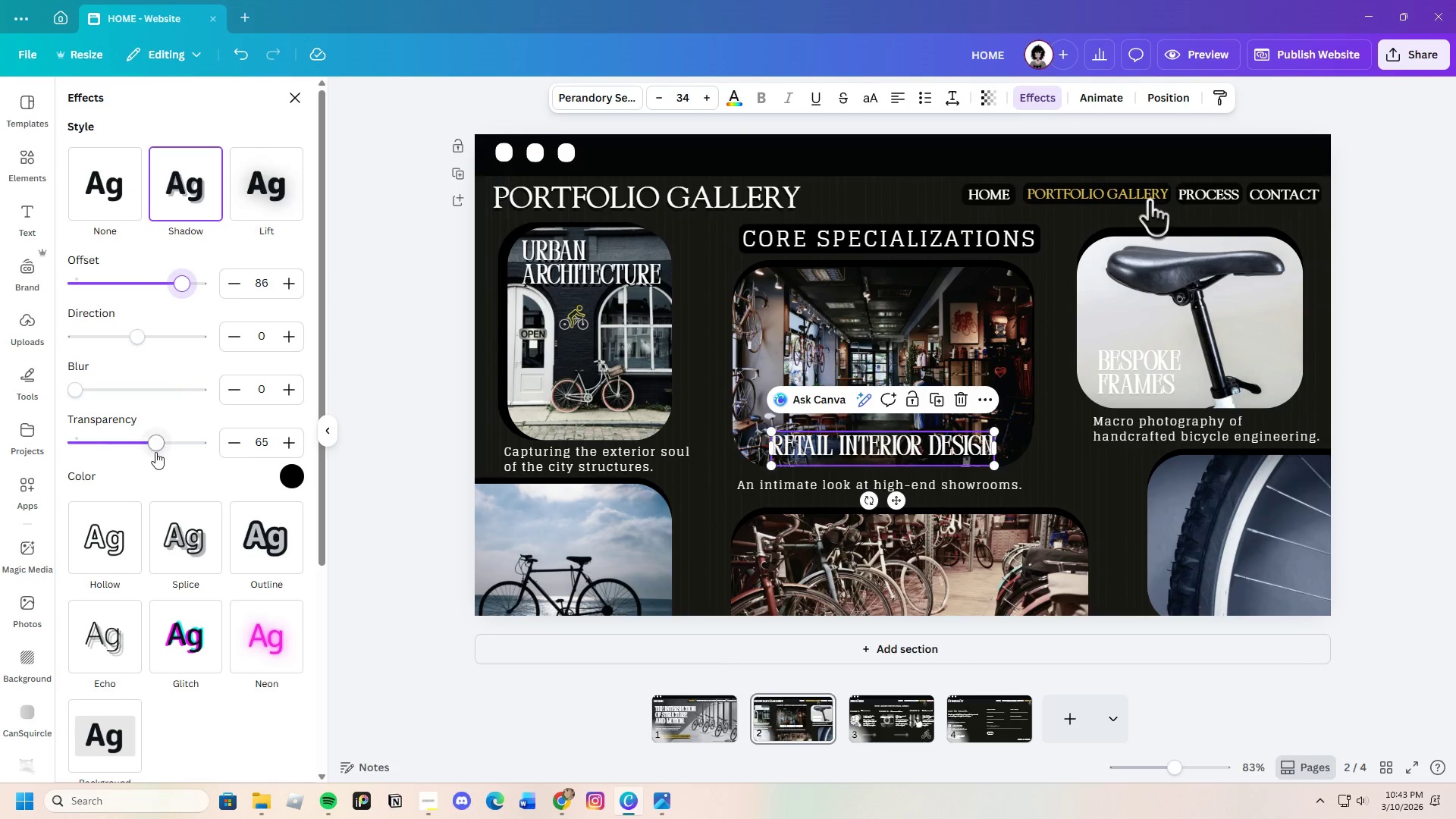 
left_click_drag(start_coordinate=[156, 452], to_coordinate=[204, 459])
 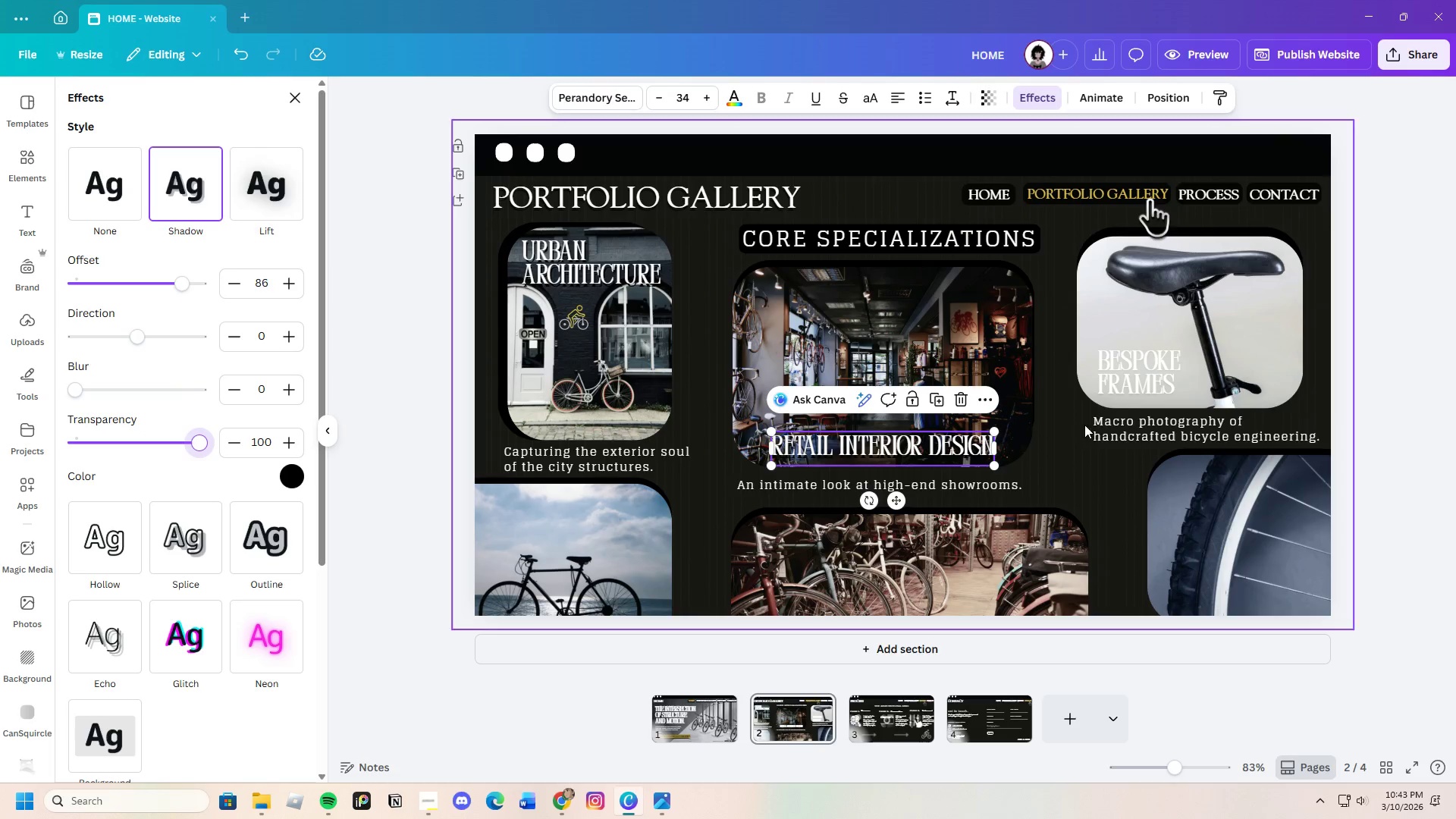 
left_click([1155, 388])
 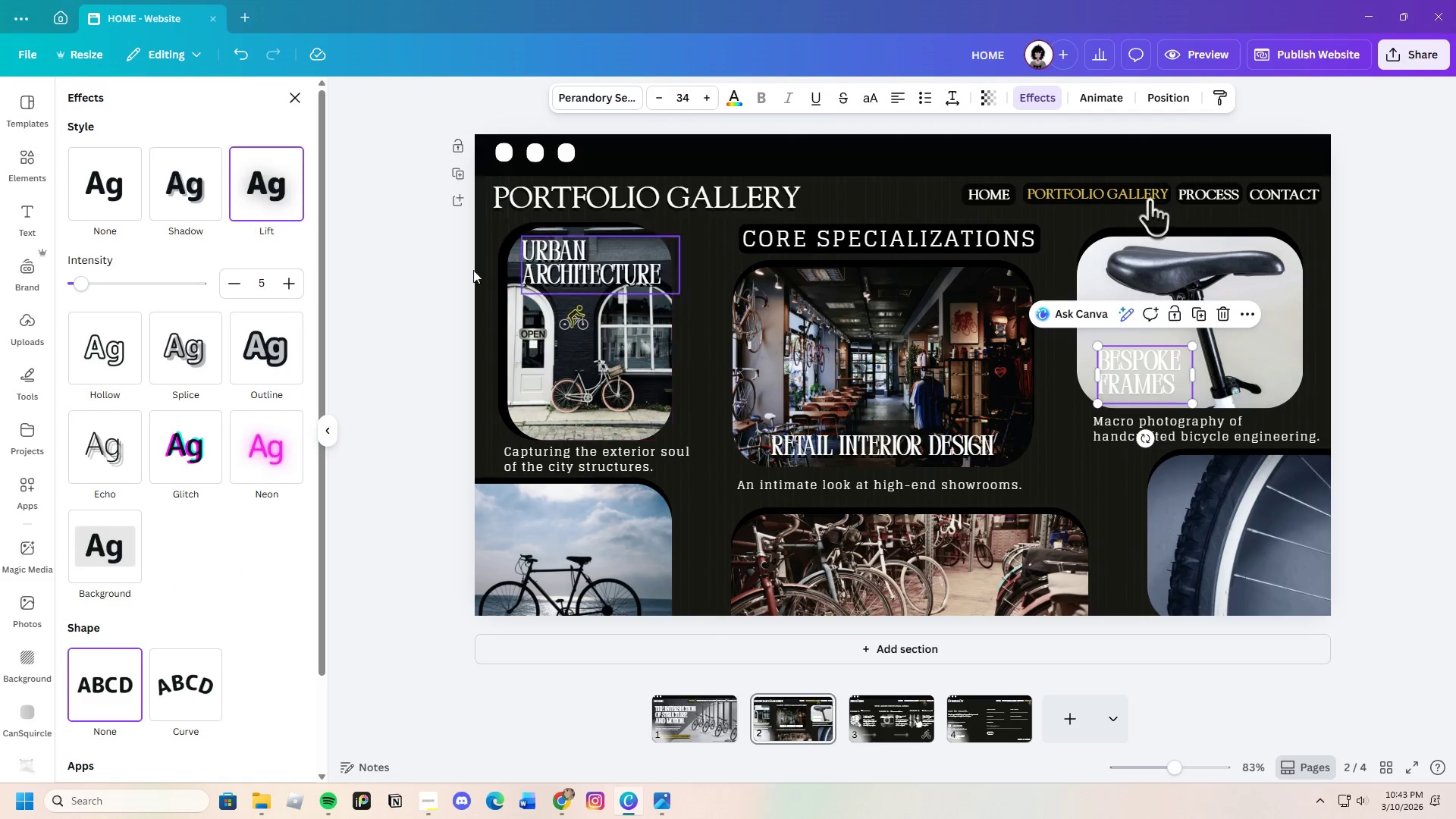 
left_click([179, 196])
 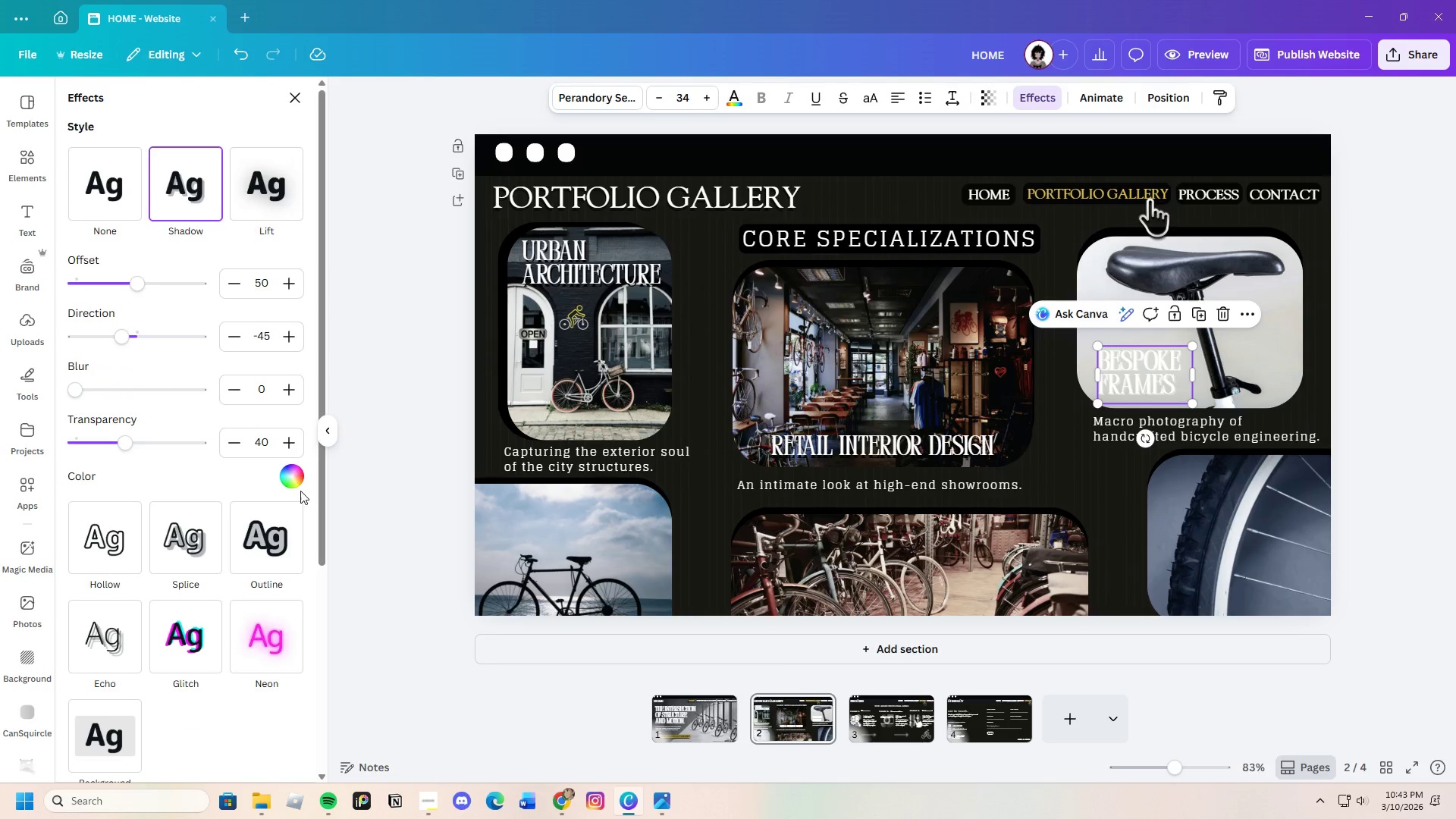 
left_click([294, 479])
 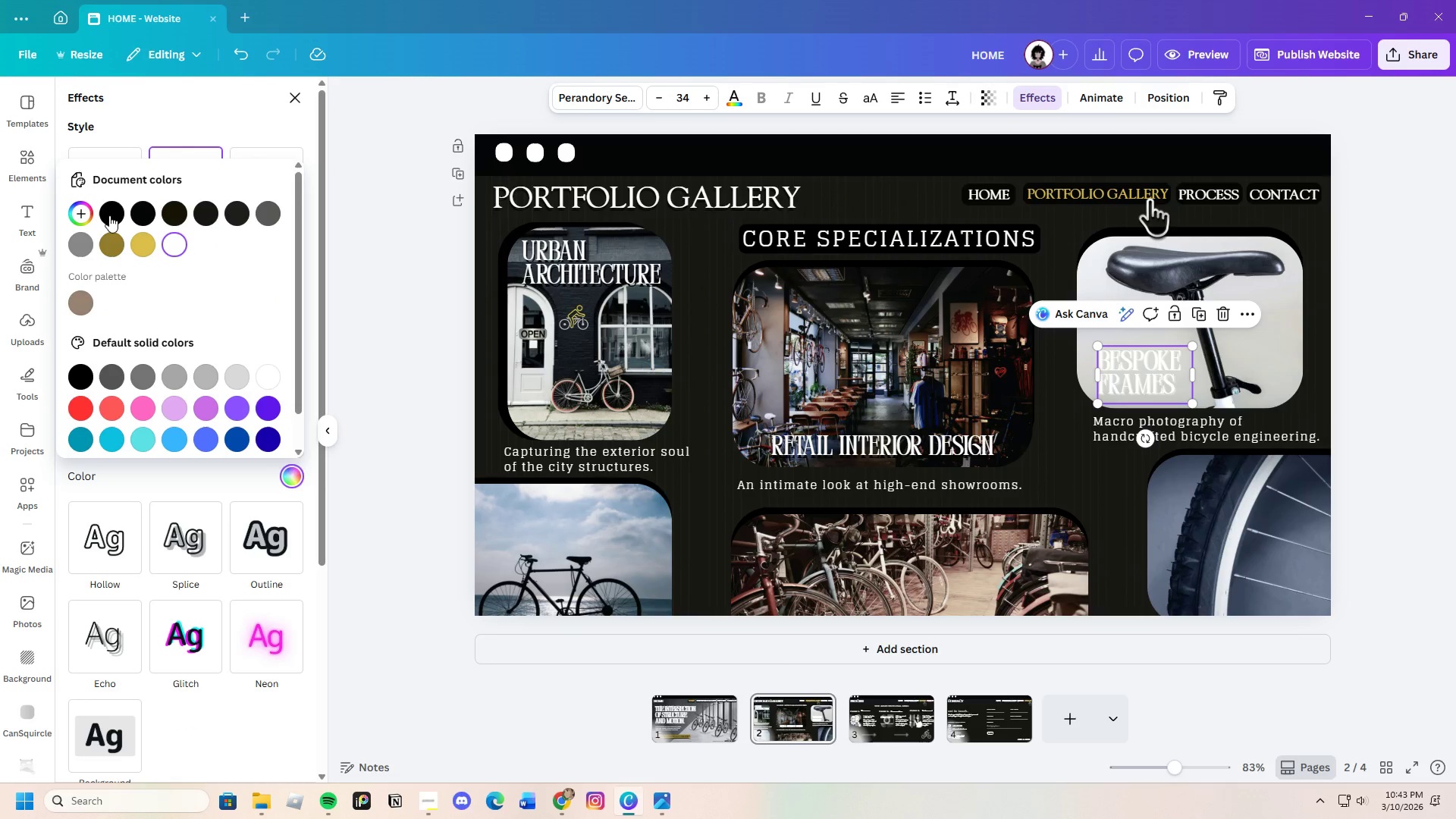 
left_click([118, 217])
 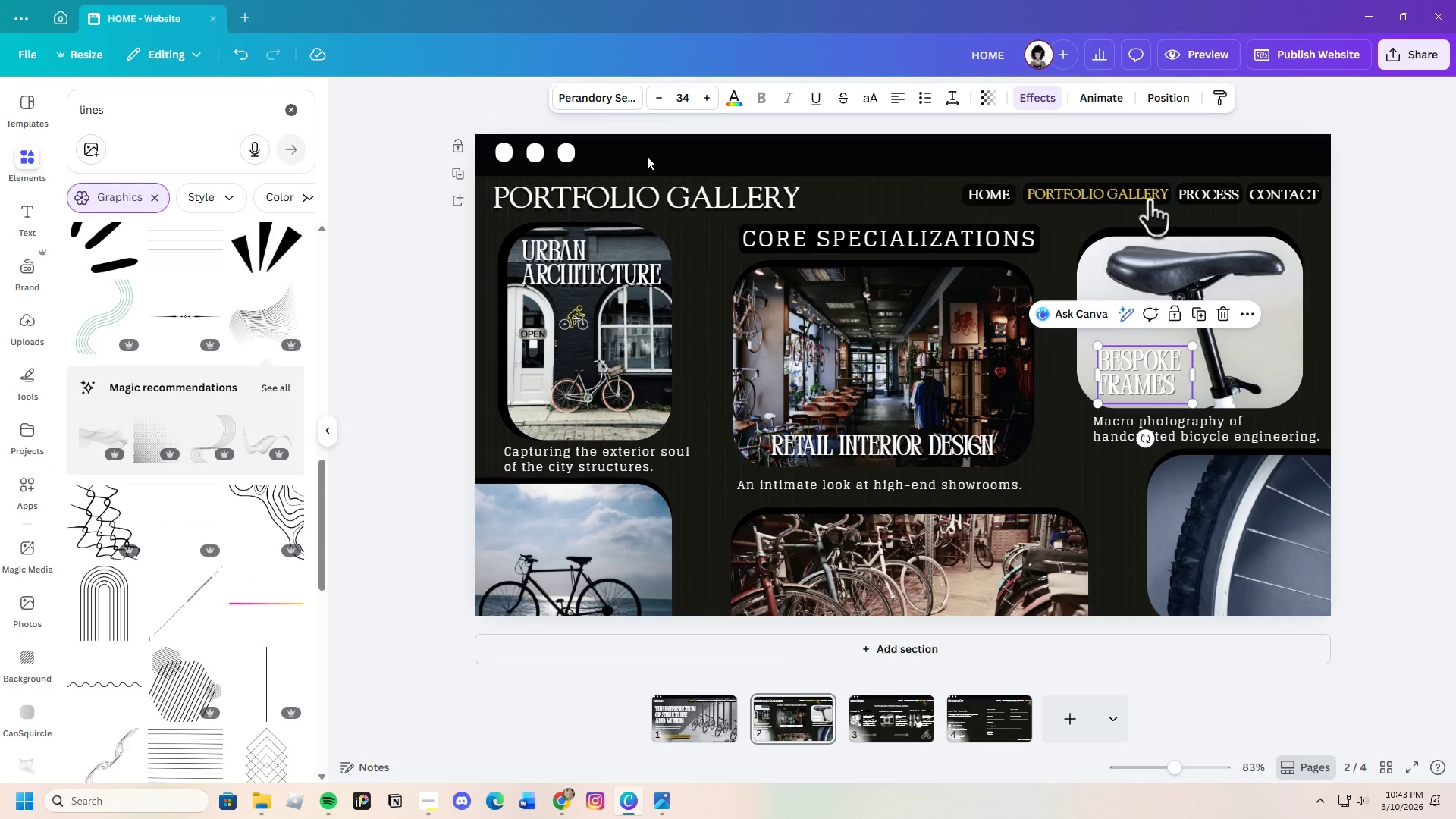 
left_click([1050, 93])
 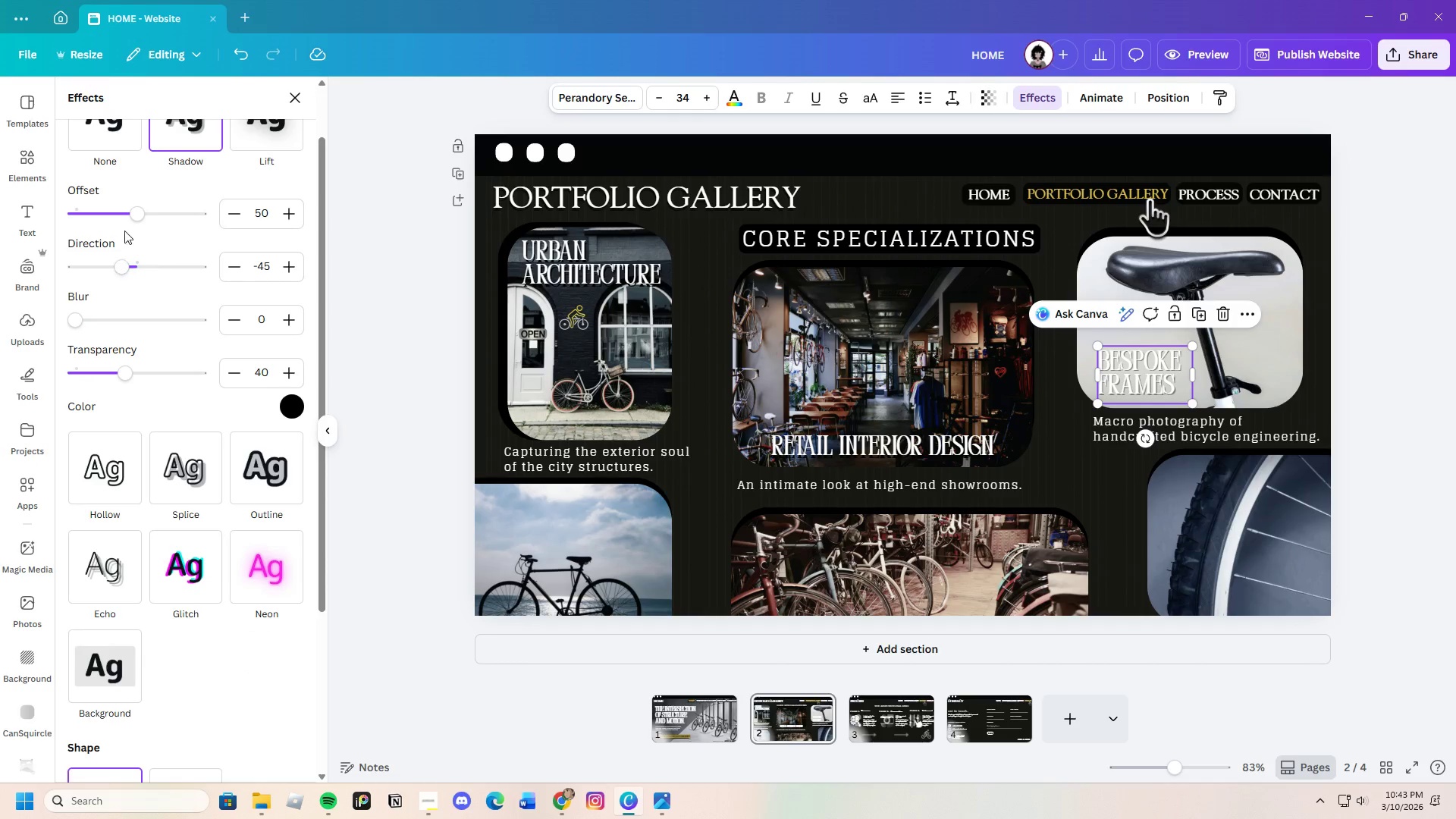 
left_click_drag(start_coordinate=[136, 216], to_coordinate=[173, 216])
 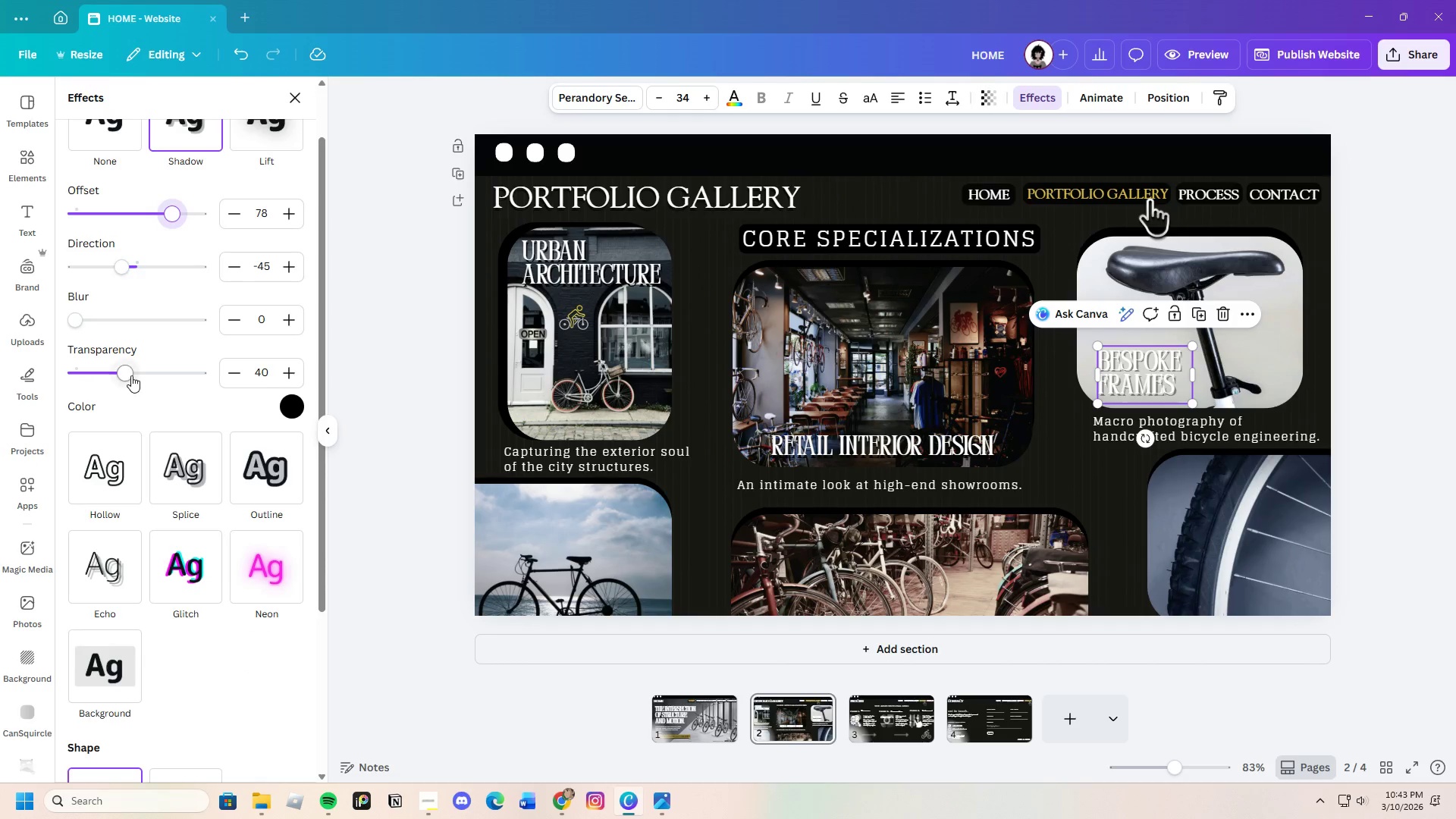 
left_click_drag(start_coordinate=[131, 375], to_coordinate=[172, 390])
 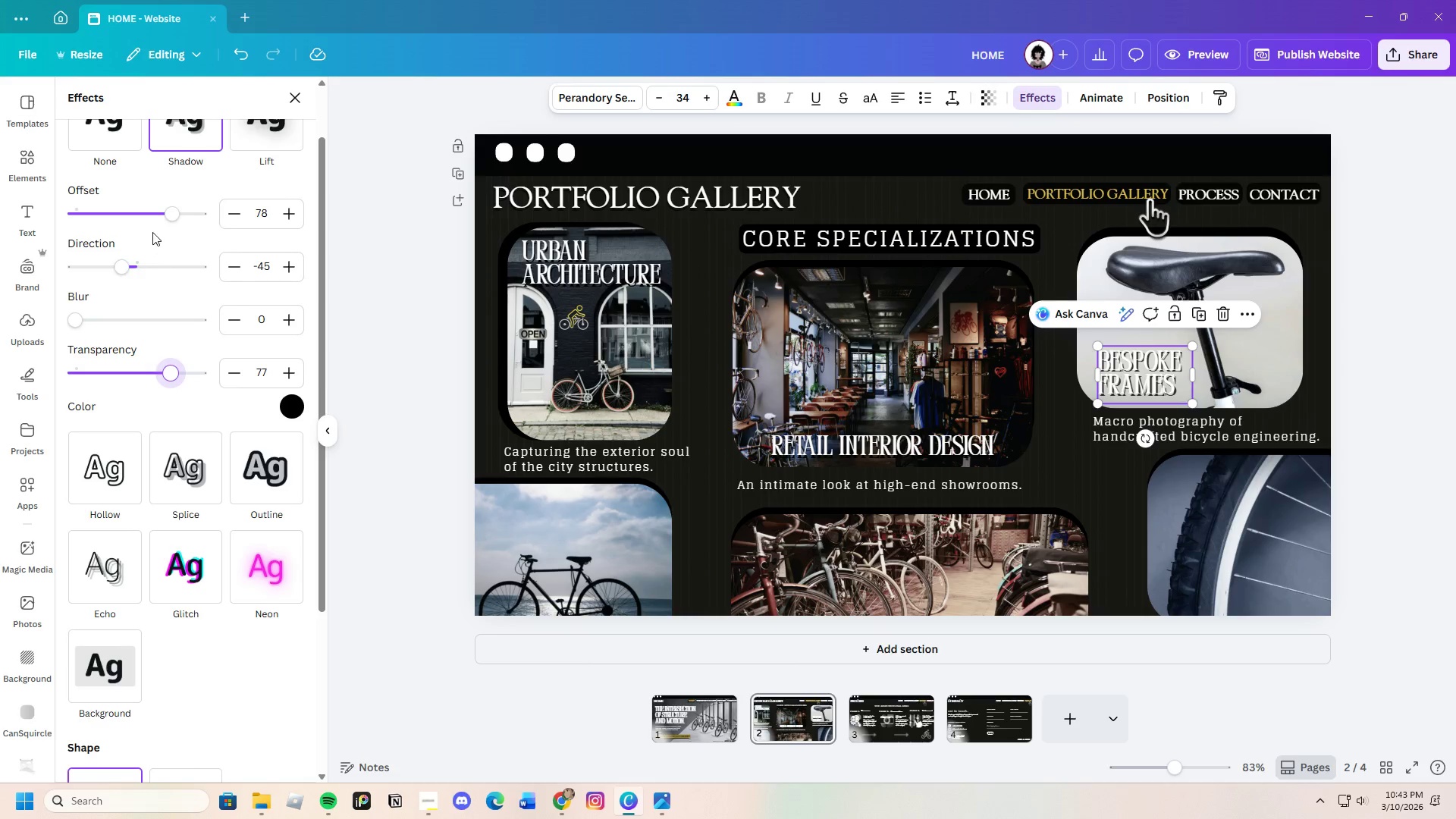 
left_click_drag(start_coordinate=[128, 271], to_coordinate=[119, 271])
 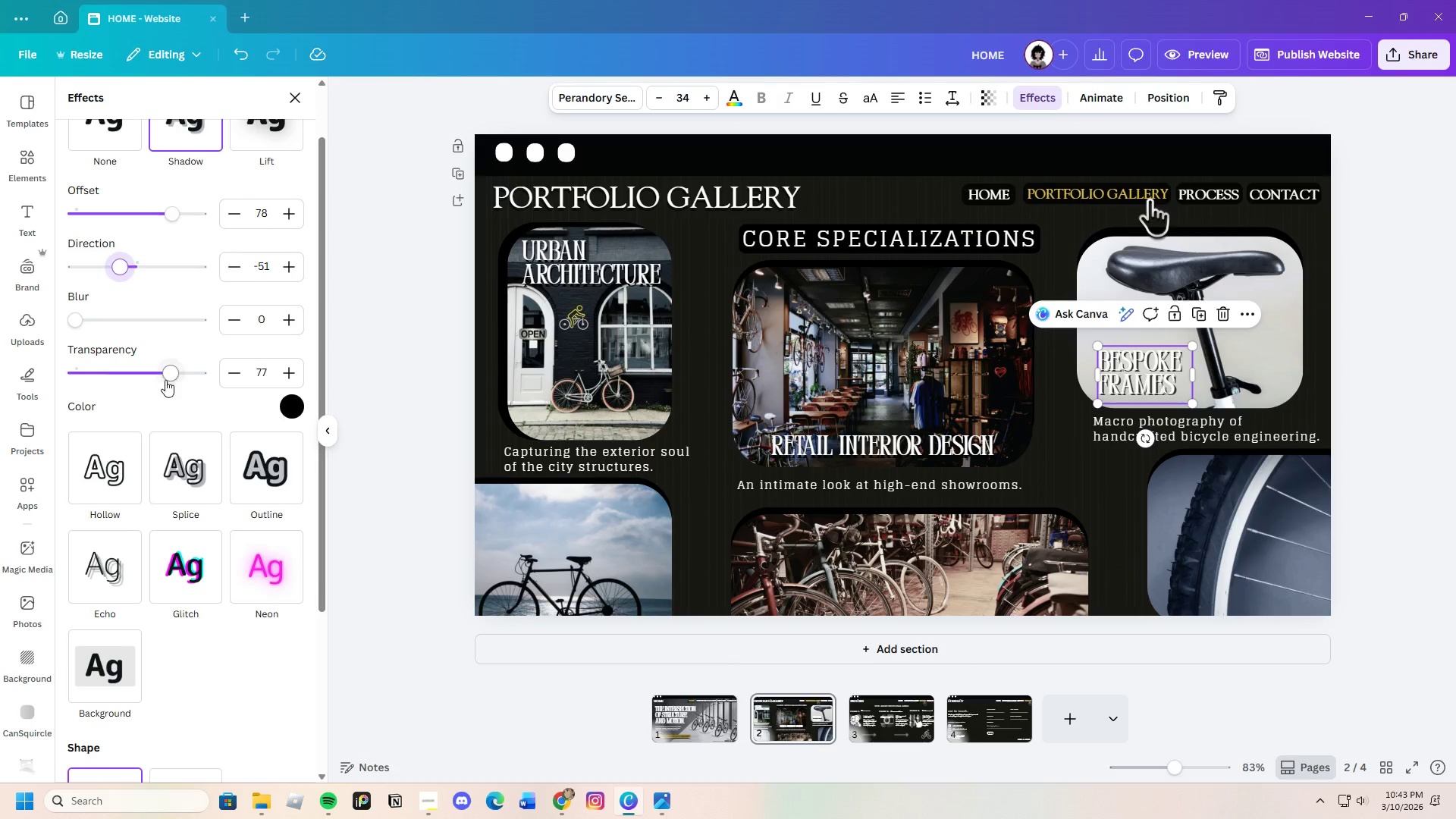 
left_click_drag(start_coordinate=[166, 378], to_coordinate=[161, 374])
 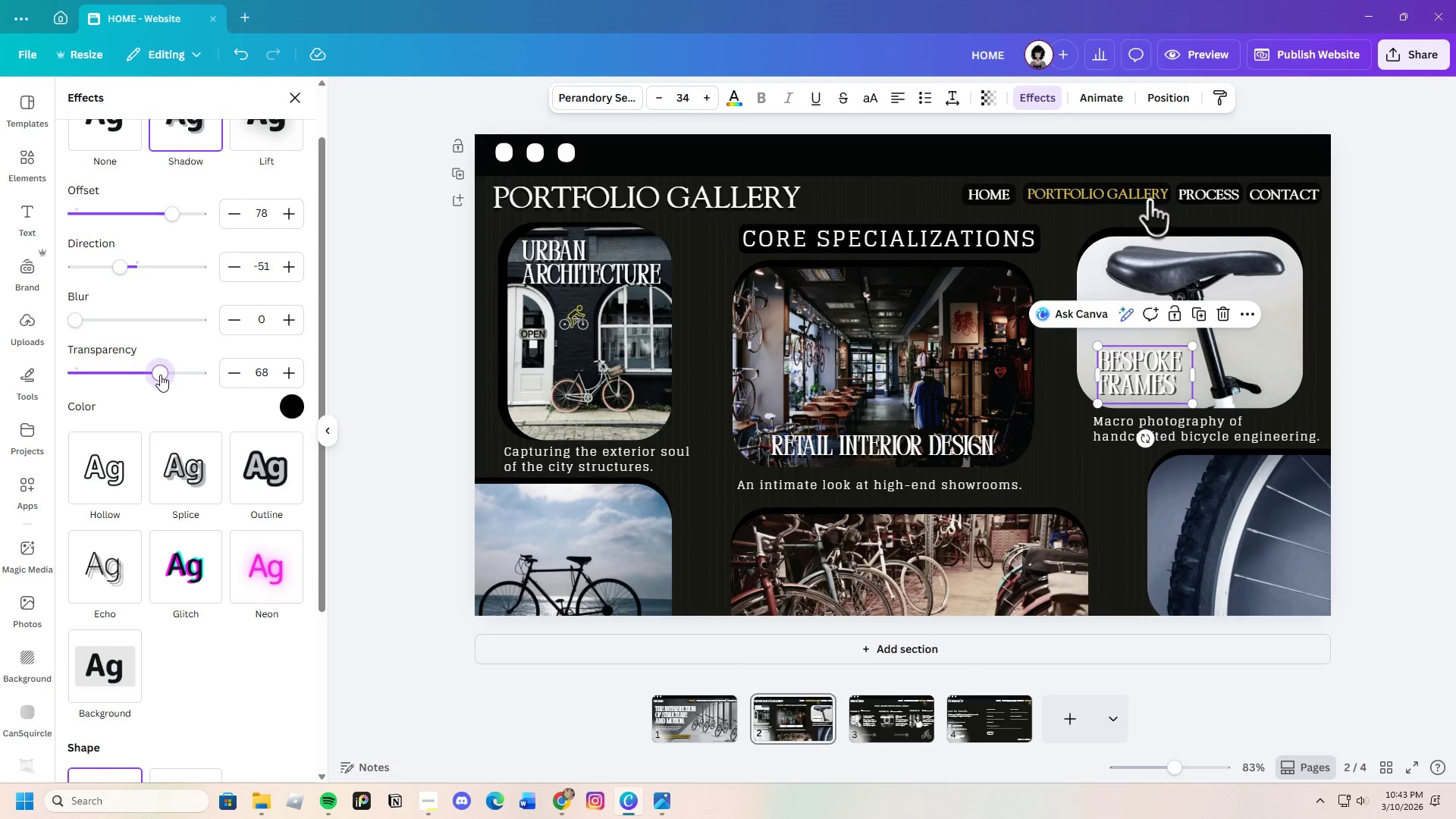 
left_click_drag(start_coordinate=[160, 375], to_coordinate=[180, 375])
 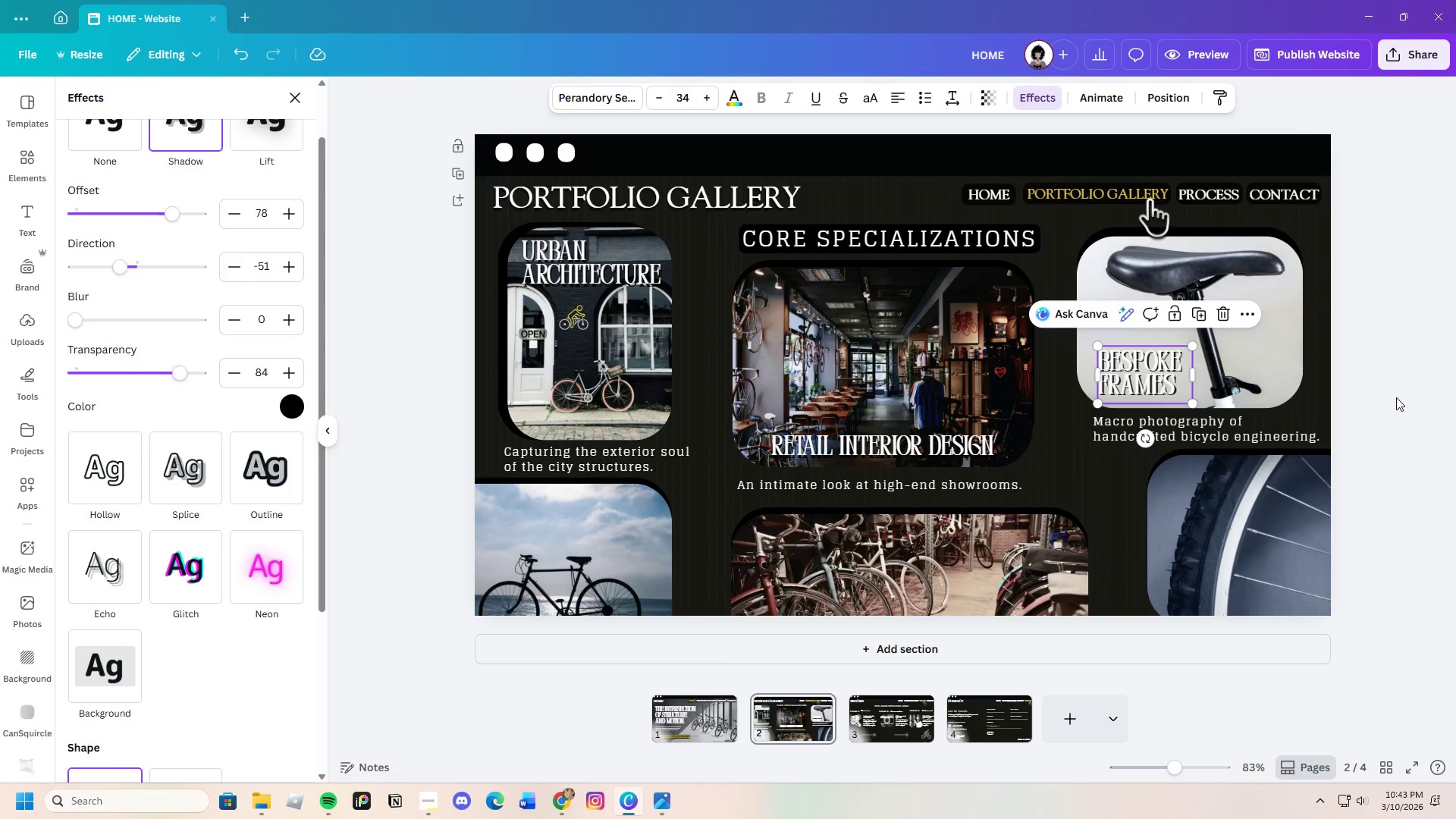 
double_click([1396, 395])
 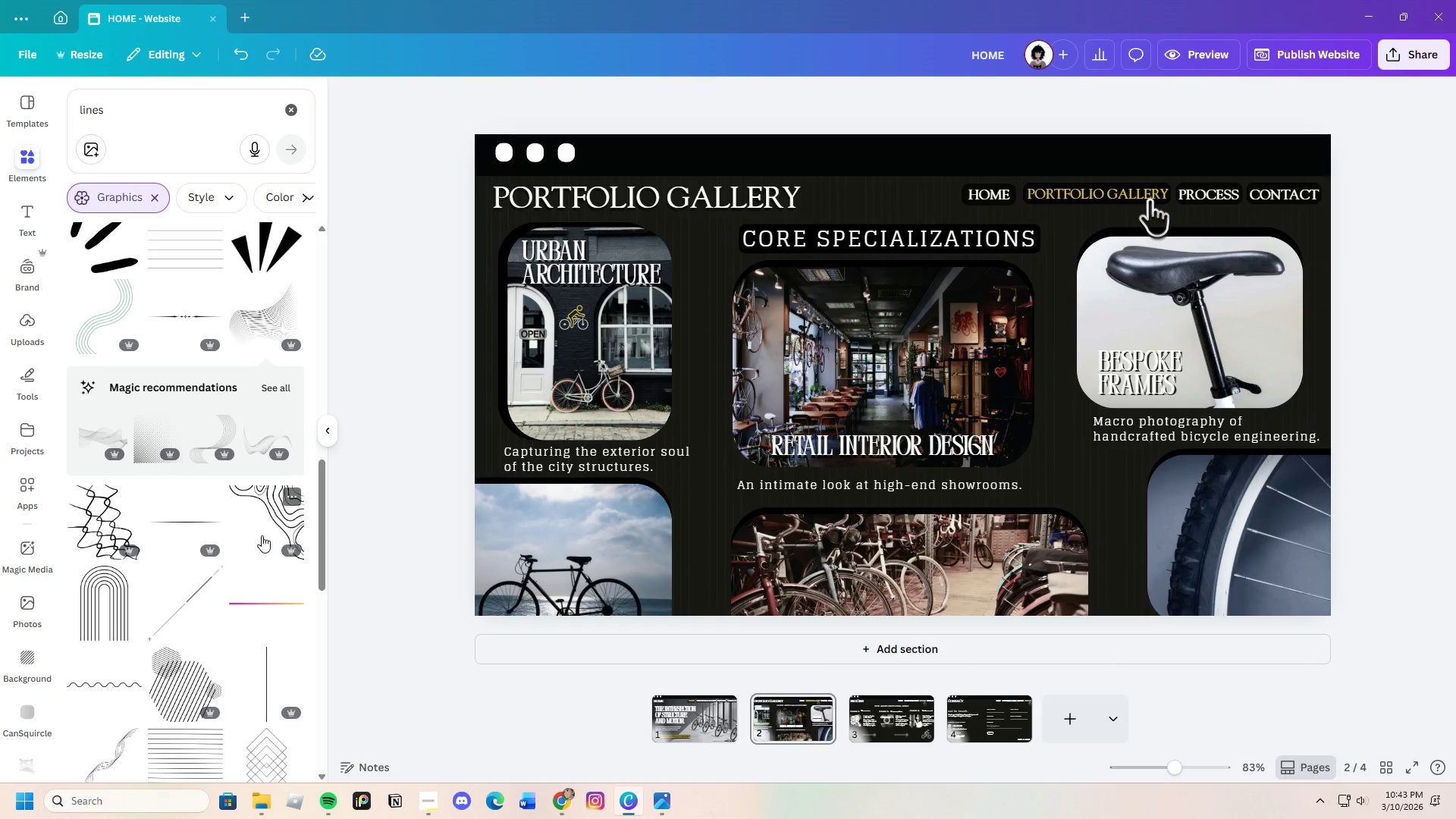 
wait(10.0)
 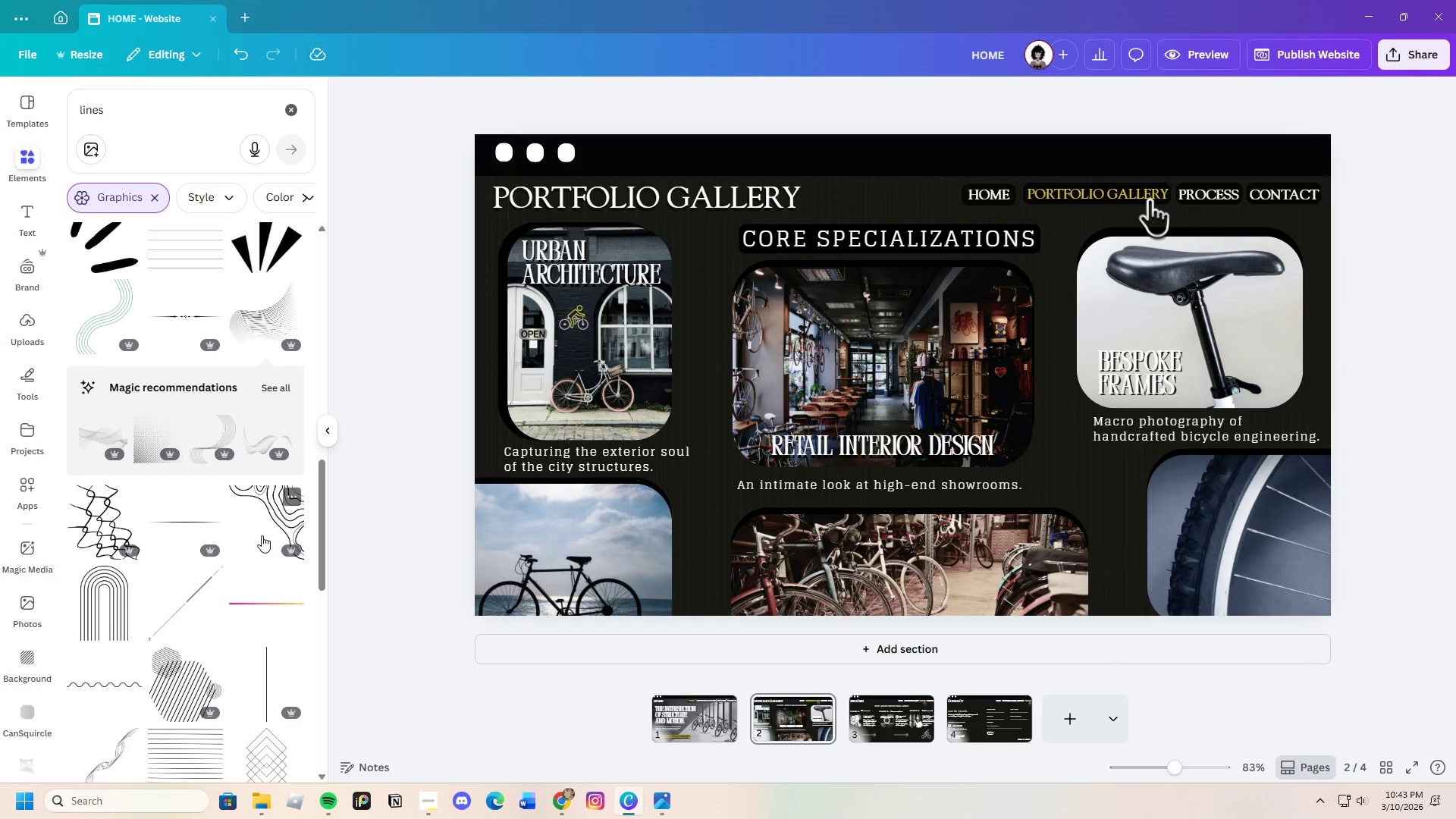 
left_click([502, 359])
 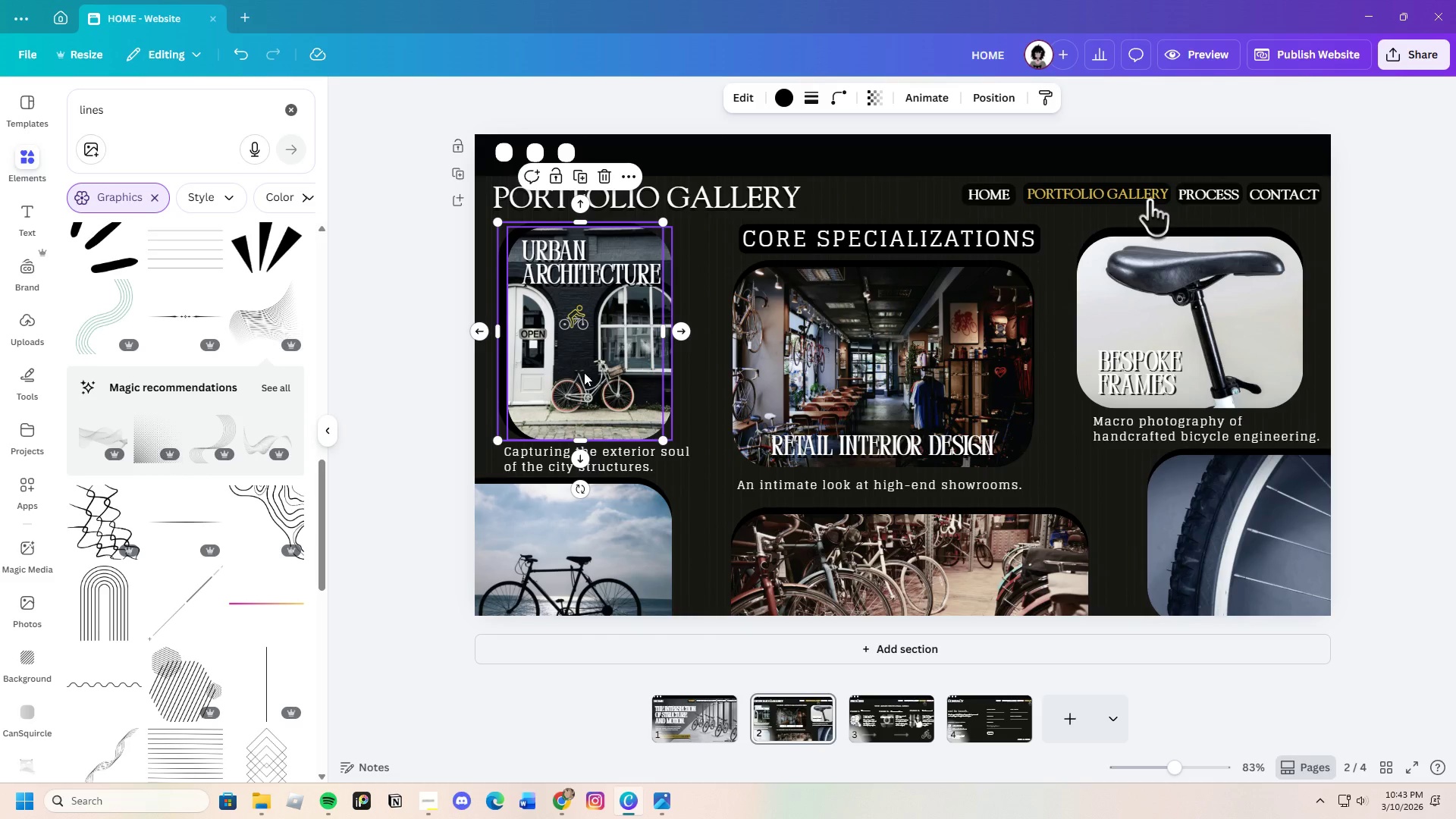 
left_click_drag(start_coordinate=[585, 359], to_coordinate=[589, 359])
 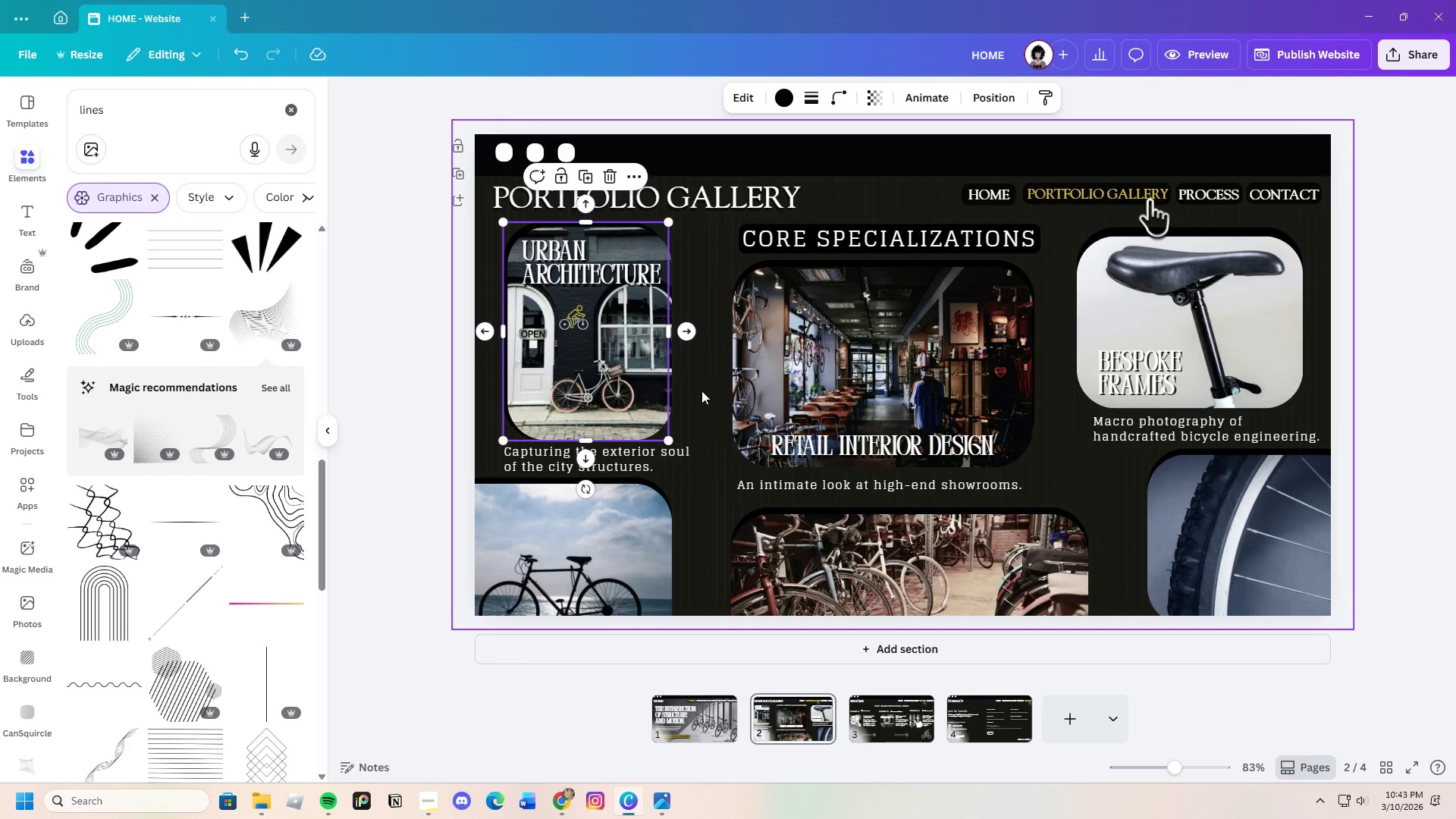 
left_click([701, 392])
 